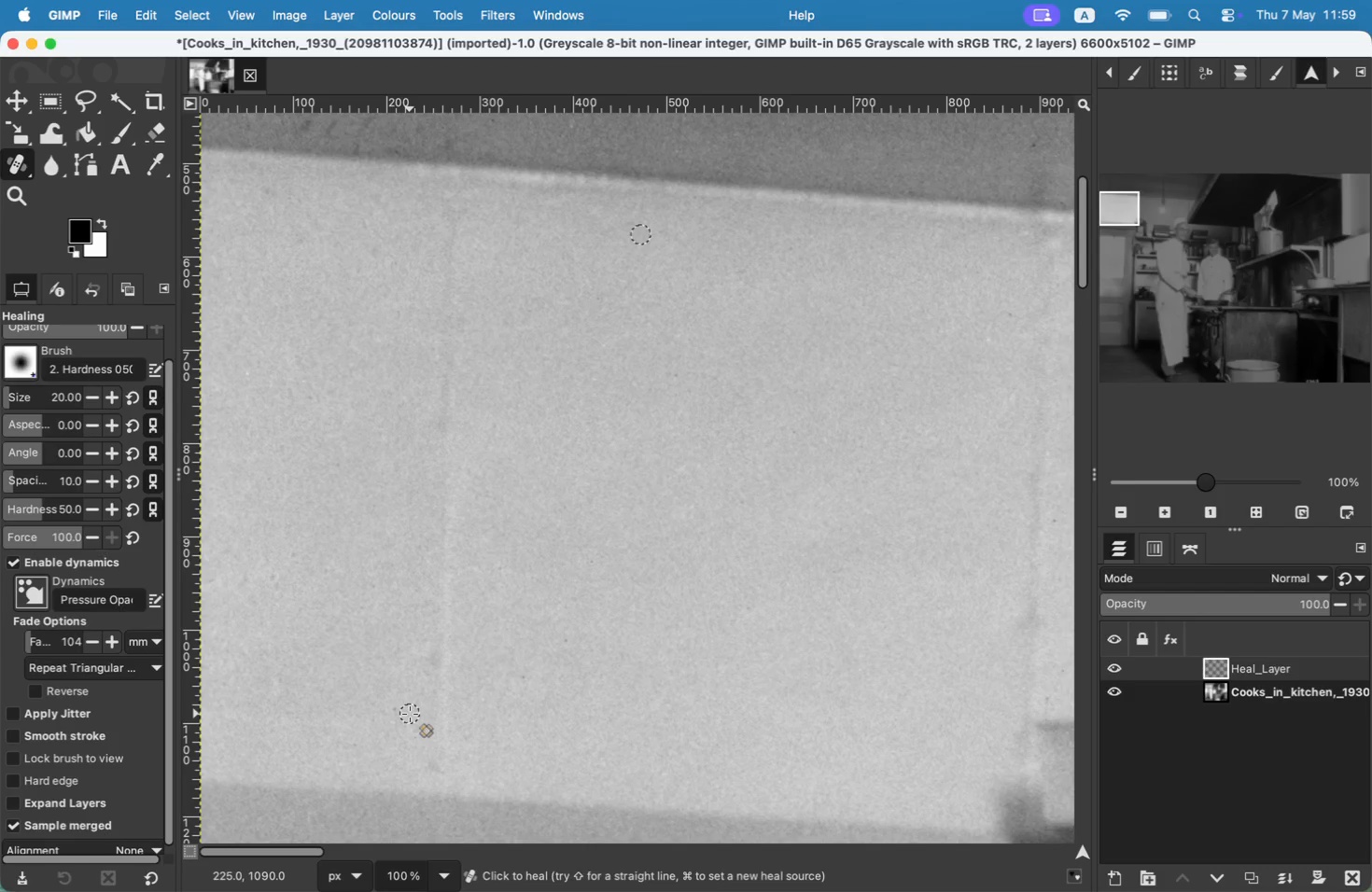 
left_click([410, 714])
 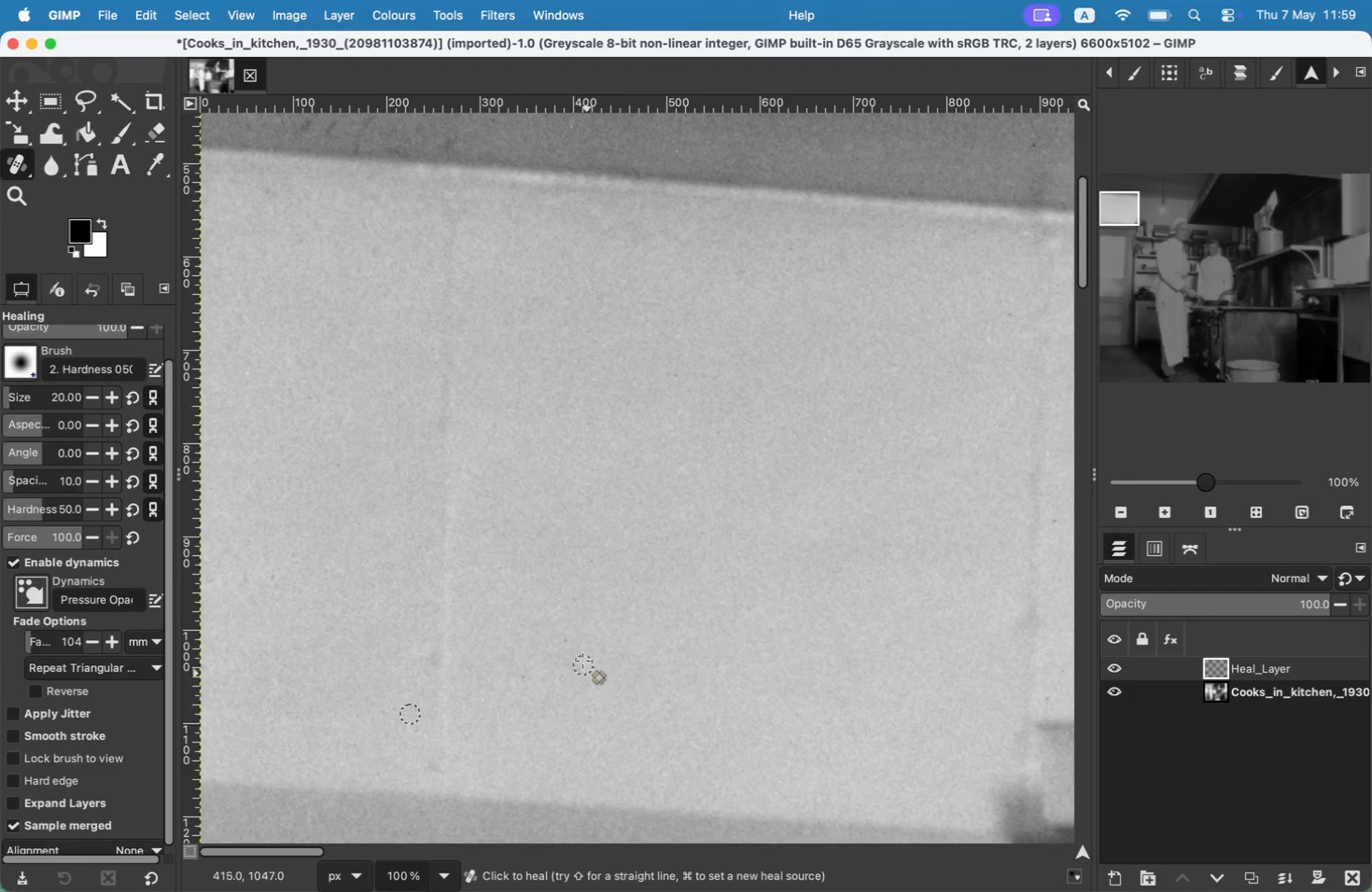 
hold_key(key=CommandLeft, duration=0.31)
left_click([580, 654])
 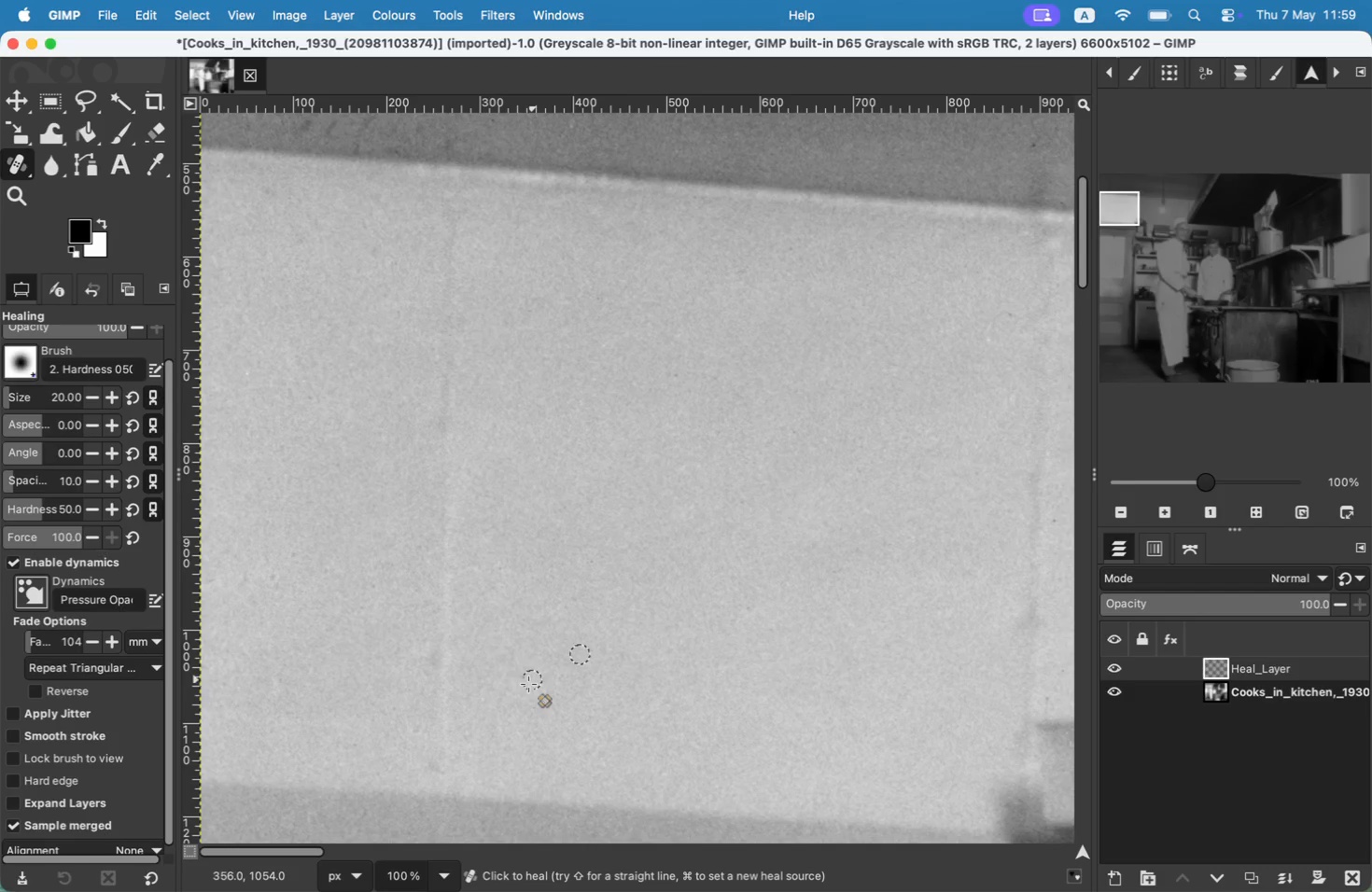 
key(Meta+CommandLeft)
 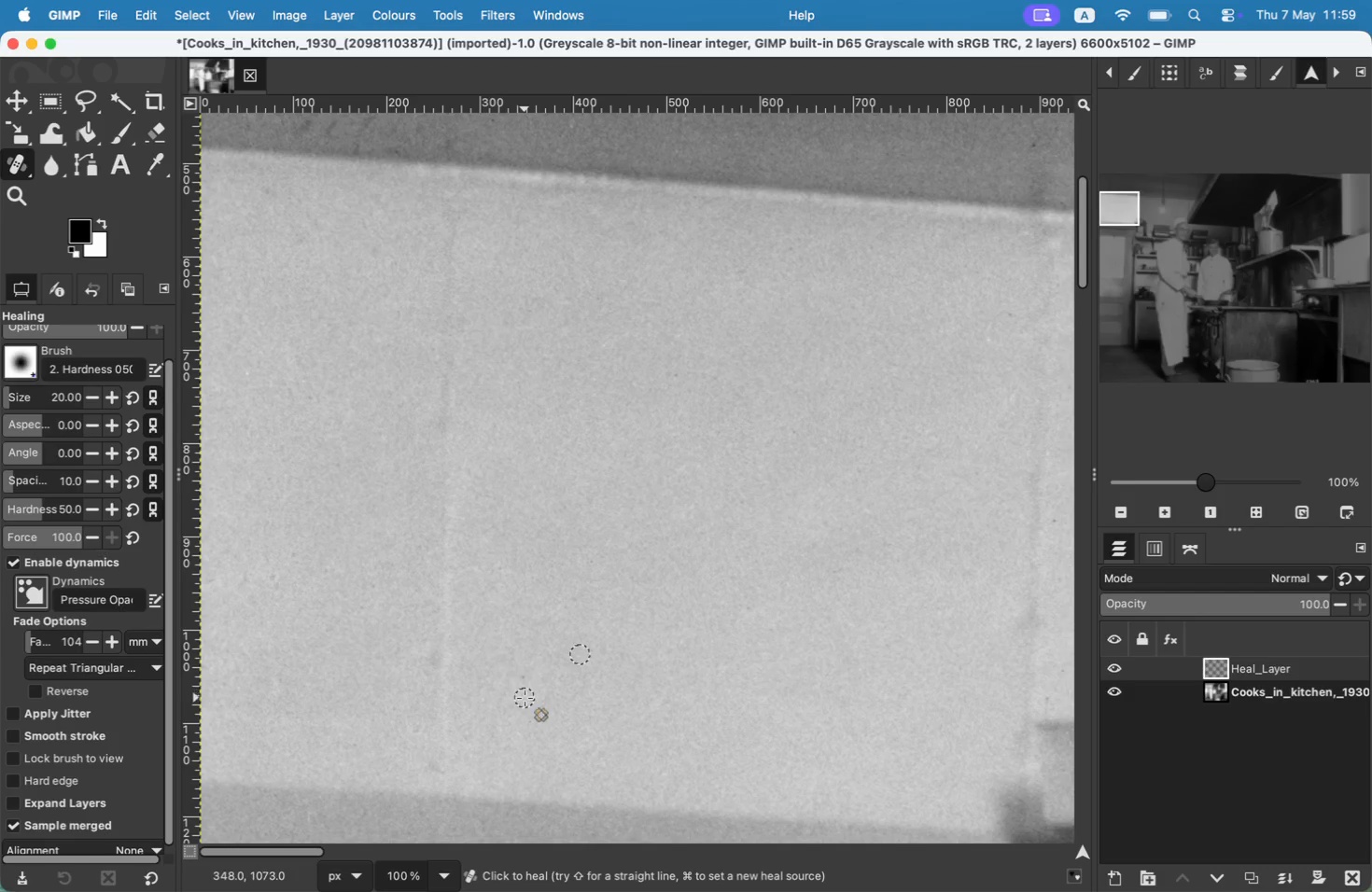 
left_click([525, 698])
 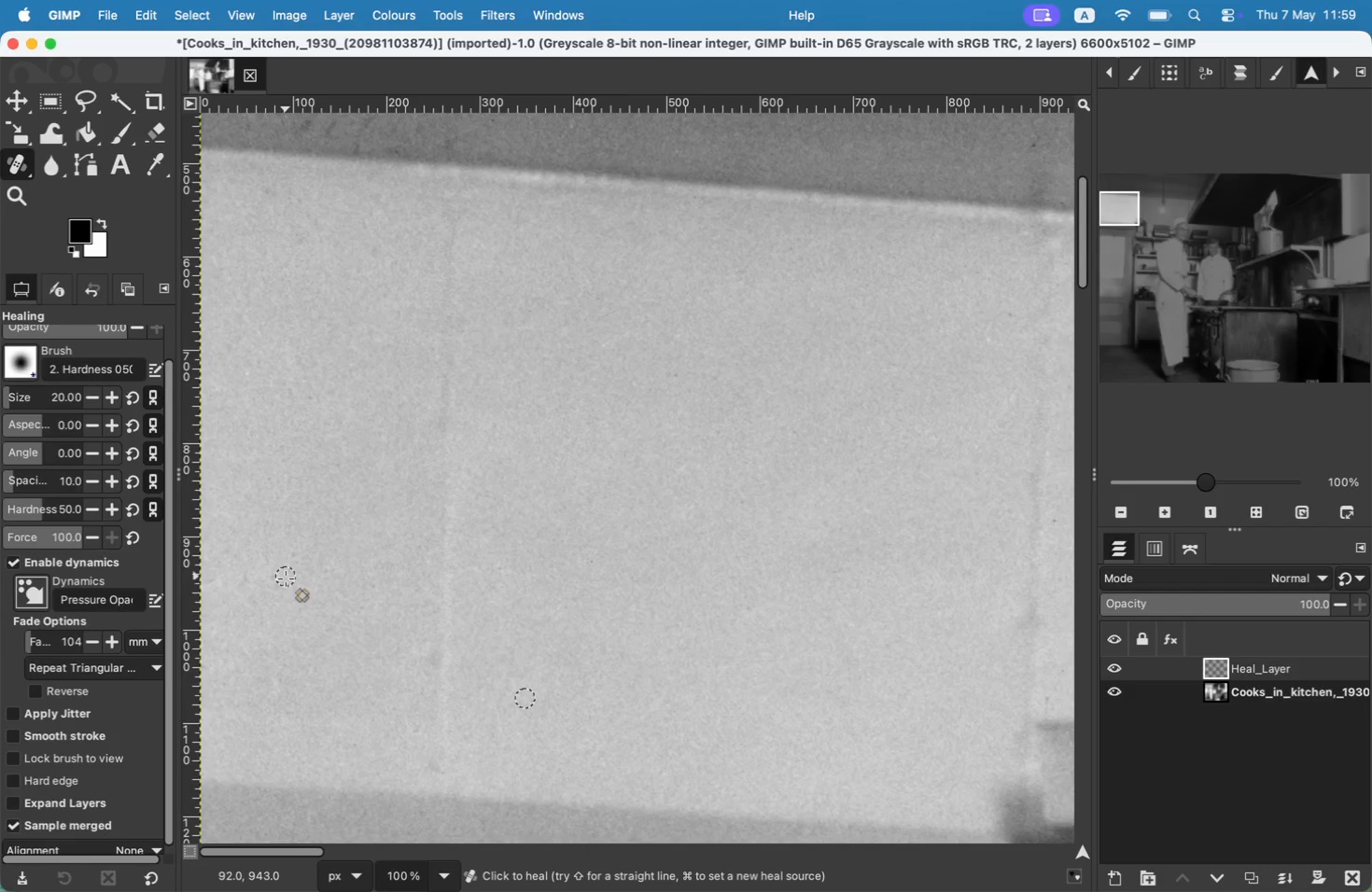 
hold_key(key=CommandLeft, duration=0.38)
left_click([284, 597])
 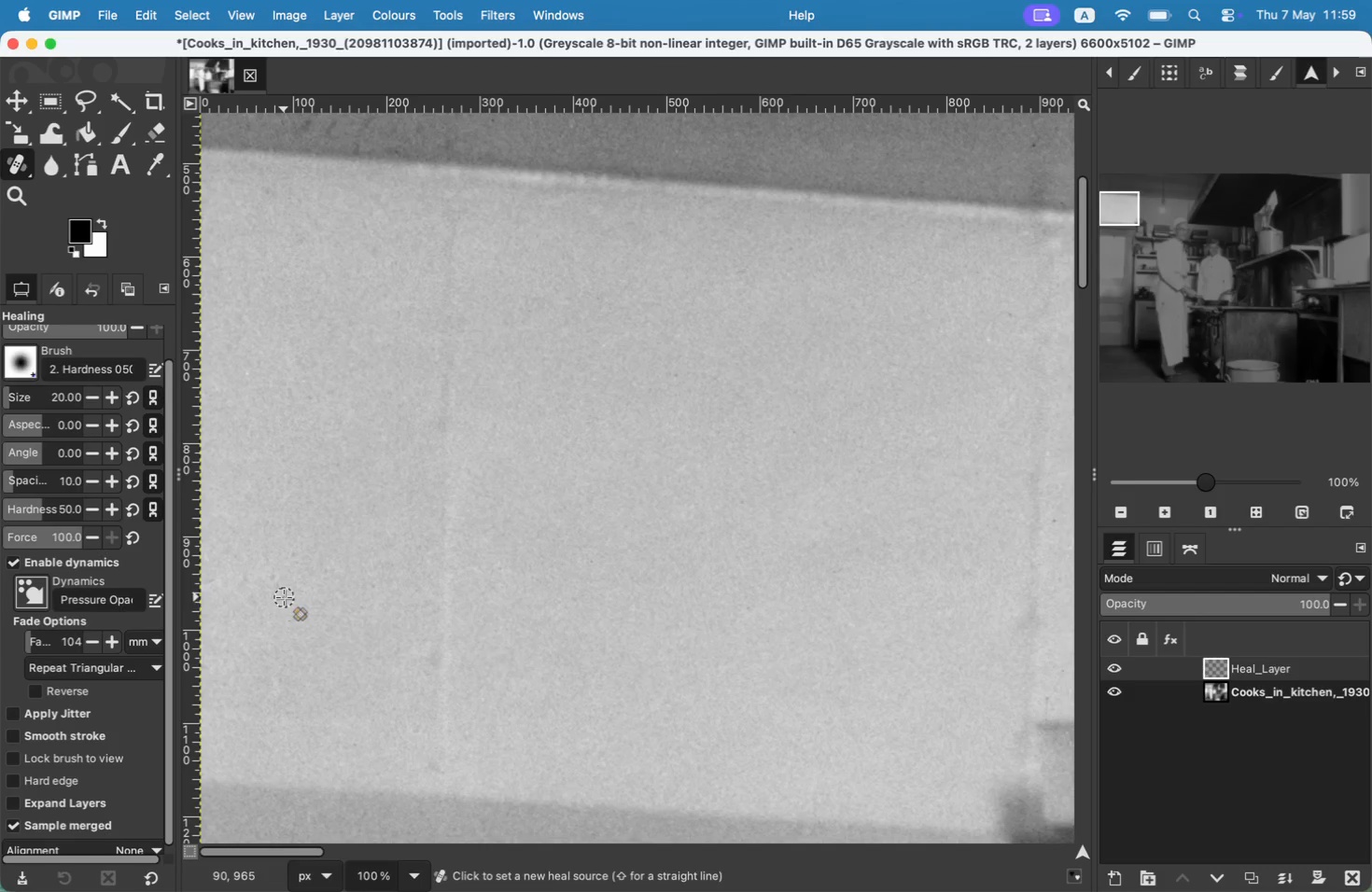 
double_click([279, 583])
 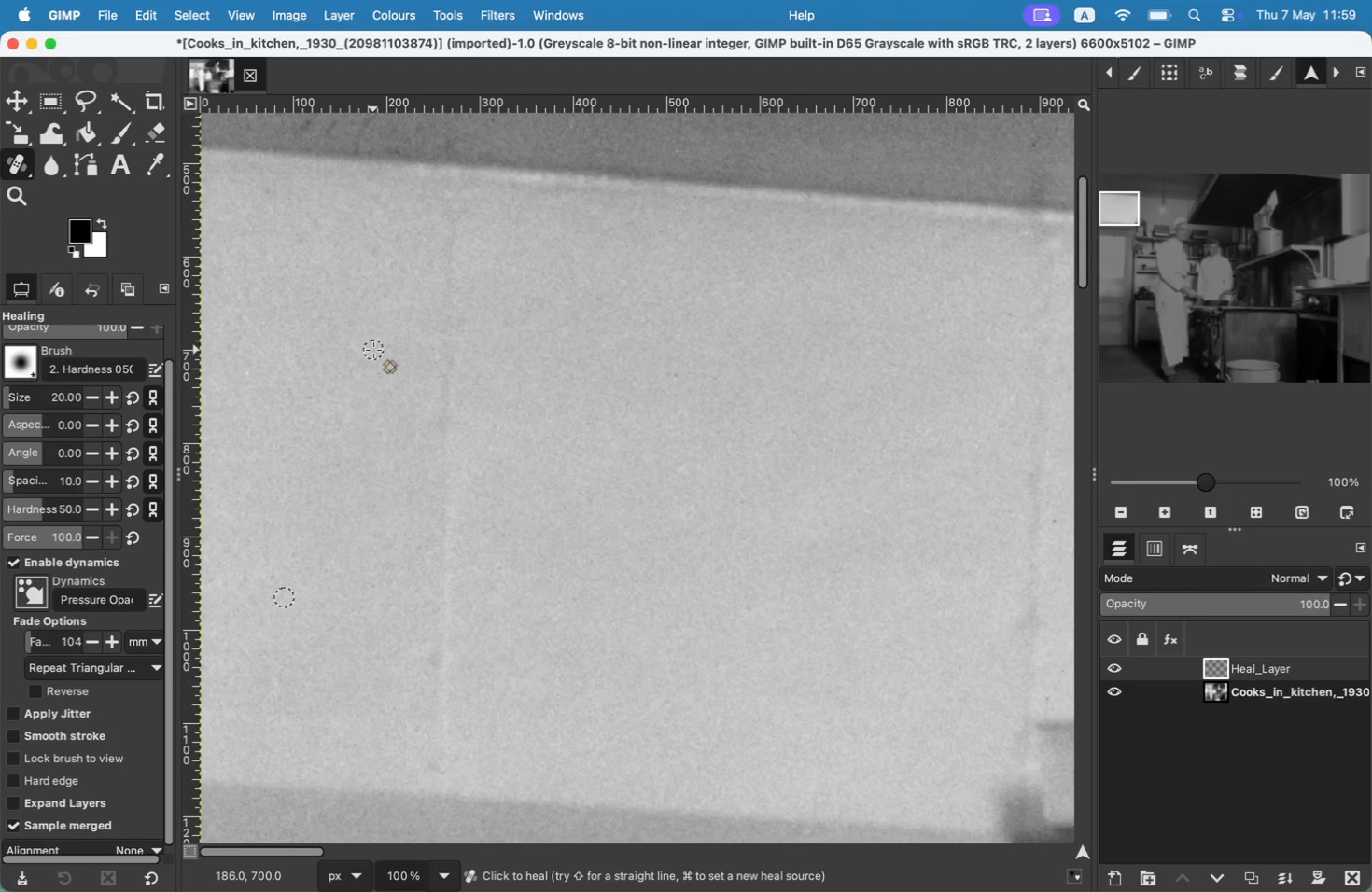 
mouse_move([619, 871])
 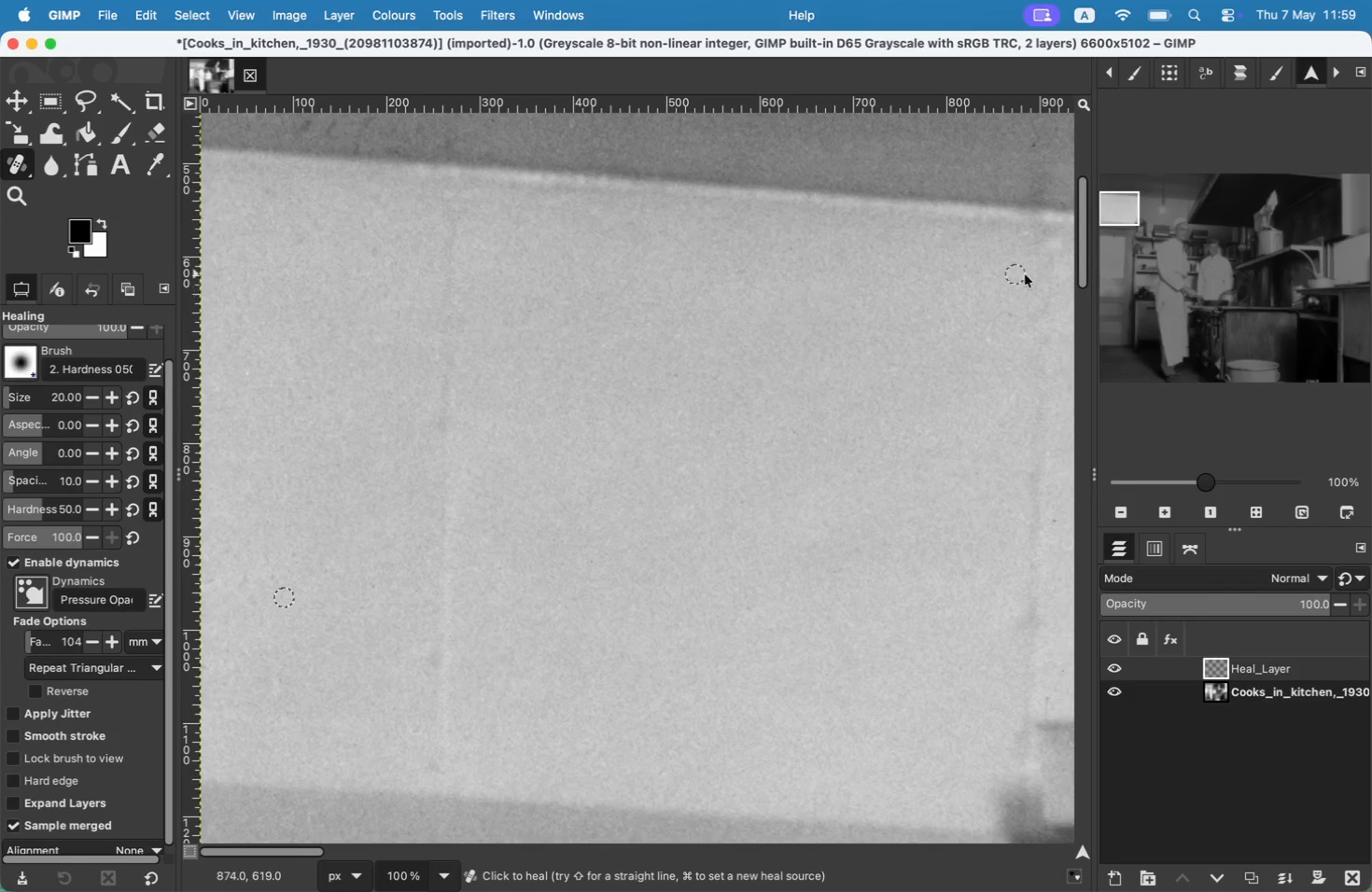 
left_click_drag(start_coordinate=[1120, 223], to_coordinate=[1154, 224])
 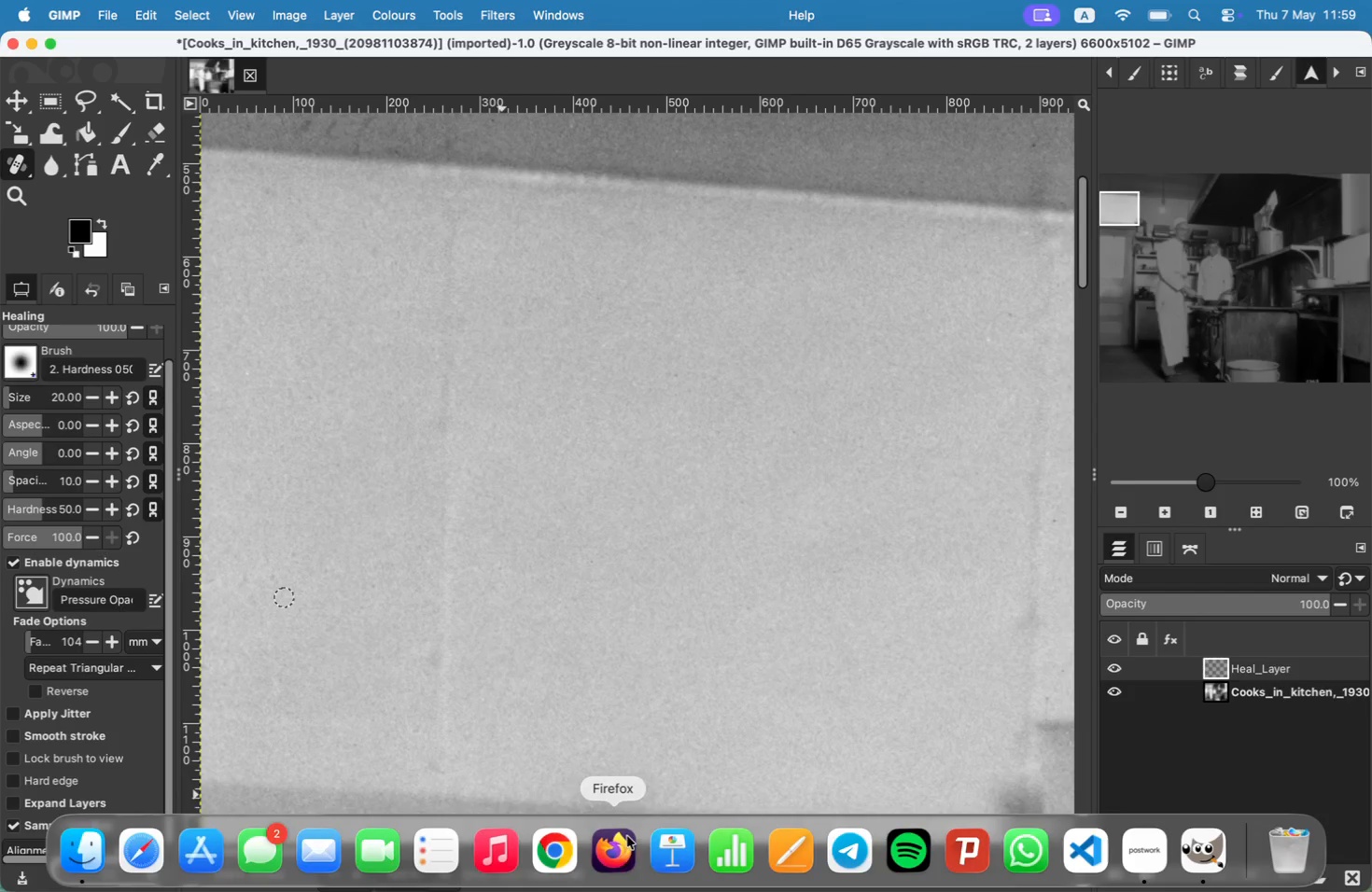 
hold_key(key=CommandLeft, duration=1.12)
 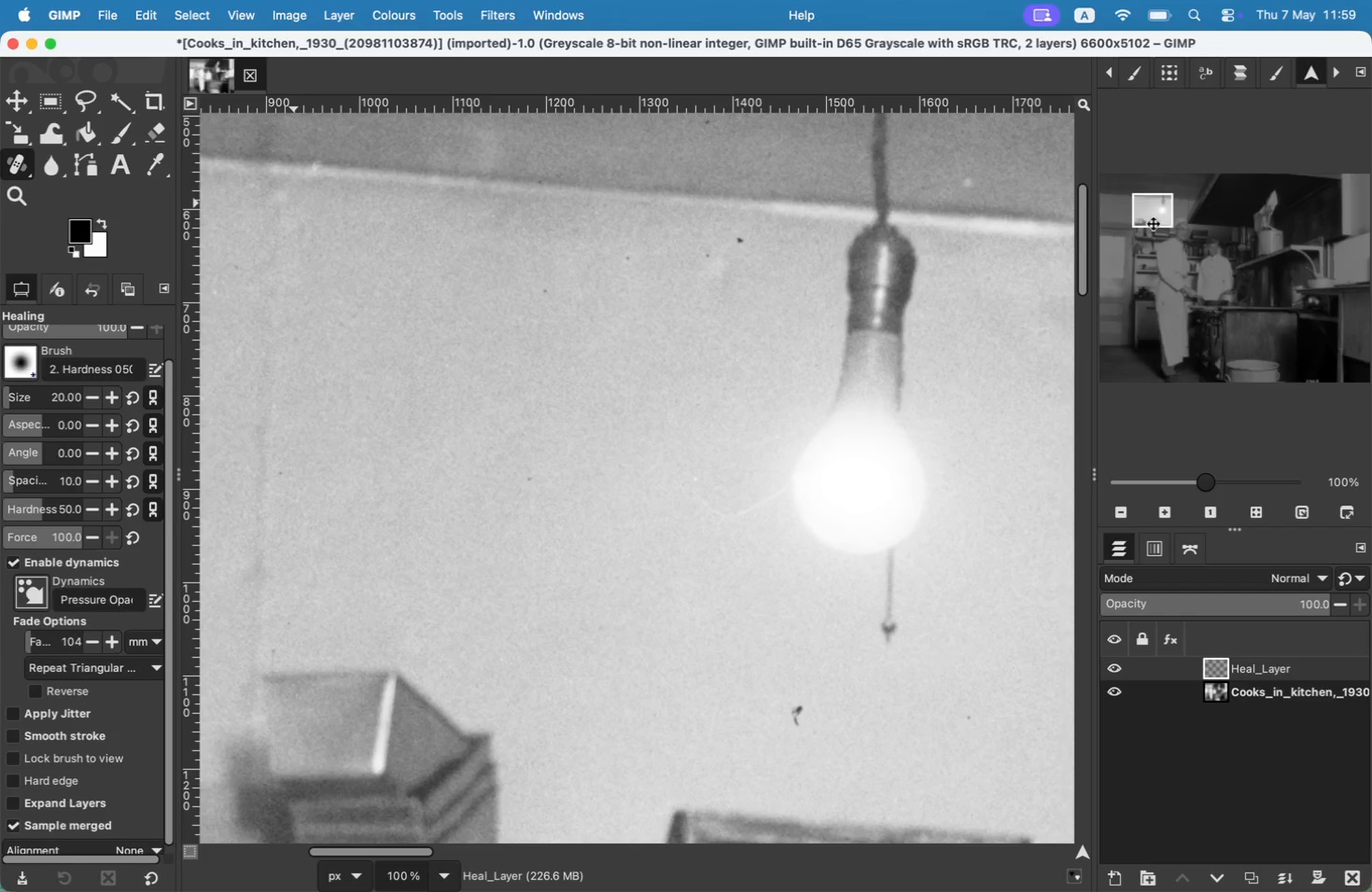 
left_click([744, 244])
 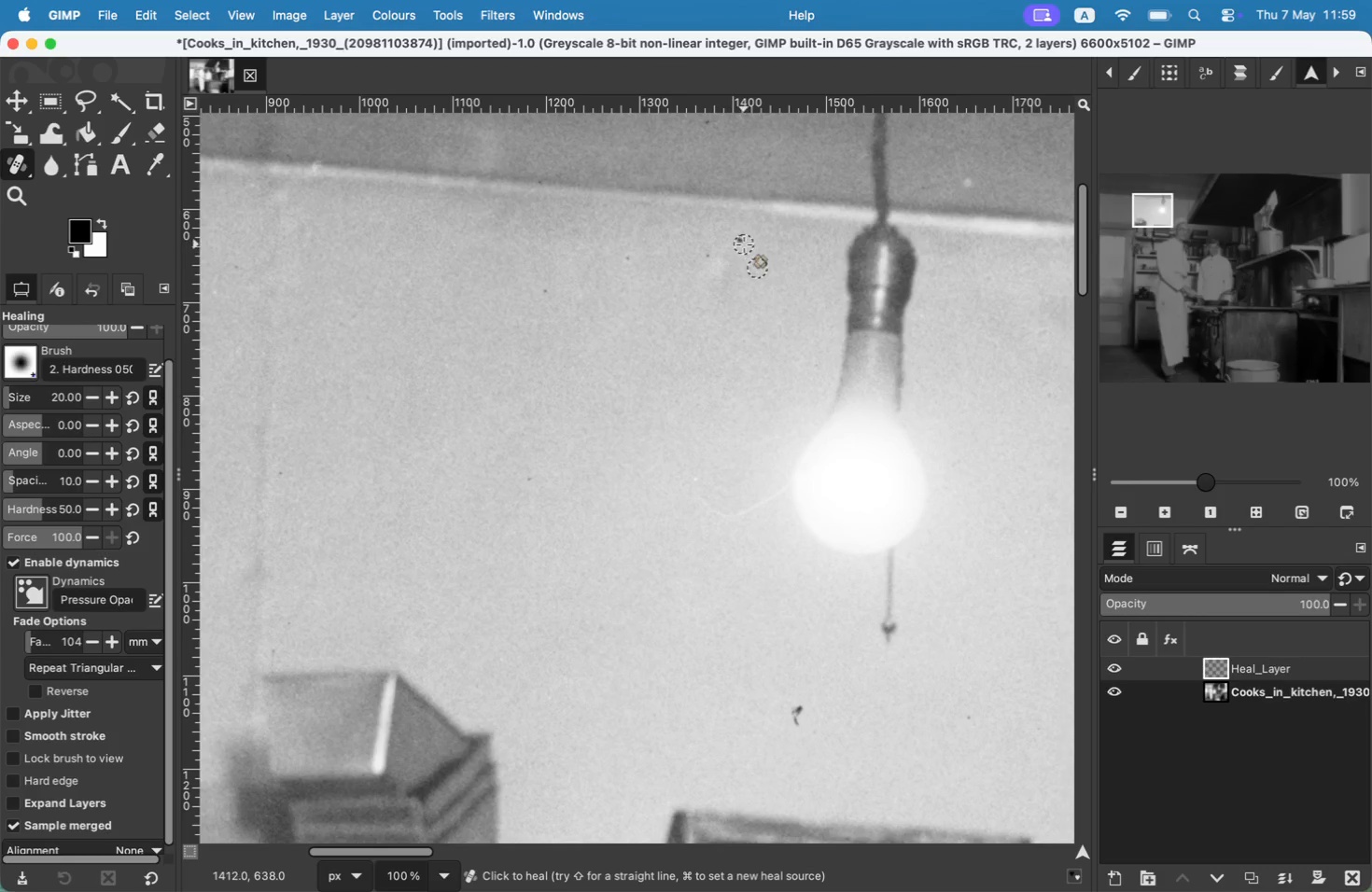 
left_click([741, 238])
 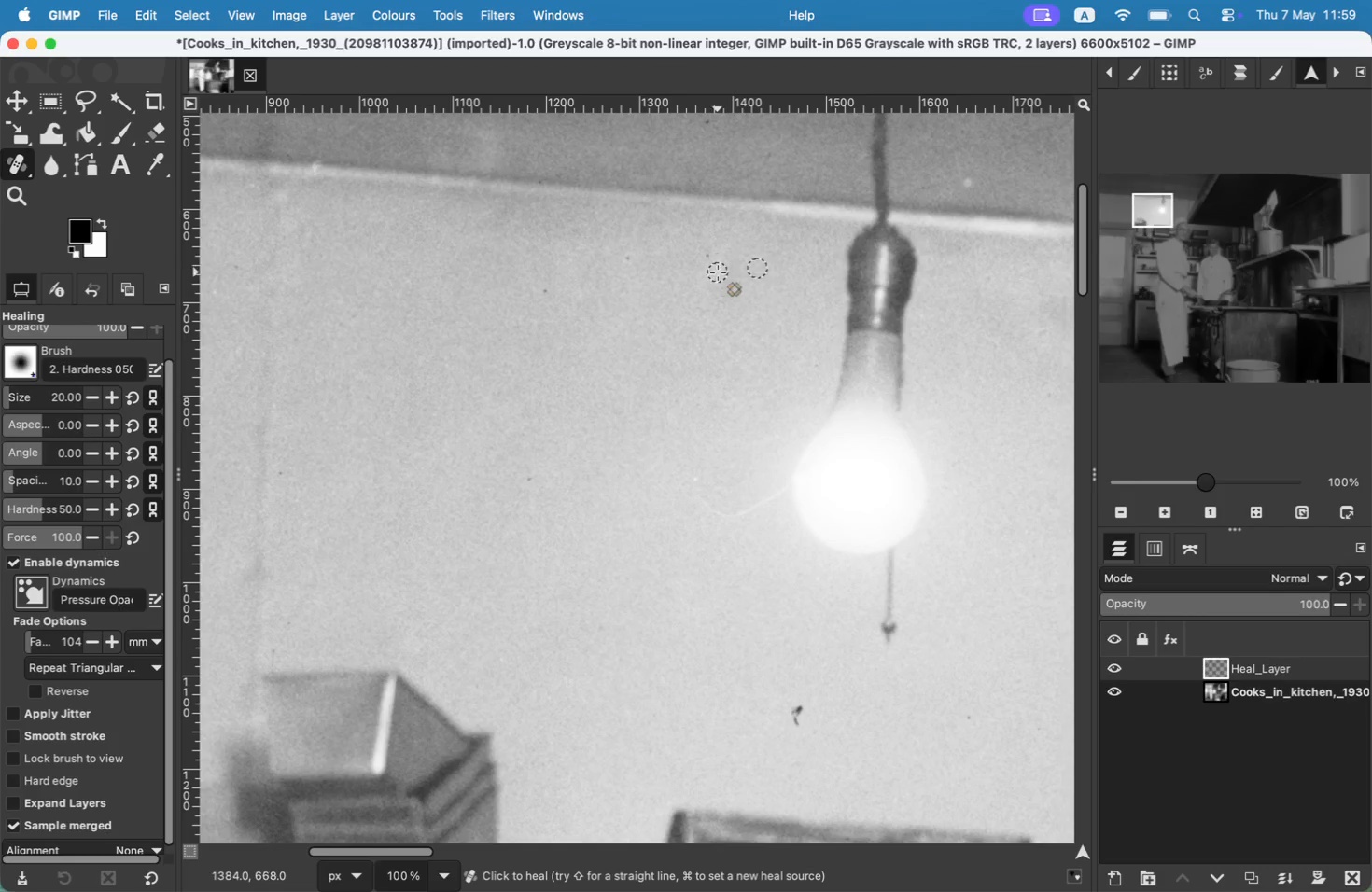 
key(Meta+CommandLeft)
 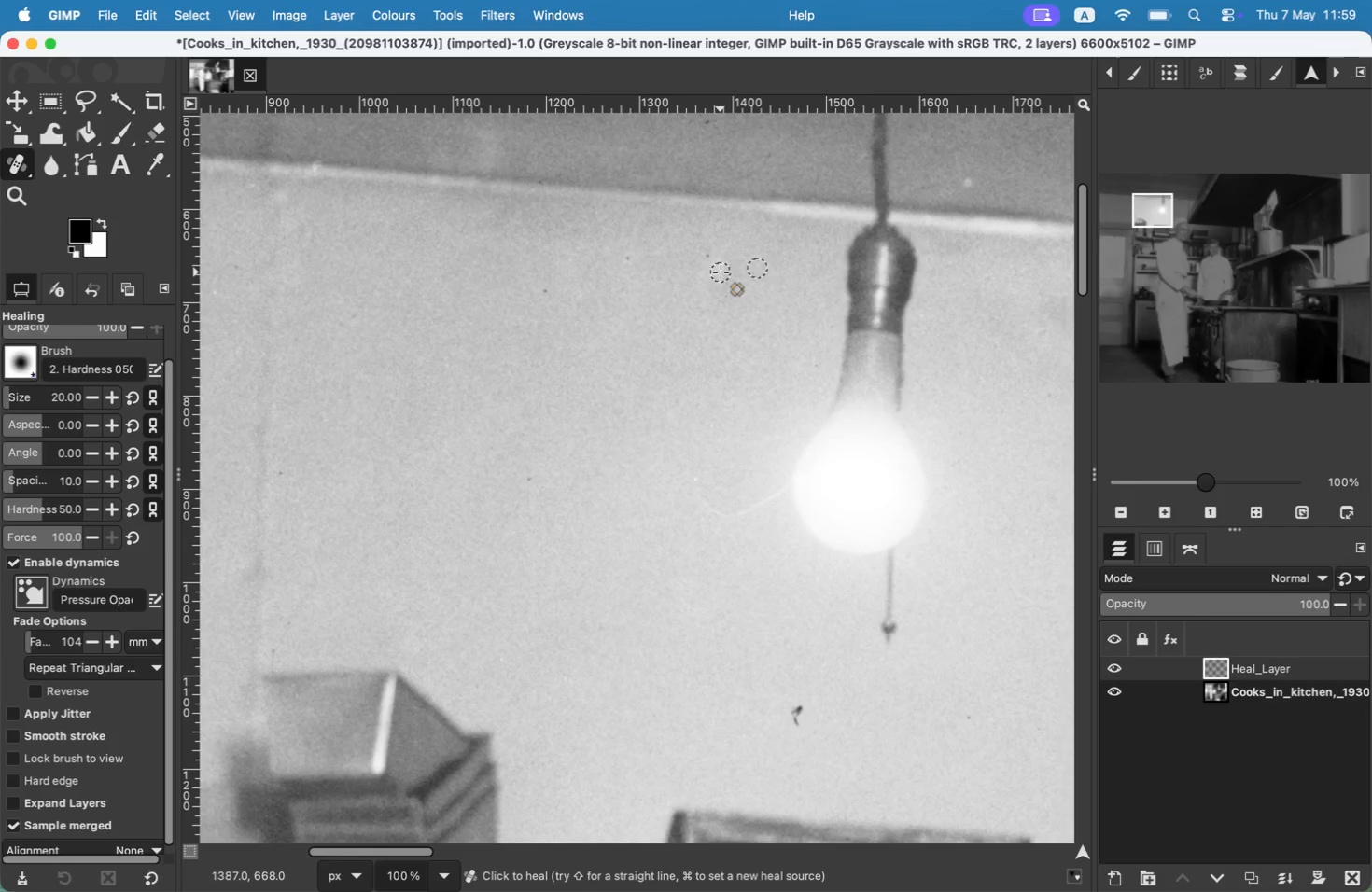 
hold_key(key=CommandLeft, duration=0.32)
left_click([722, 273])
 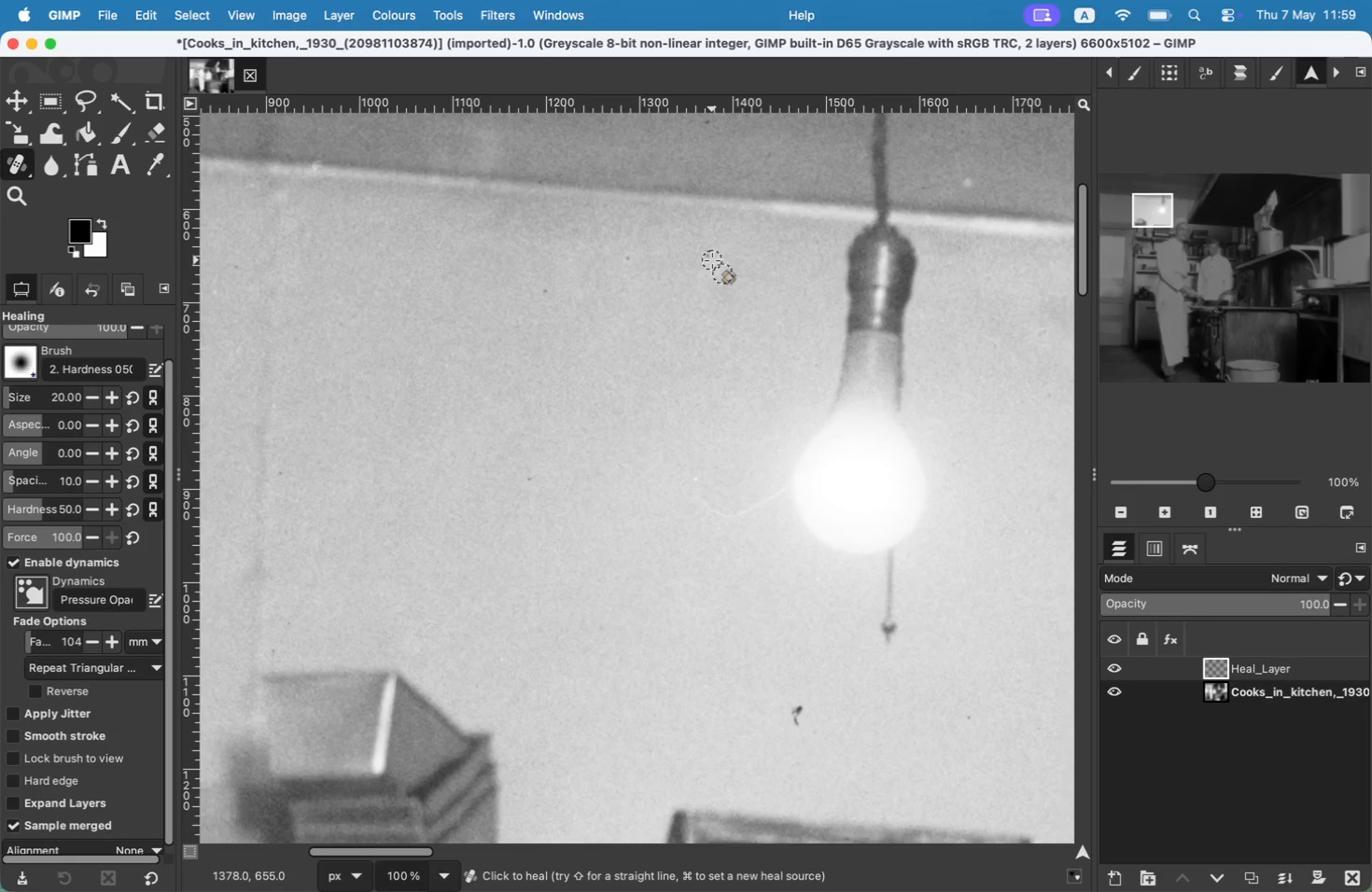 
left_click_drag(start_coordinate=[715, 257], to_coordinate=[707, 257])
 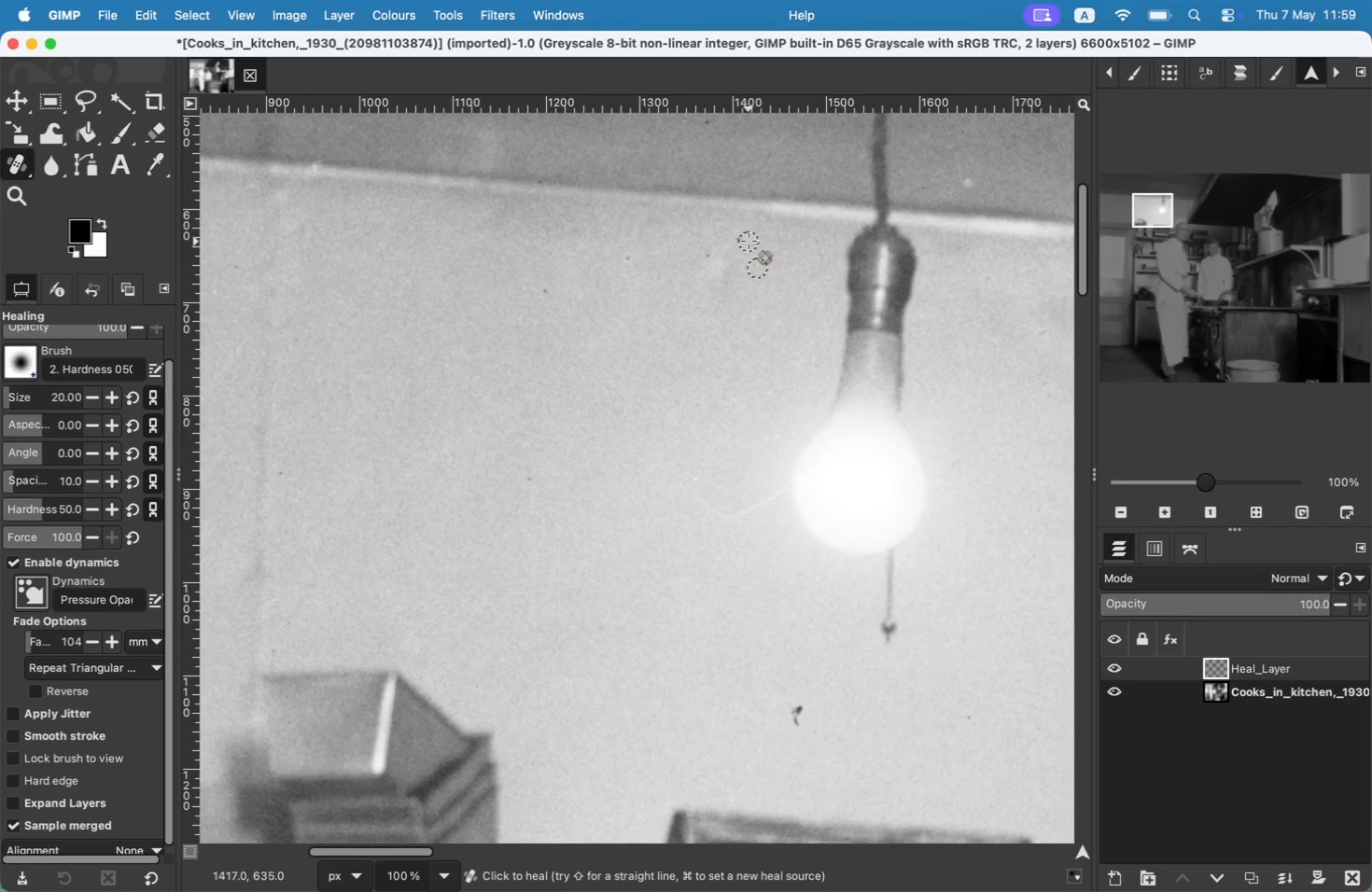 
key(Meta+CommandLeft)
 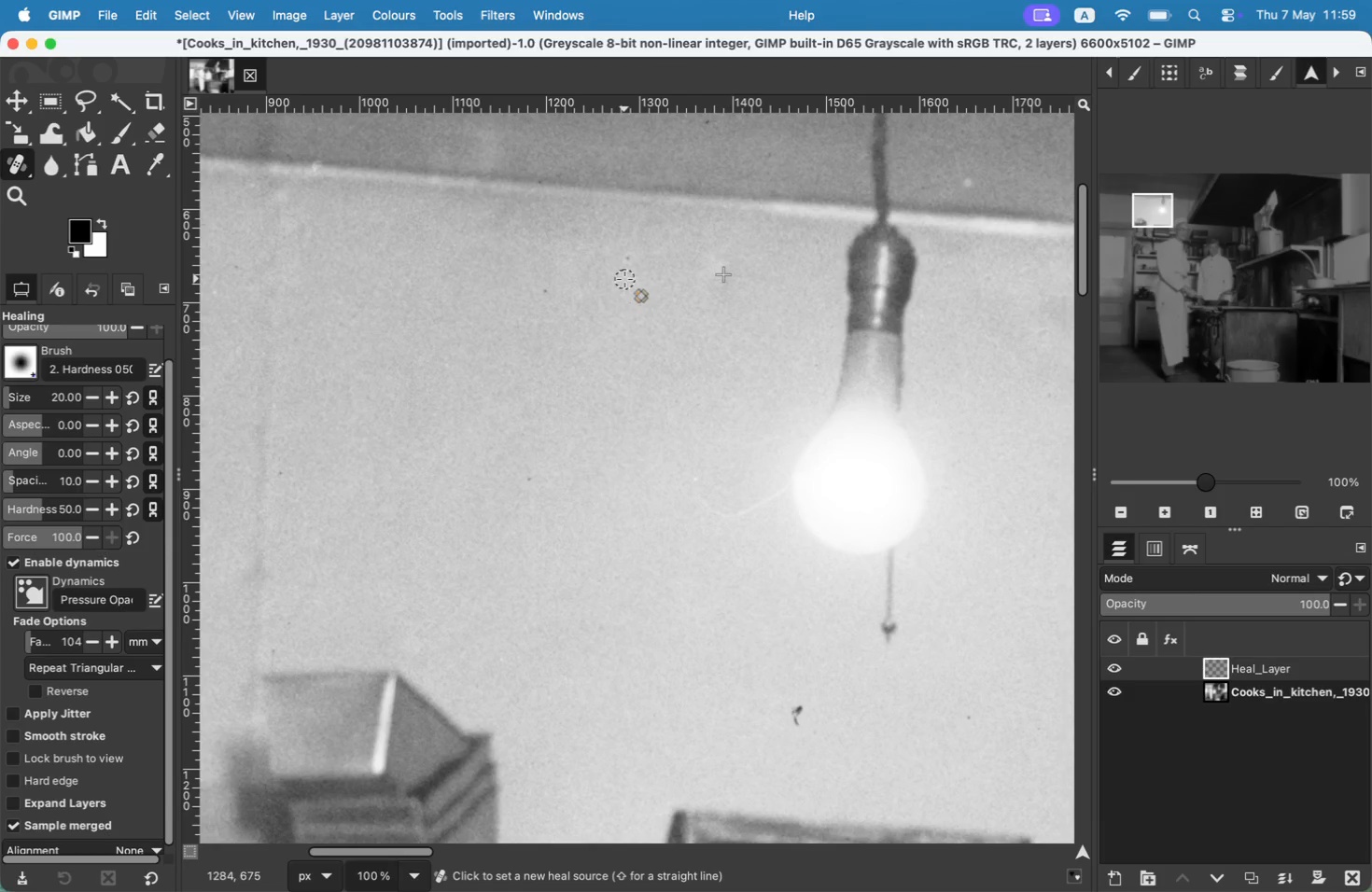 
left_click([625, 279])
 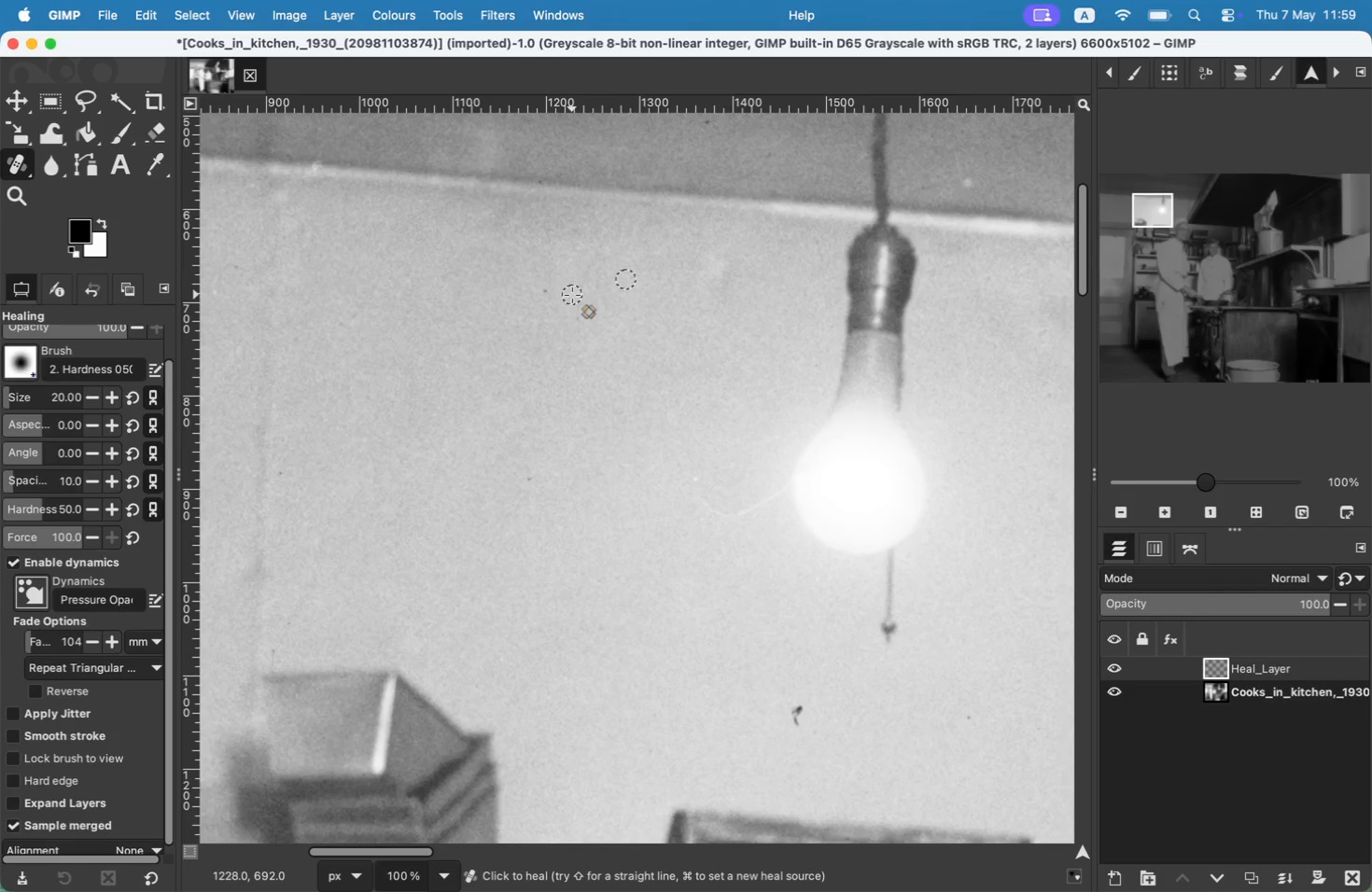 
left_click([558, 295])
 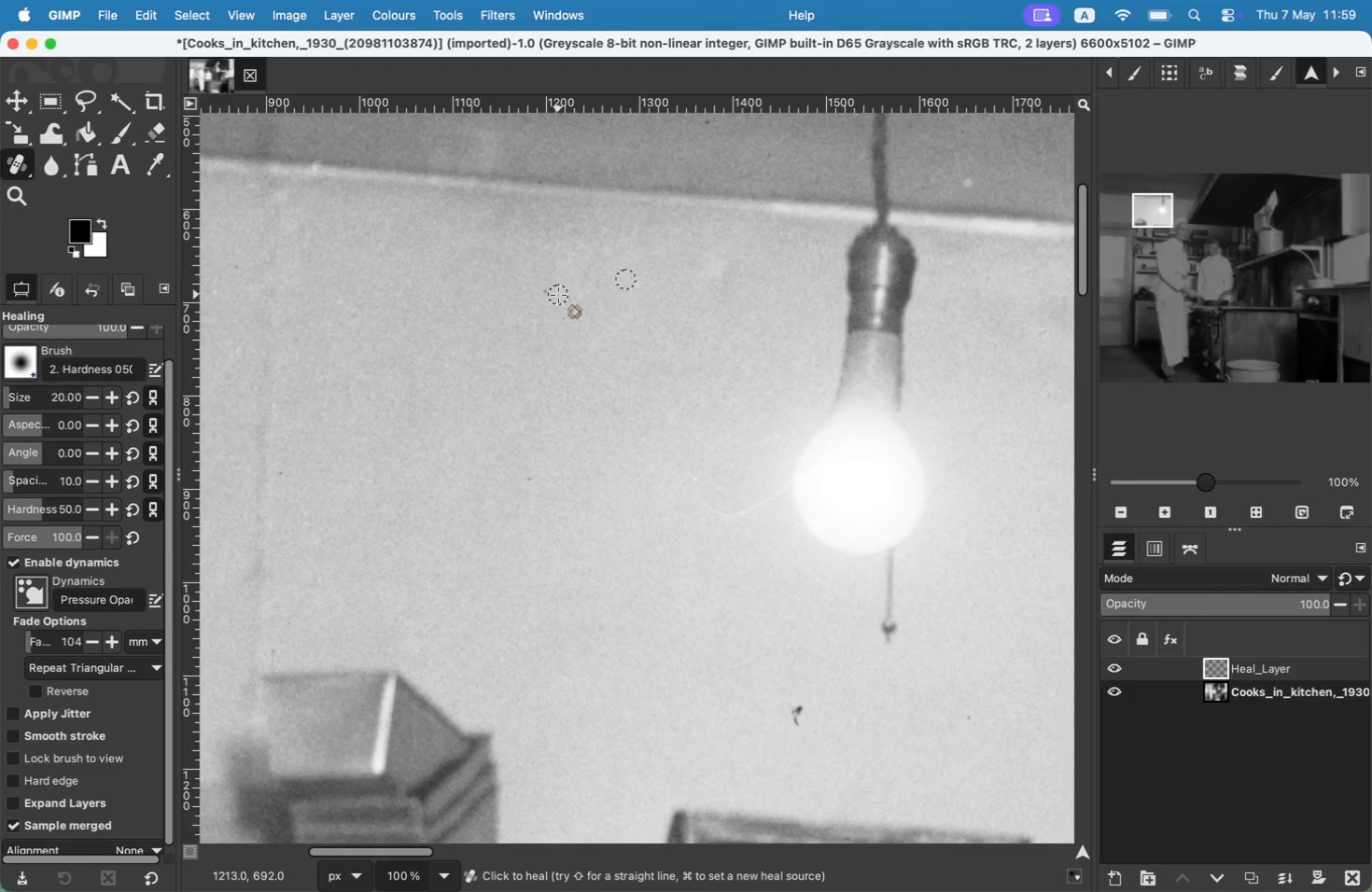 
key(Meta+CommandLeft)
 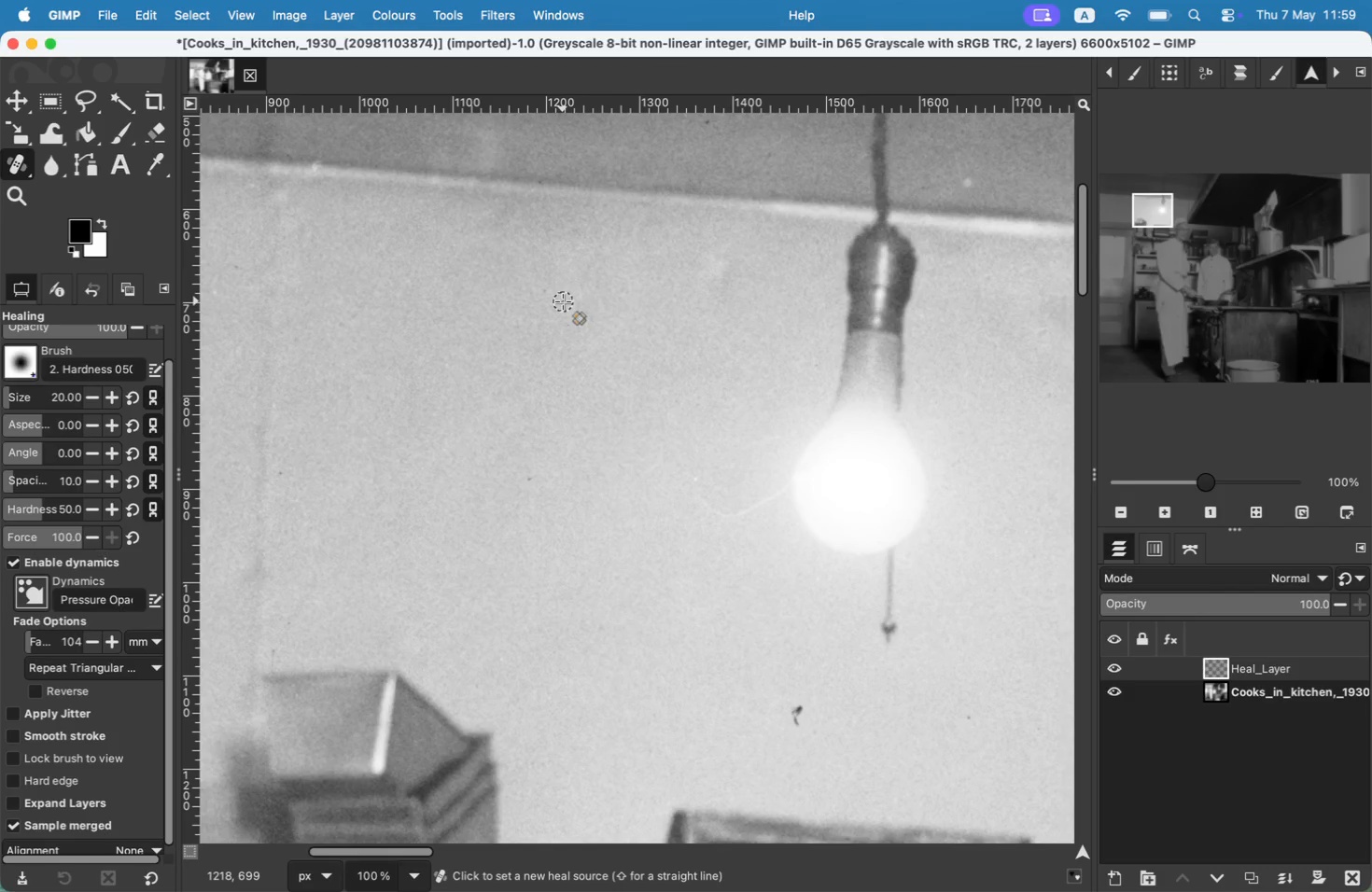 
hold_key(key=CommandLeft, duration=0.48)
 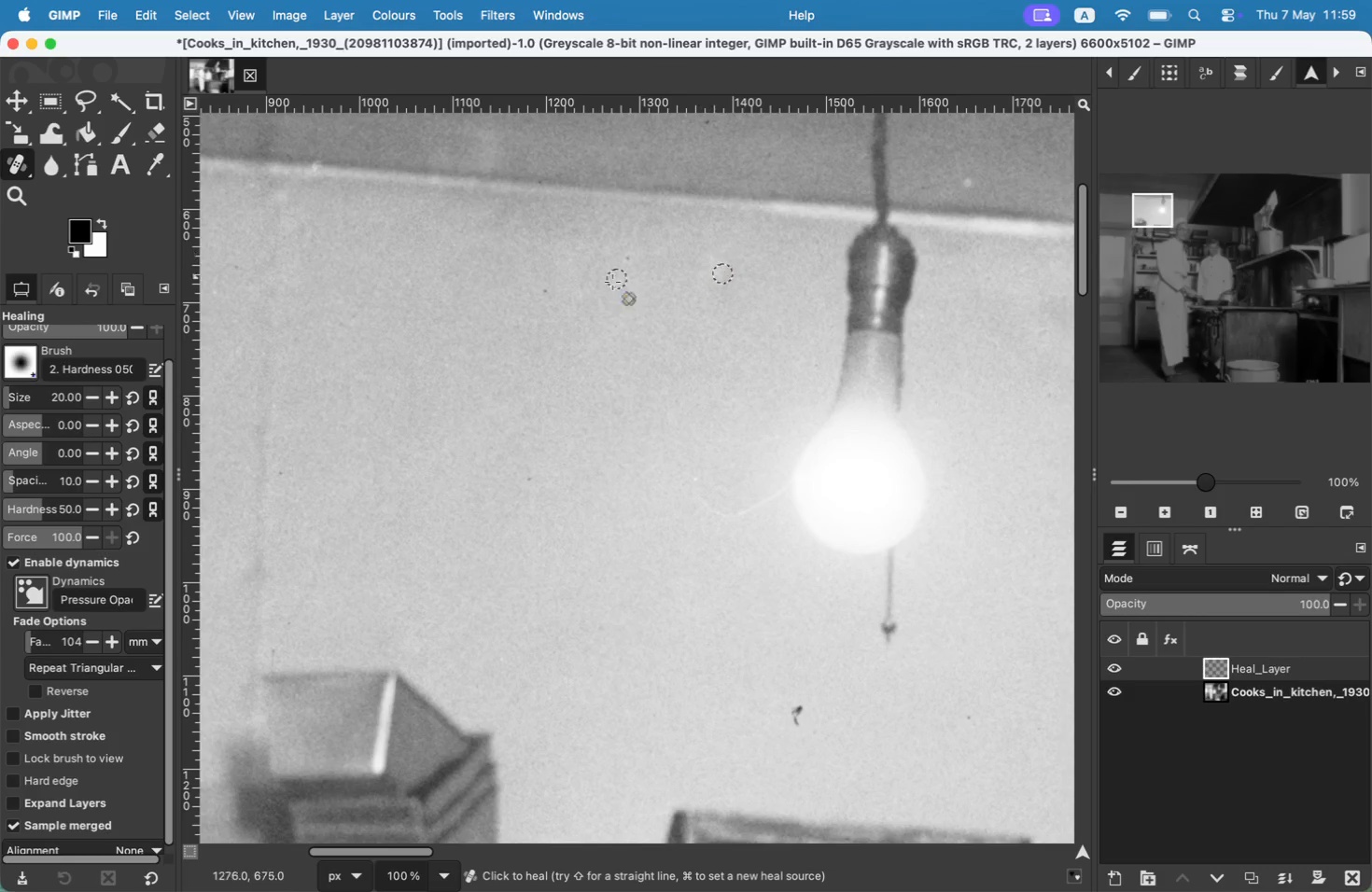 
left_click([547, 291])
 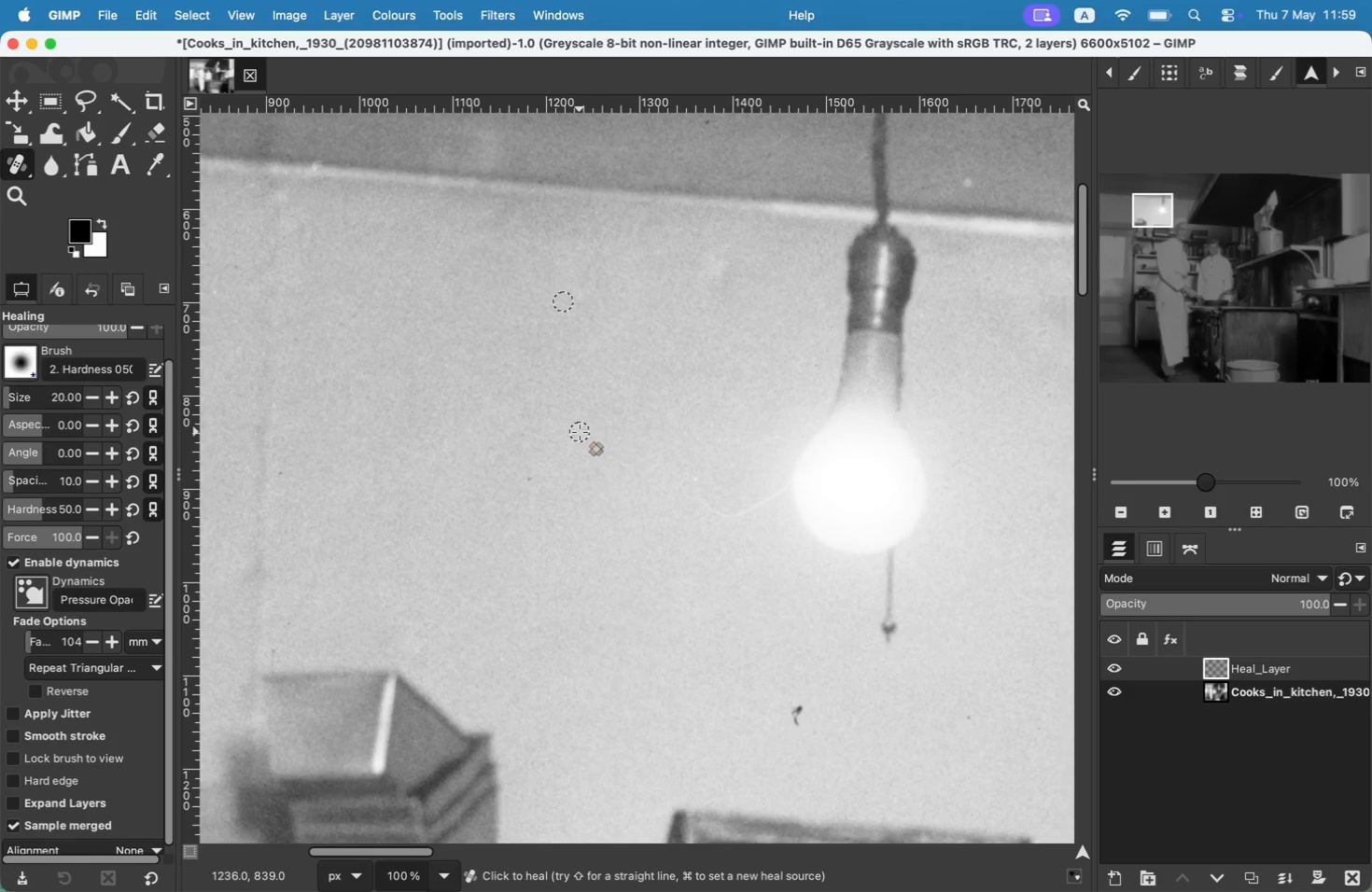 
mouse_move([0, 691])
 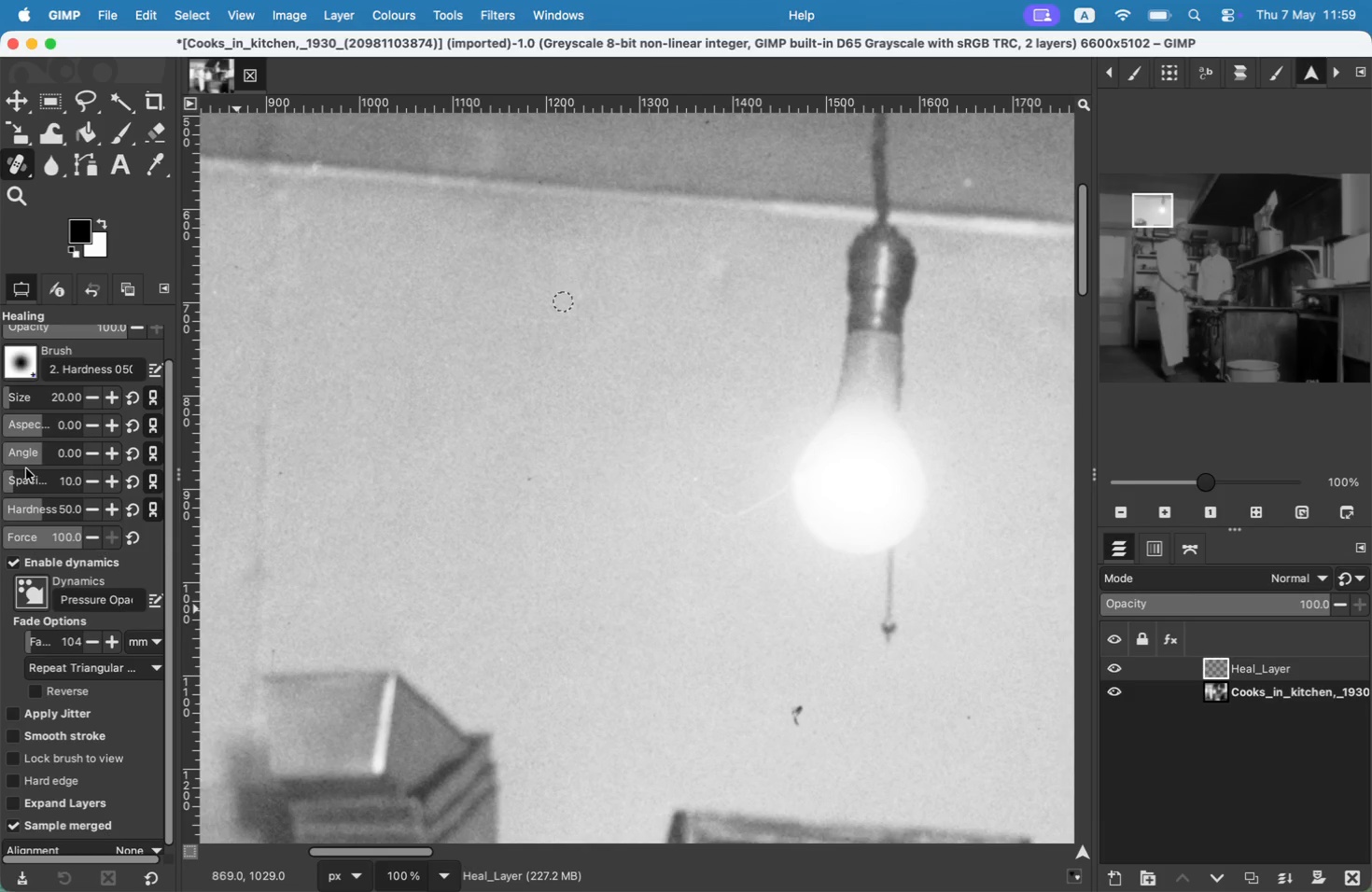 
hold_key(key=CommandLeft, duration=0.35)
left_click([288, 495])
 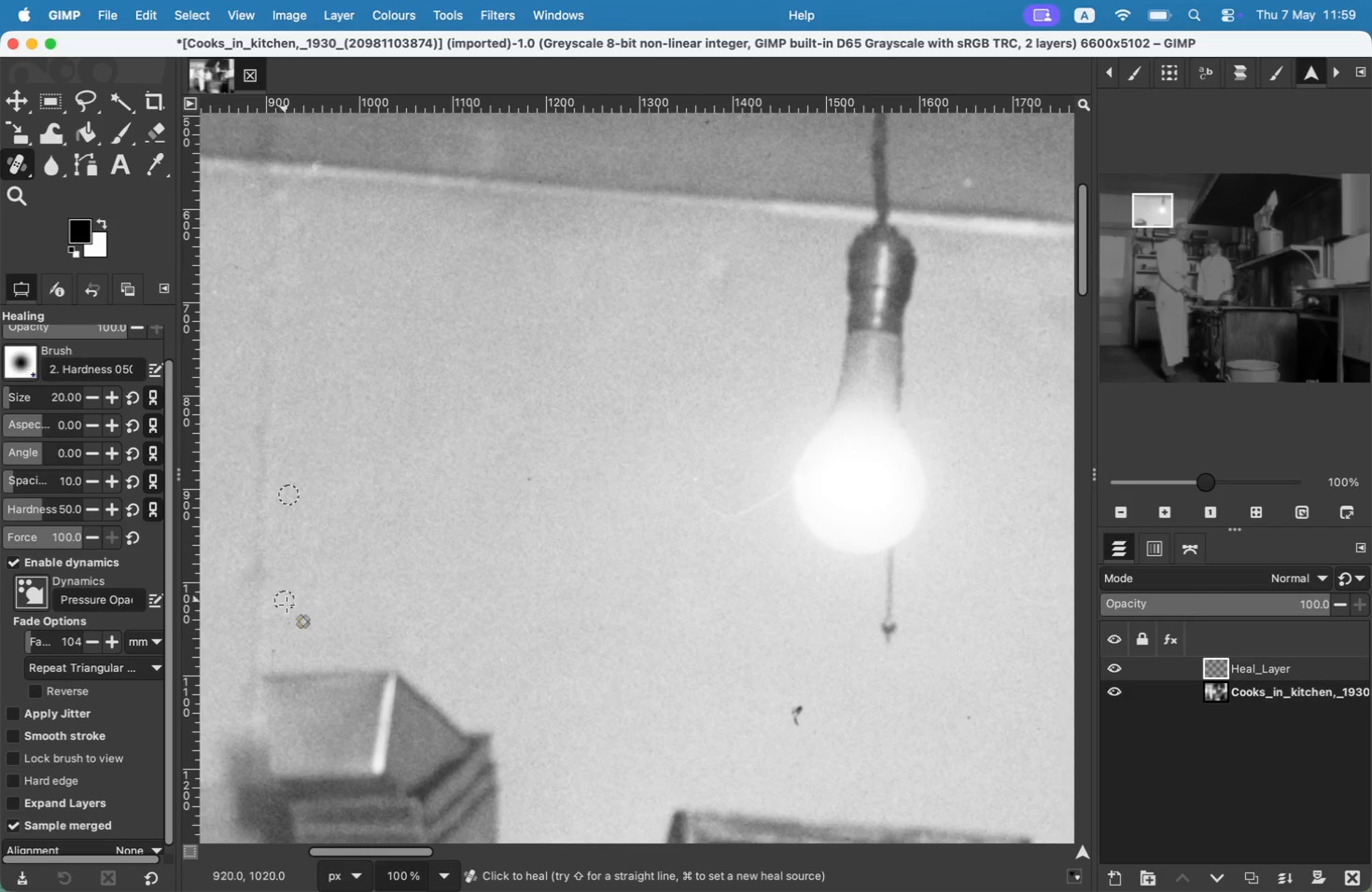 
hold_key(key=CommandLeft, duration=0.42)
left_click([512, 489])
 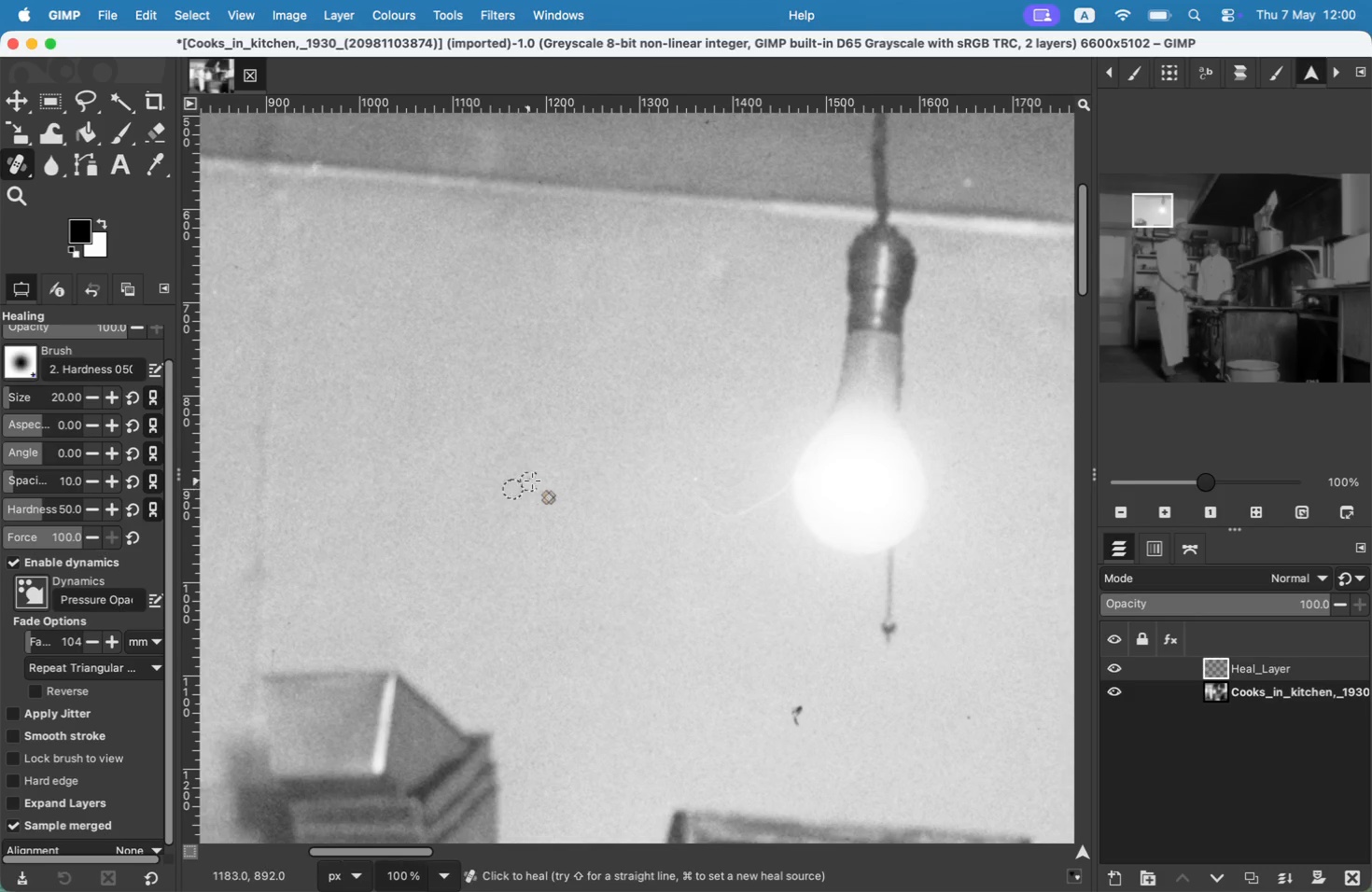 
double_click([532, 481])
 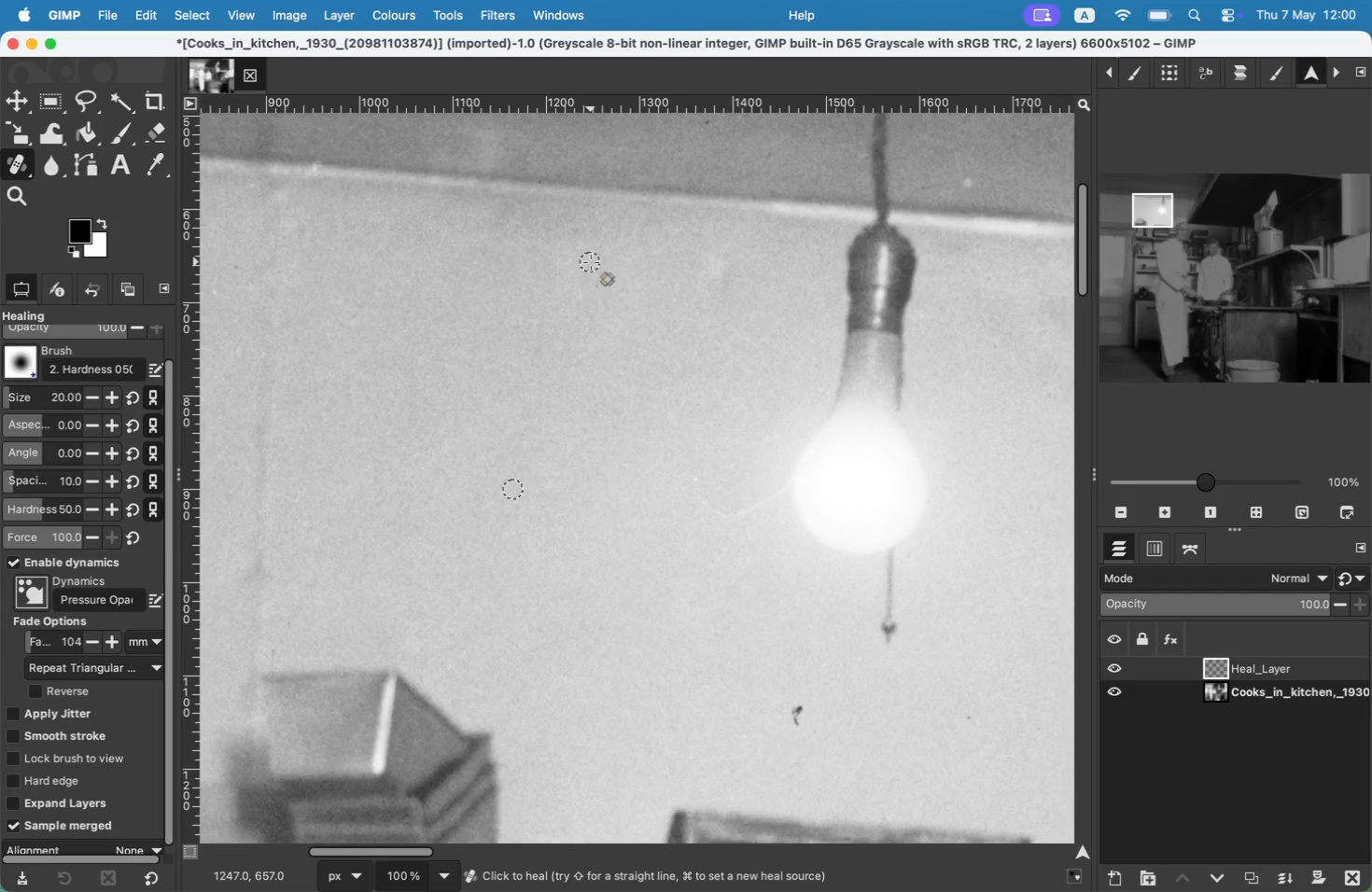 
hold_key(key=CommandLeft, duration=0.33)
 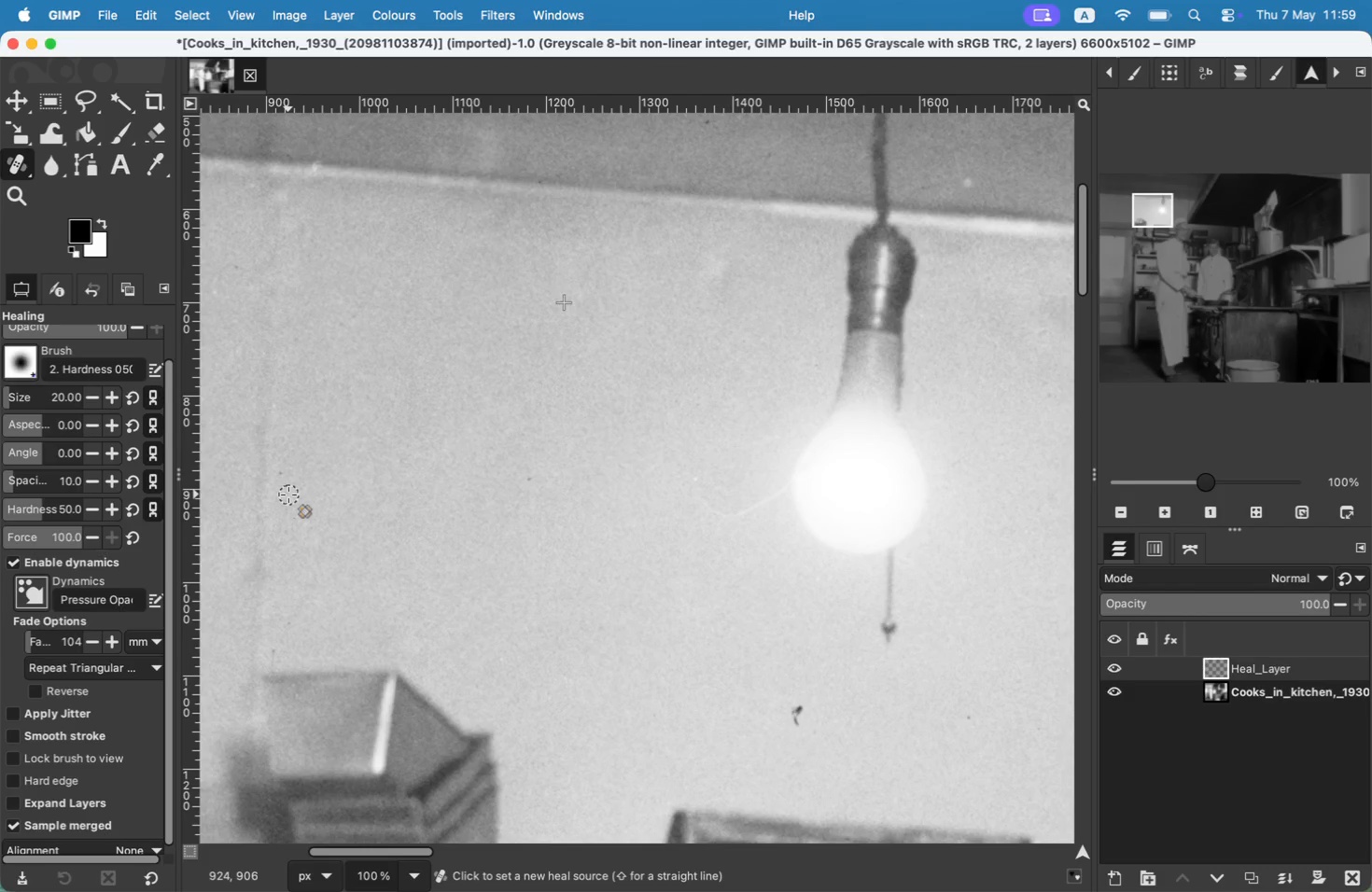 
left_click_drag(start_coordinate=[235, 271], to_coordinate=[244, 264])
 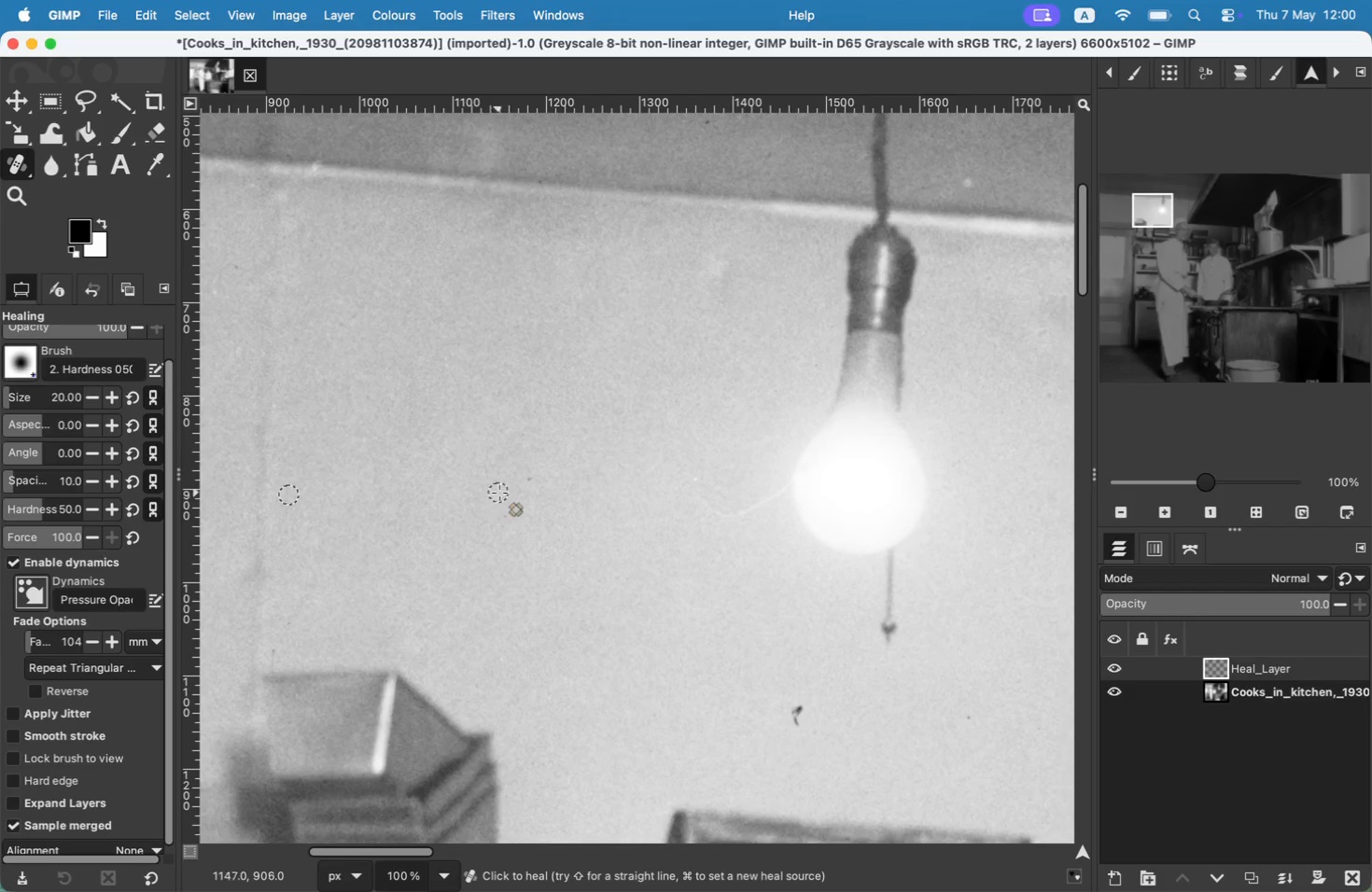 
key(Meta+CommandLeft)
 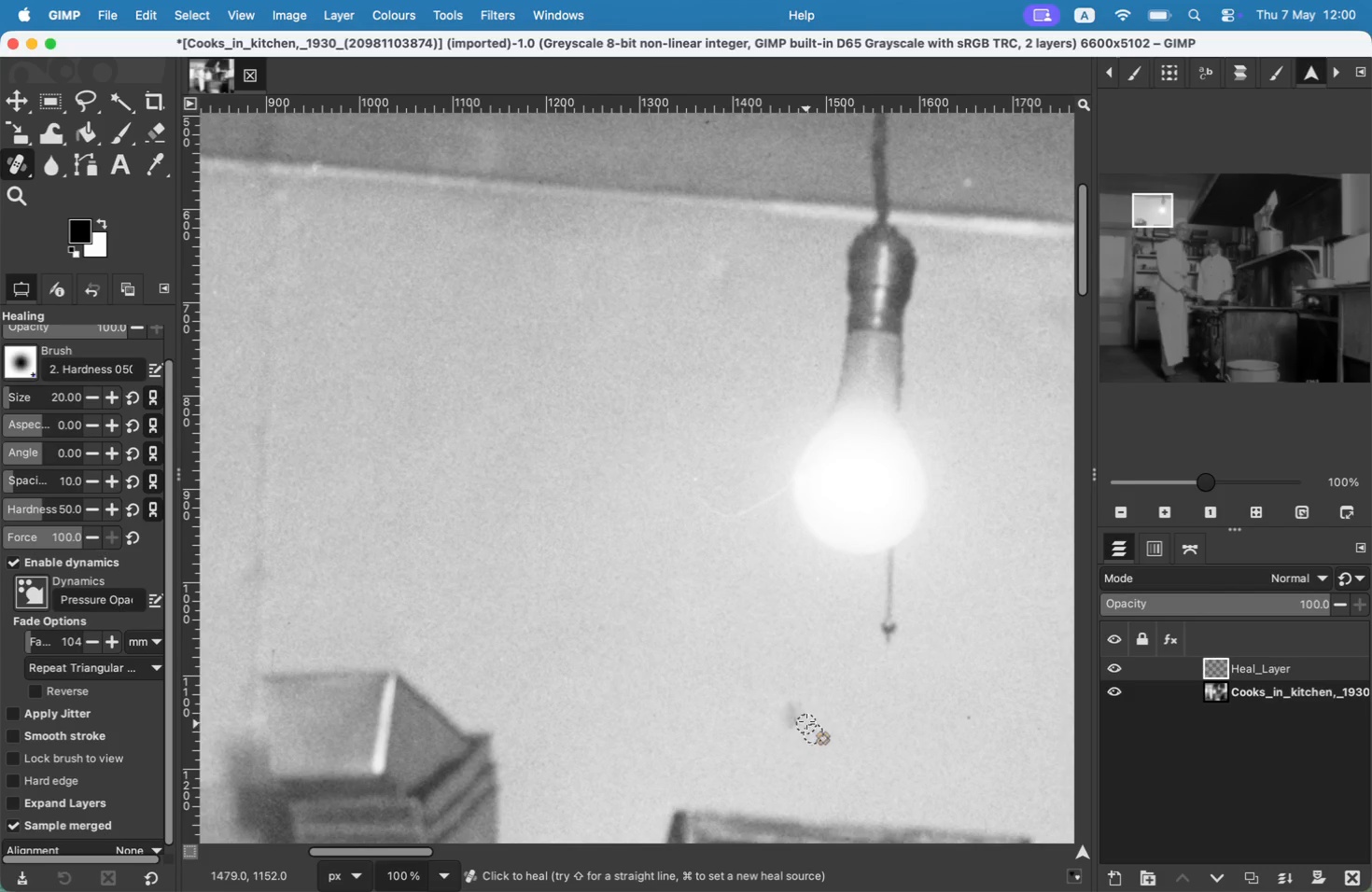 
left_click_drag(start_coordinate=[789, 728], to_coordinate=[789, 703])
 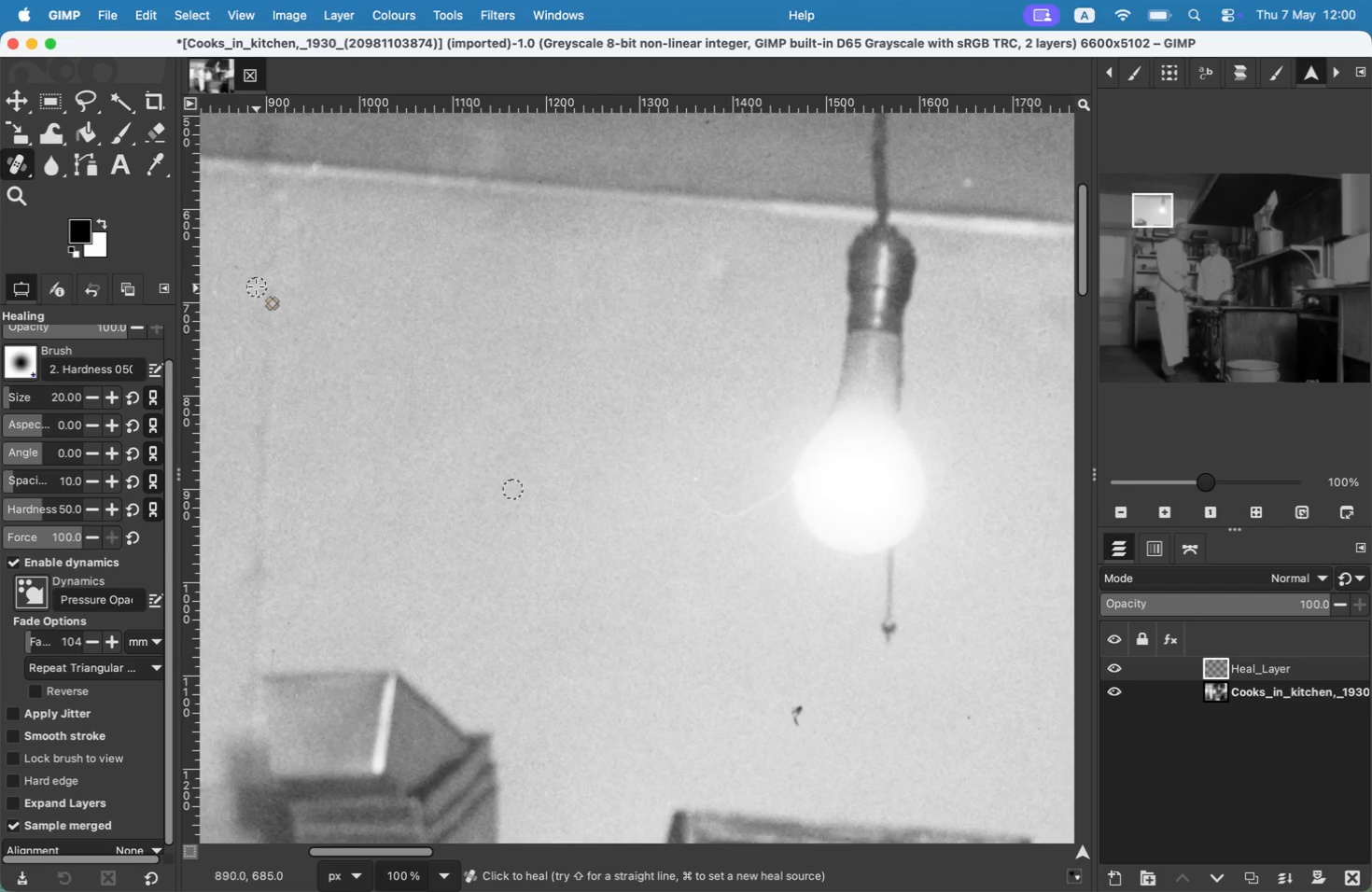 
left_click_drag(start_coordinate=[798, 705], to_coordinate=[806, 733])
 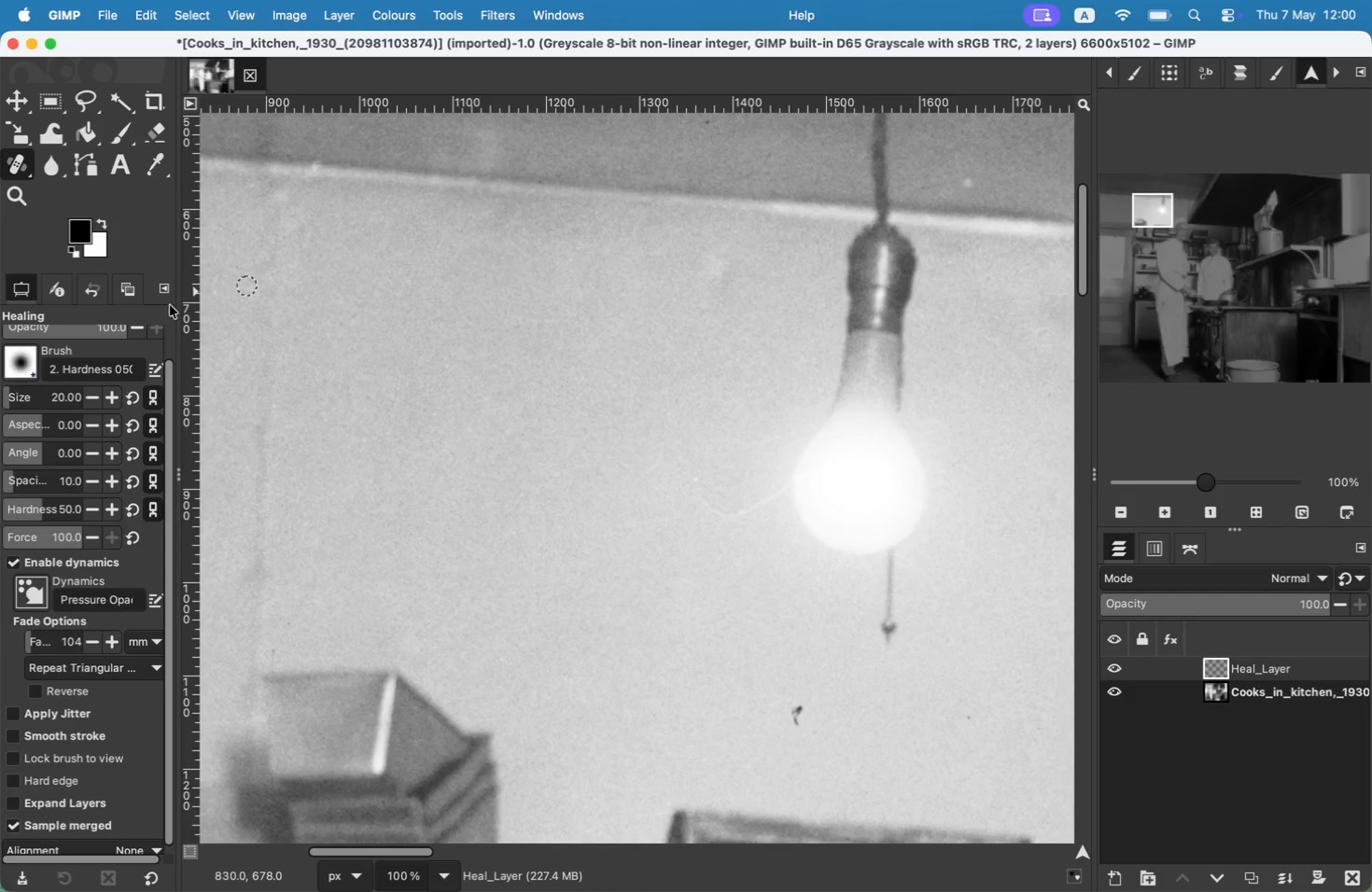 
key(Meta+Z)
 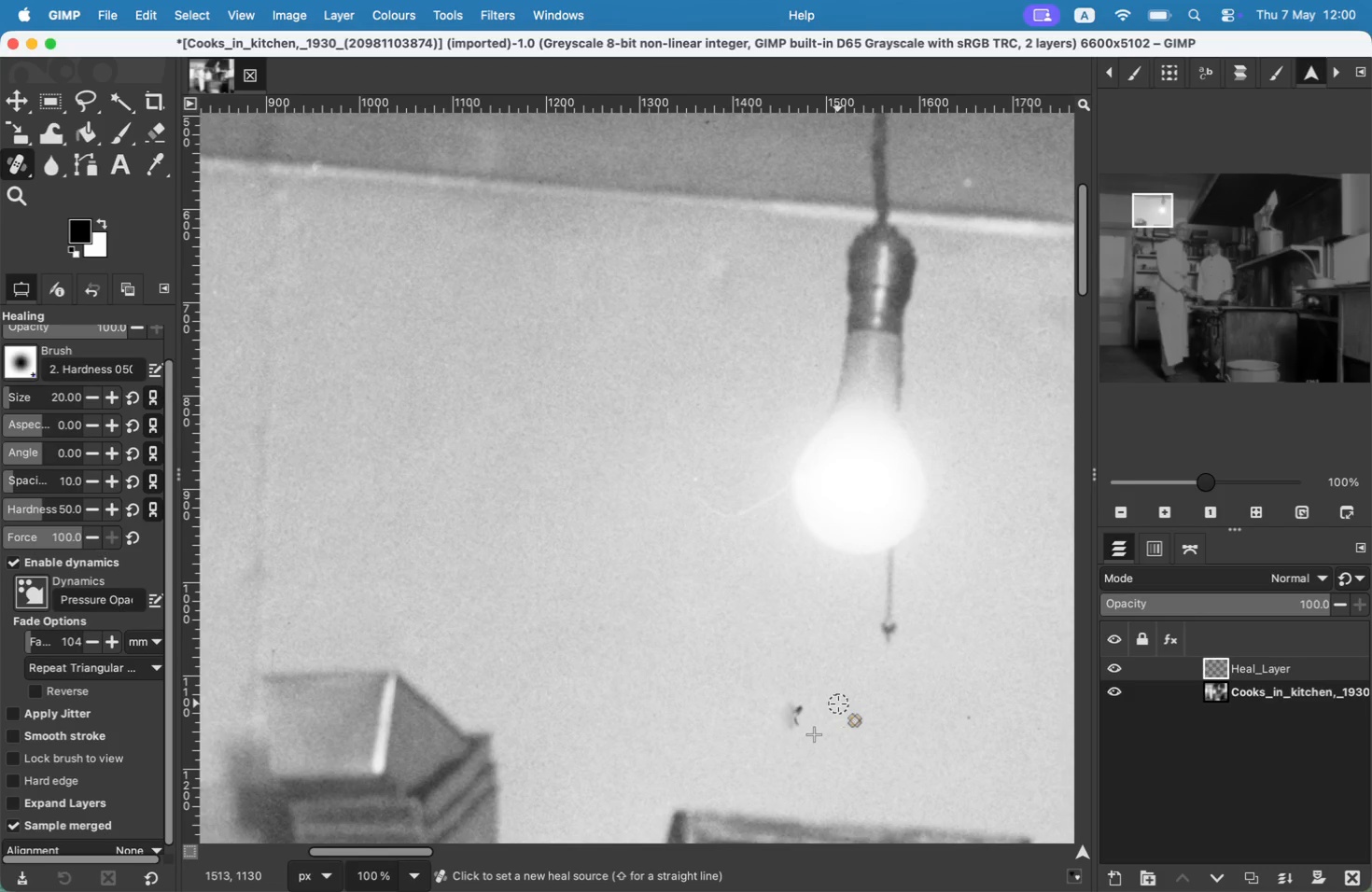 
key(Meta+Z)
 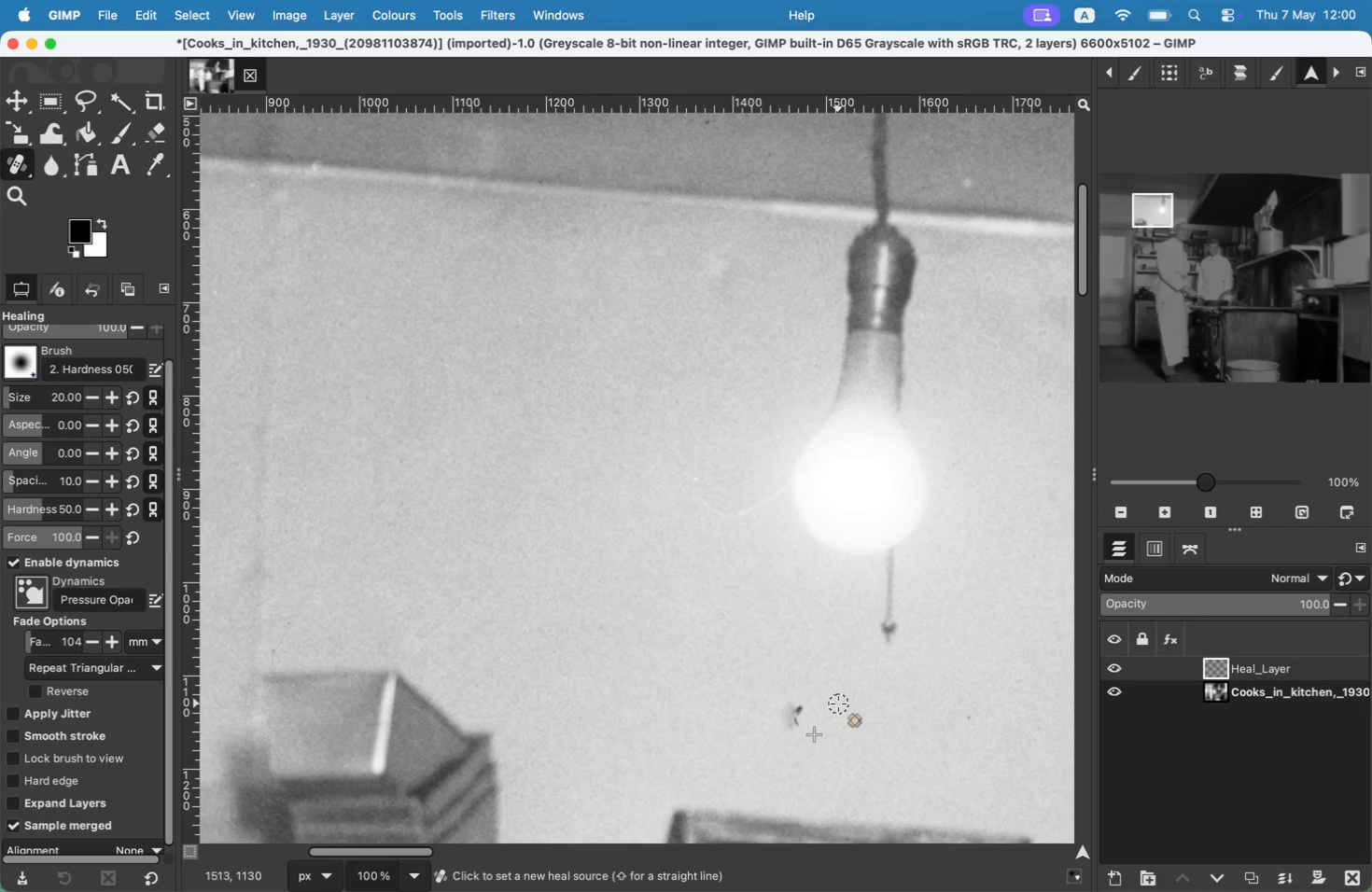 
key(Meta+CommandLeft)
 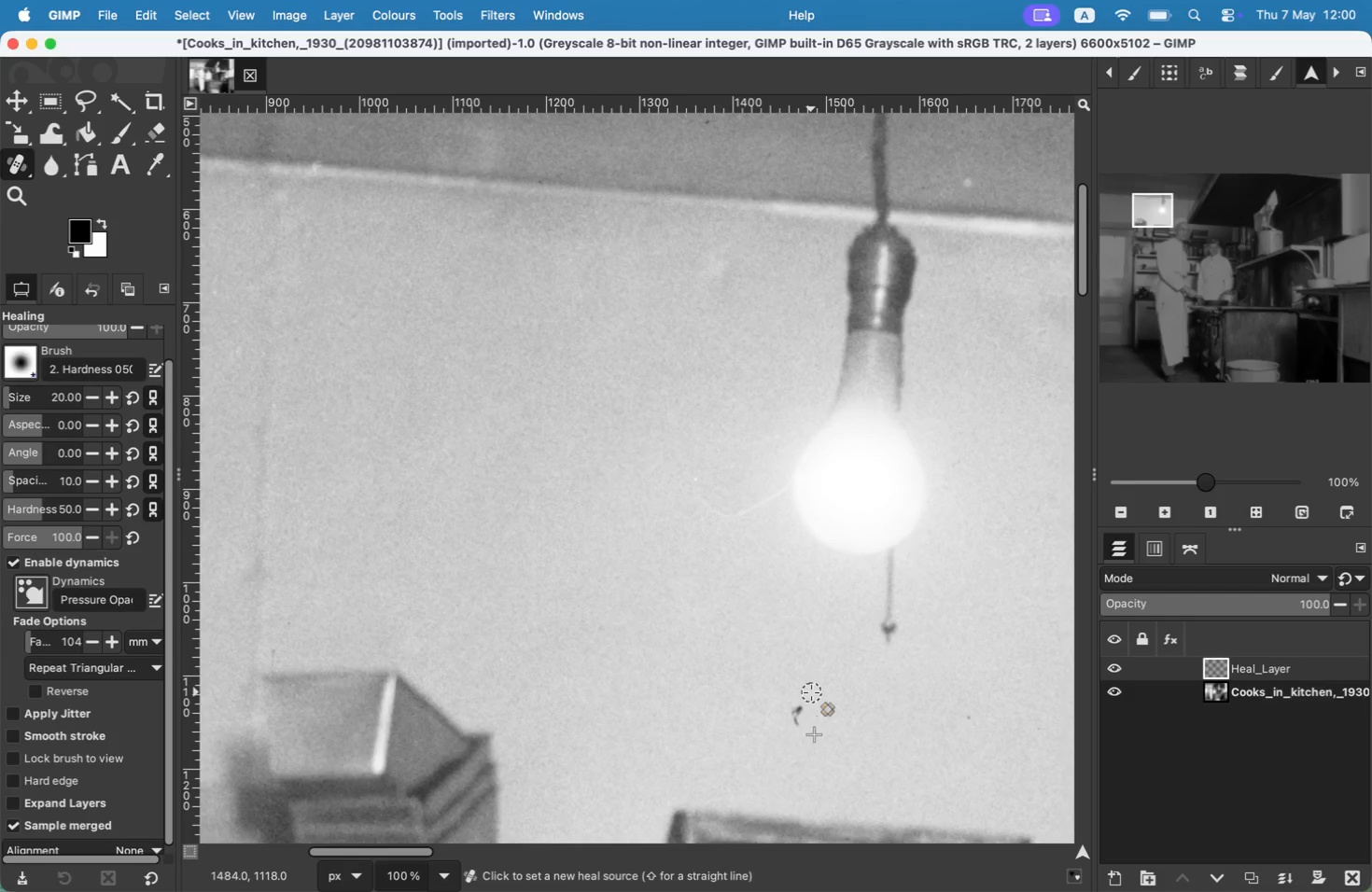 
key(Meta+Z)
 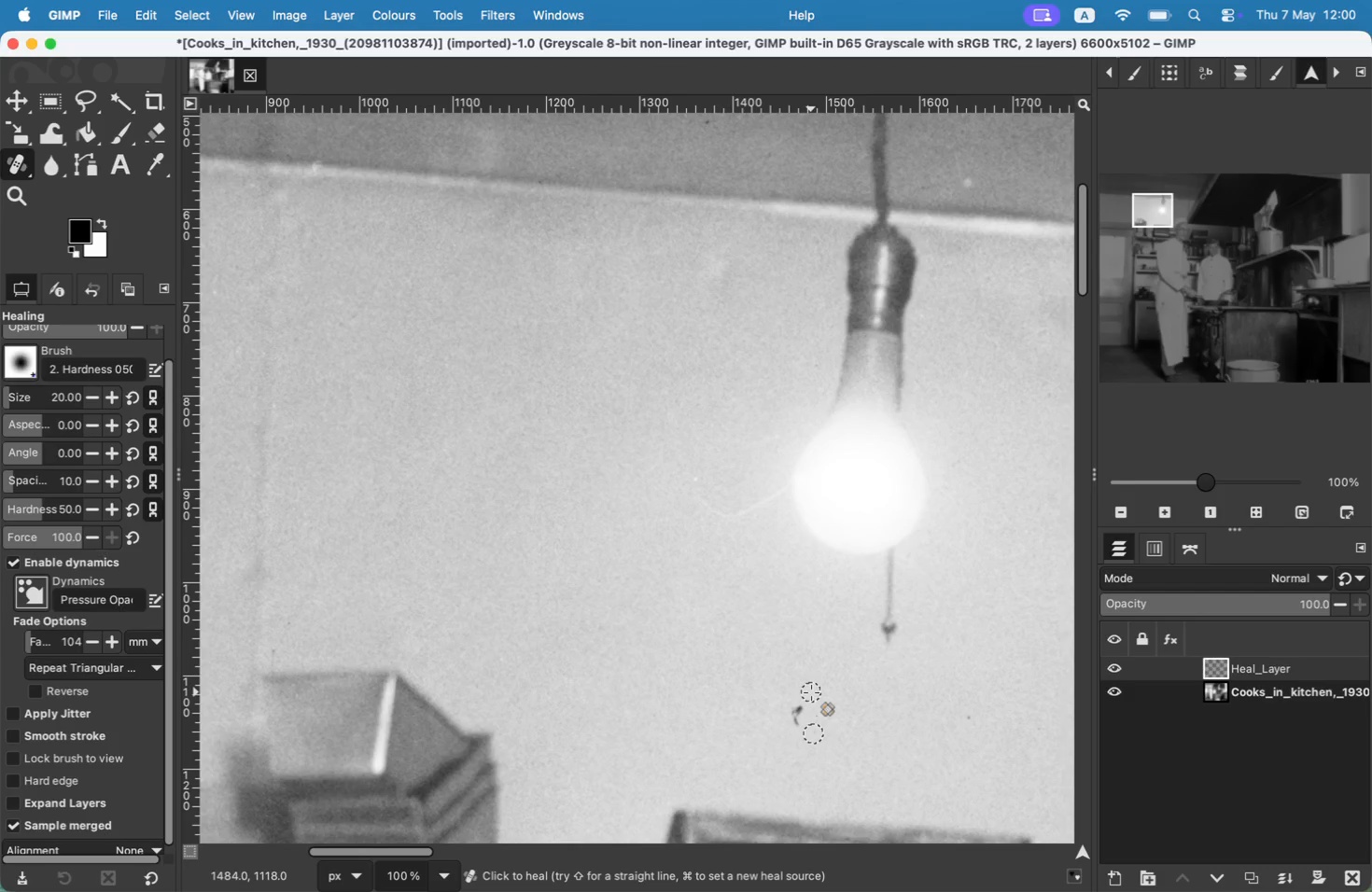 
key(Meta+CommandLeft)
 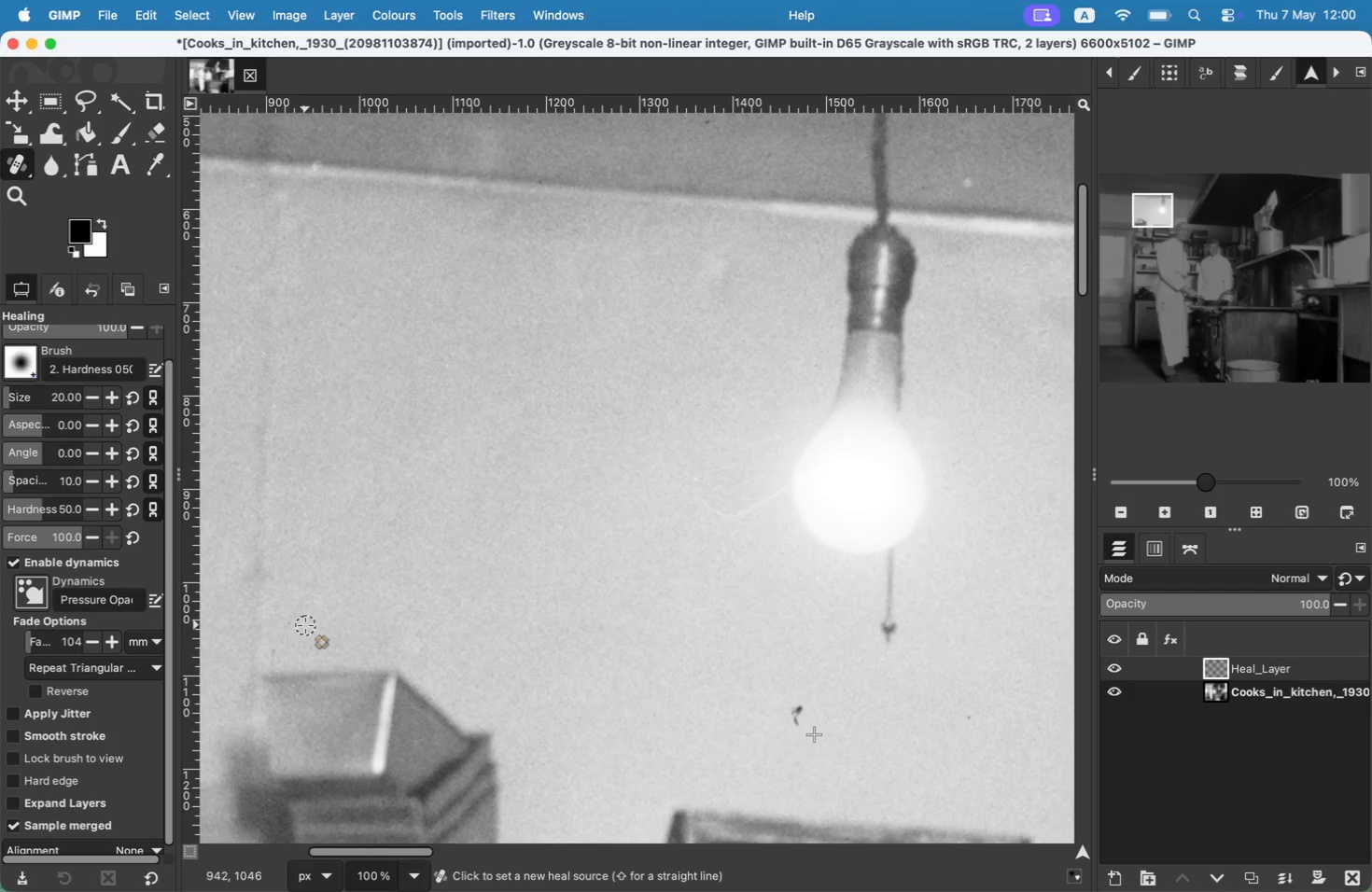 
left_click([305, 625])
 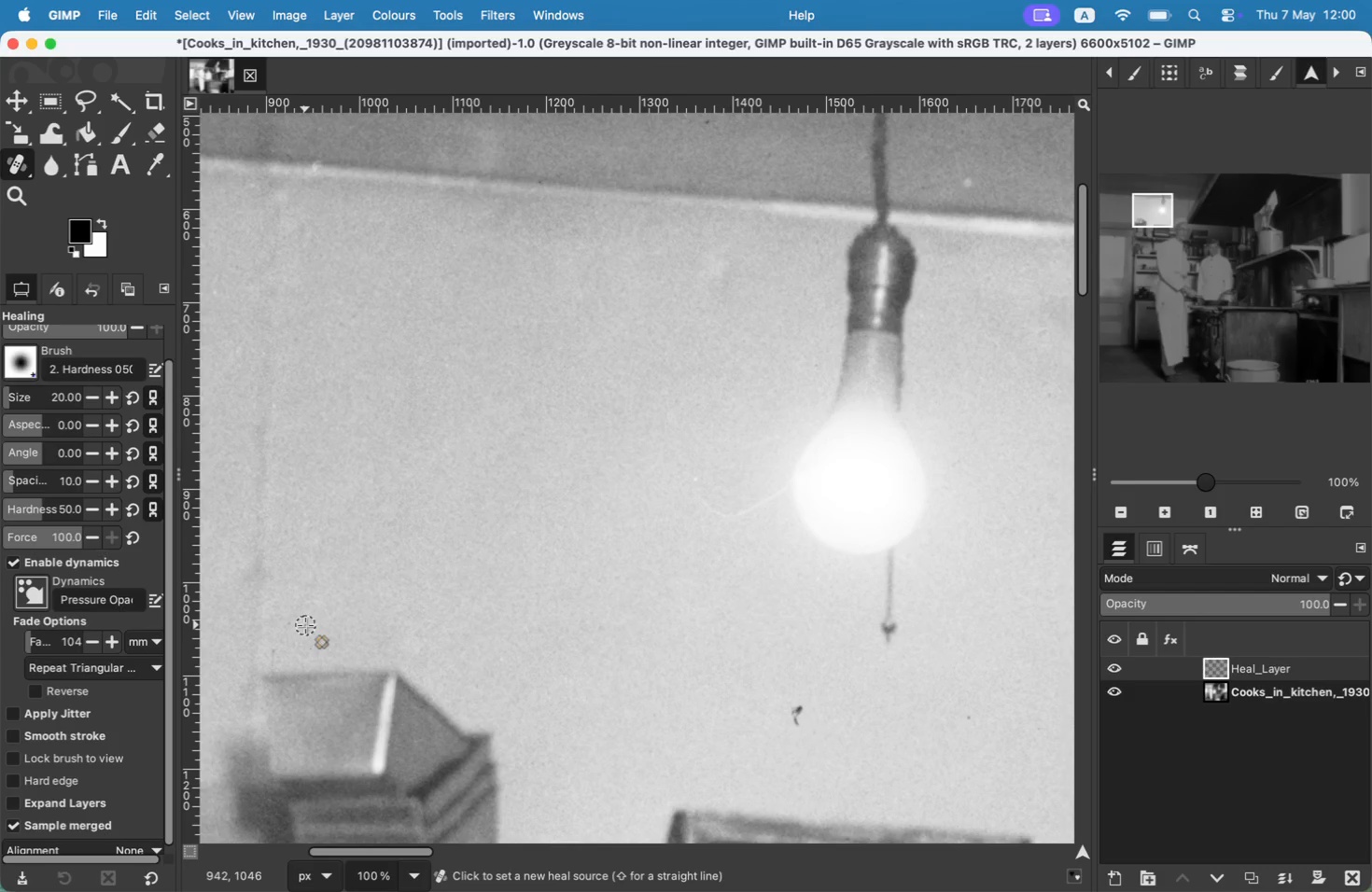 
key(Meta+CommandLeft)
 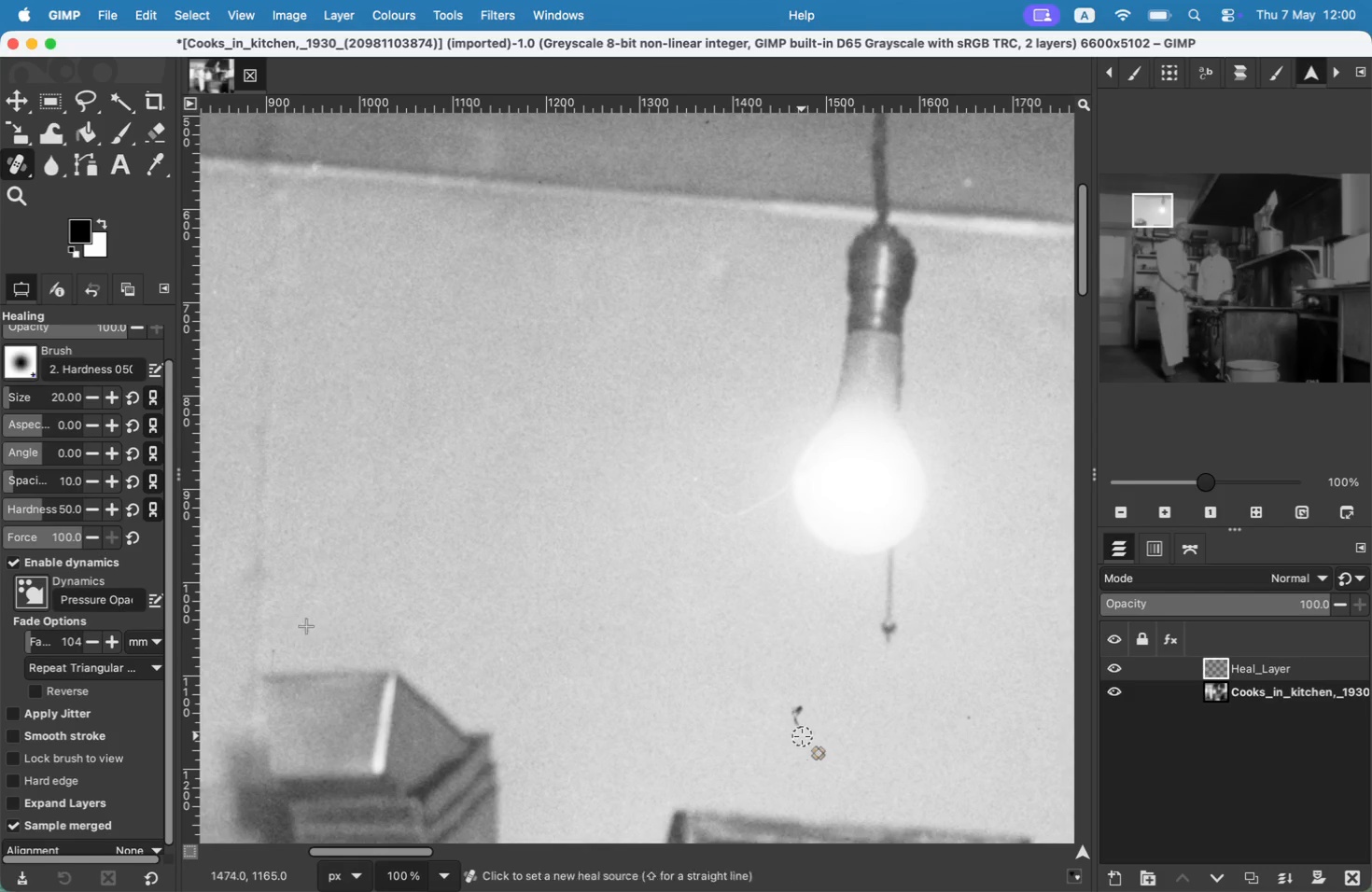 
left_click([802, 736])
 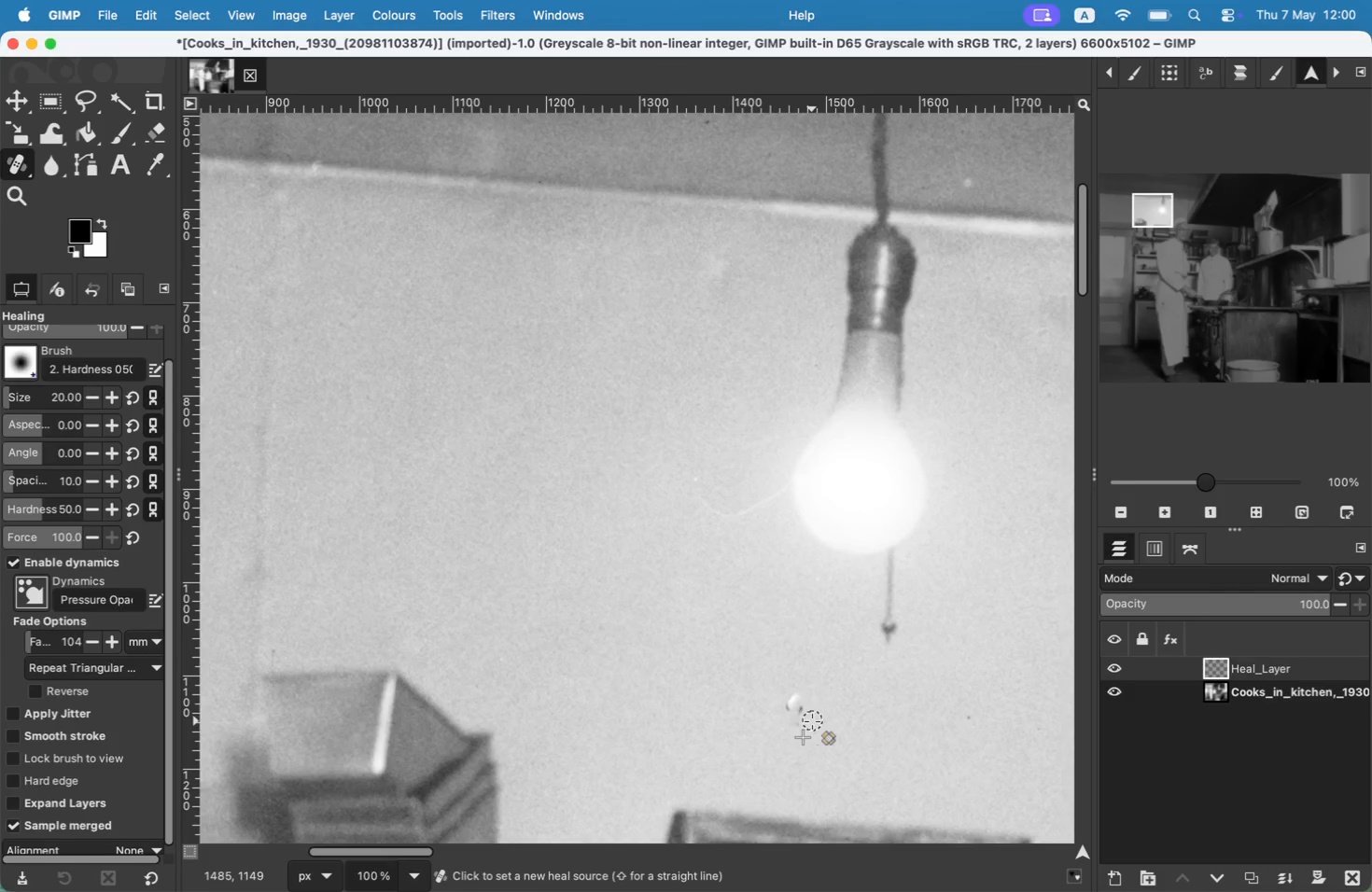 
left_click_drag(start_coordinate=[792, 721], to_coordinate=[798, 699])
 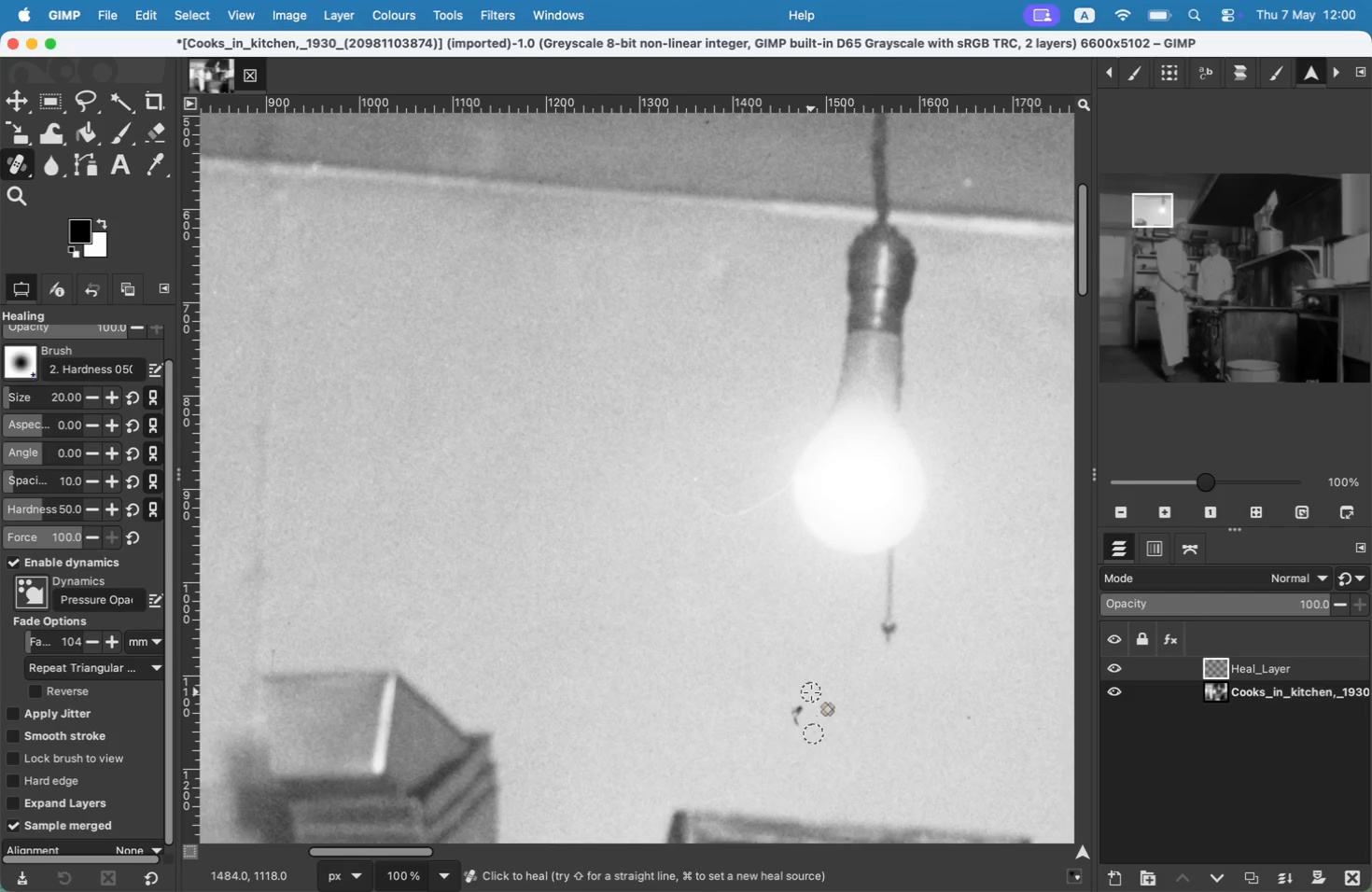 
hold_key(key=CommandLeft, duration=0.44)
 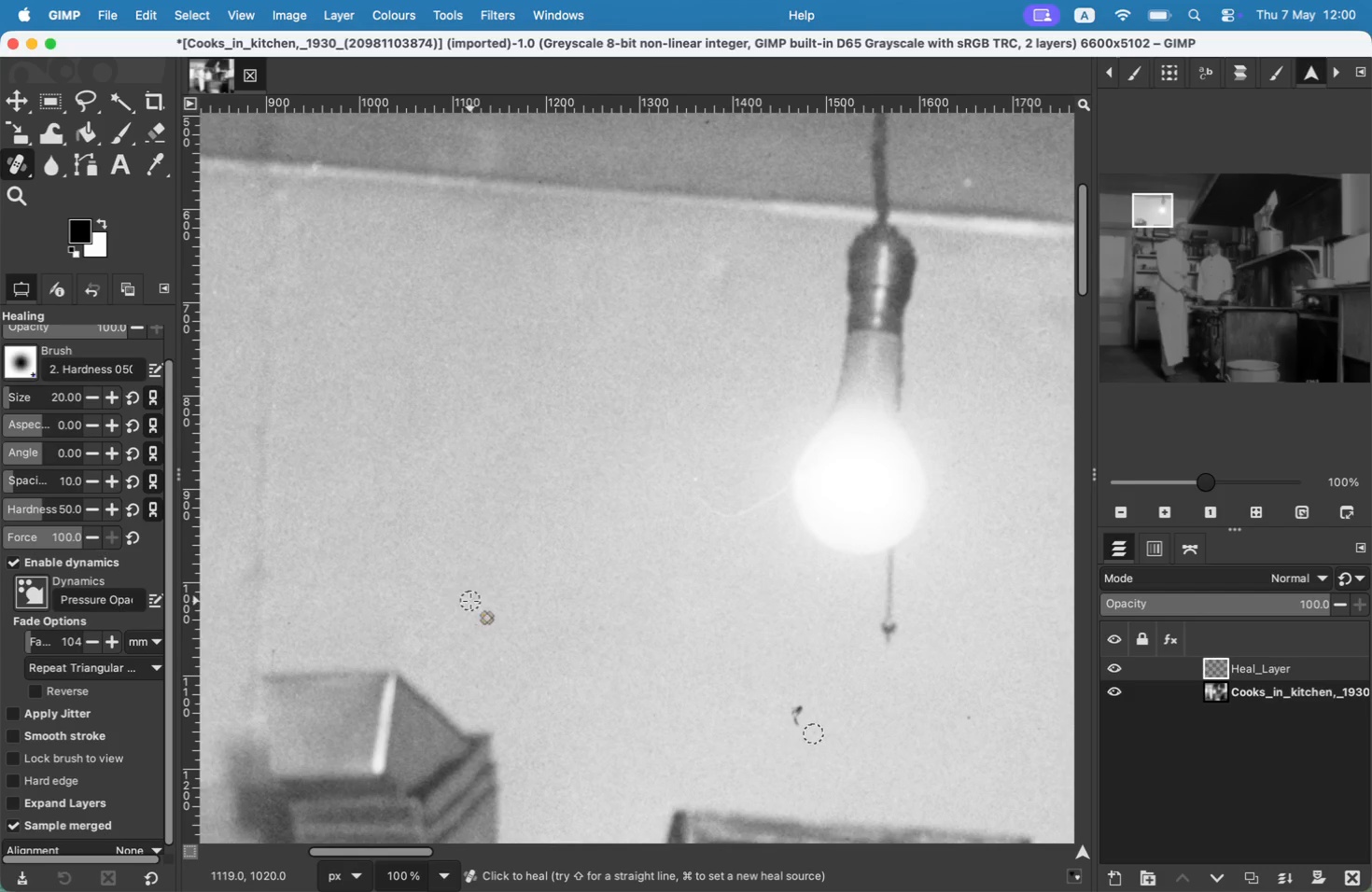 
left_click([791, 704])
 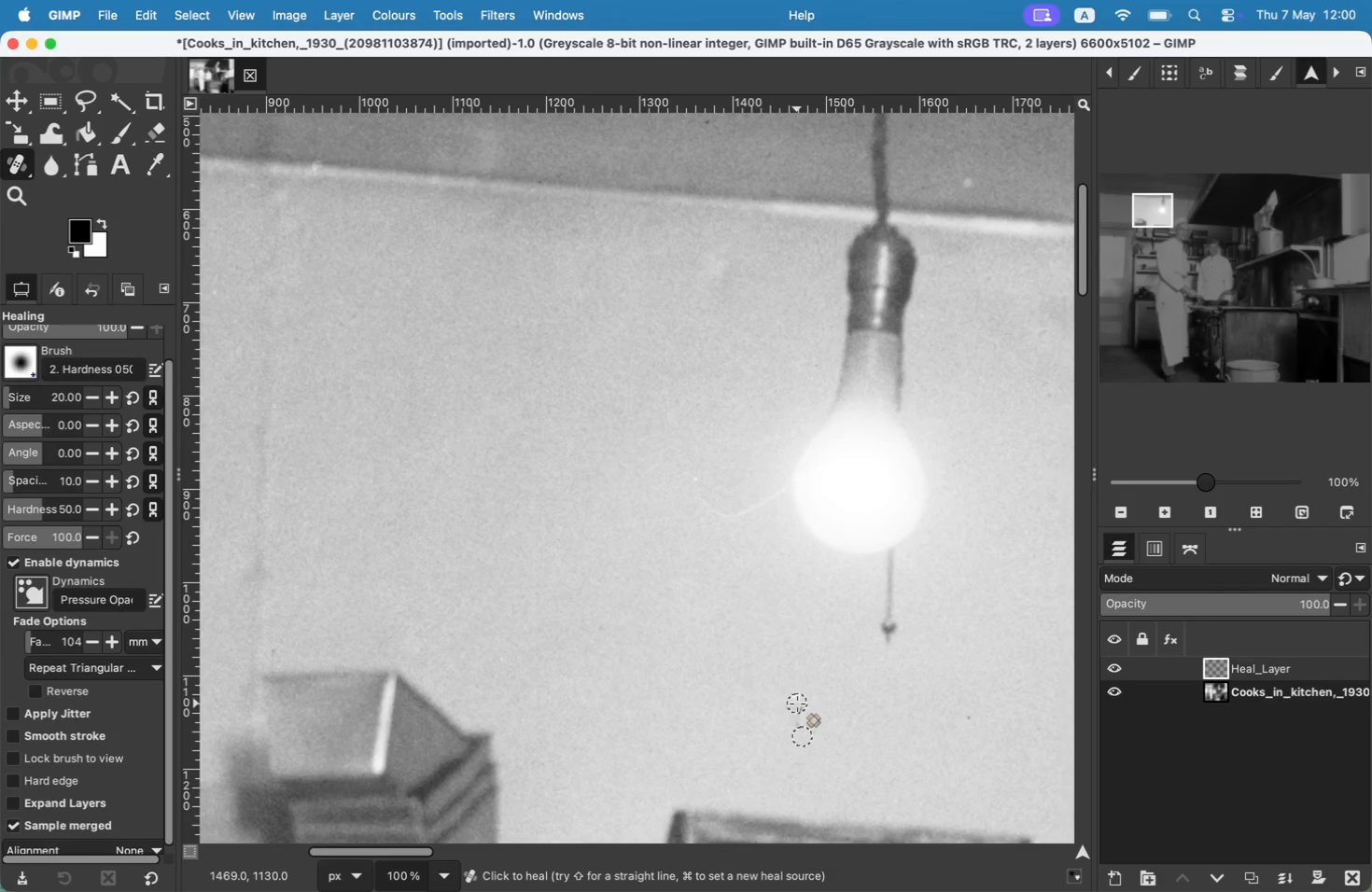 
triple_click([798, 703])
 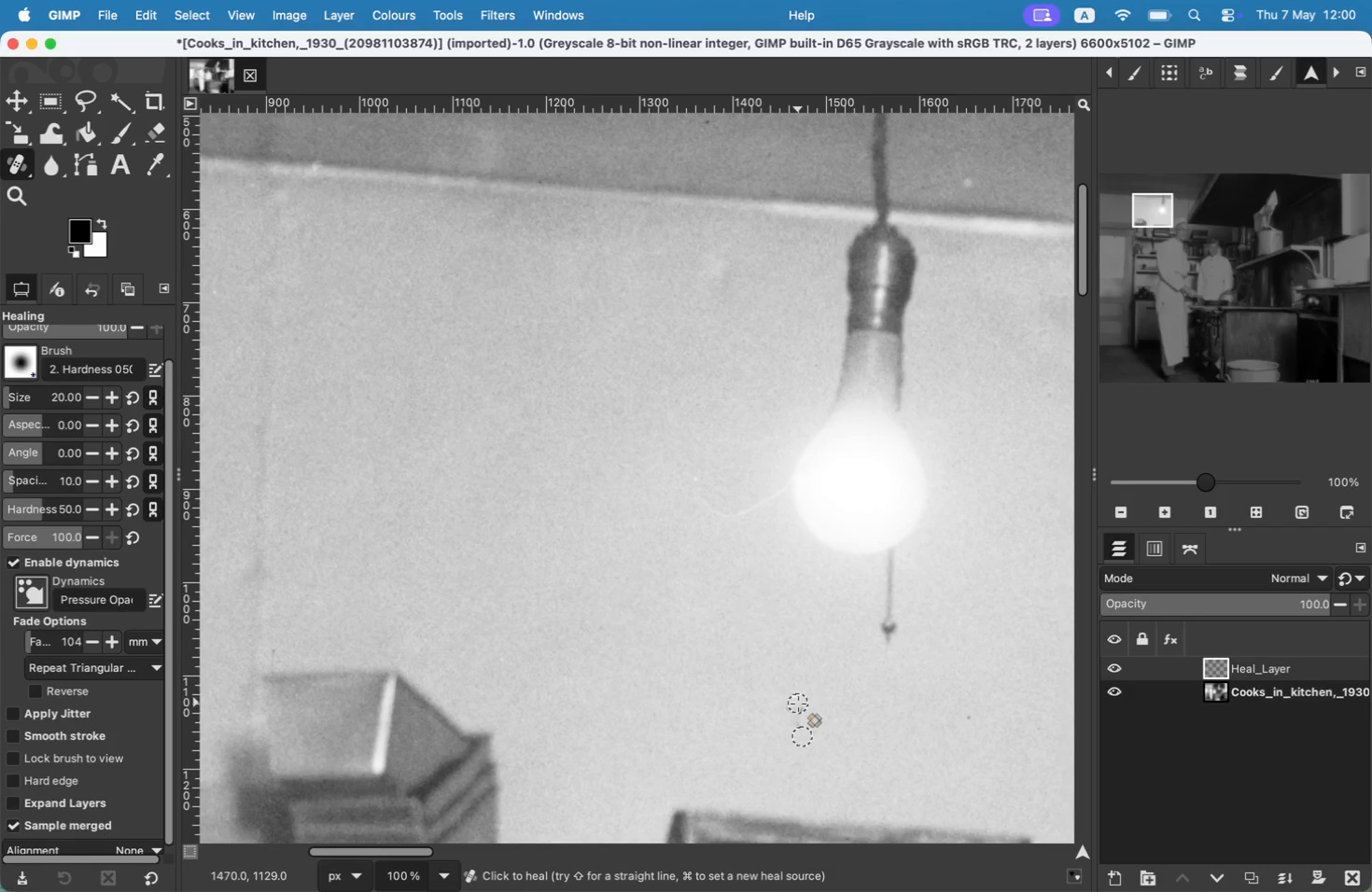 
triple_click([798, 704])
 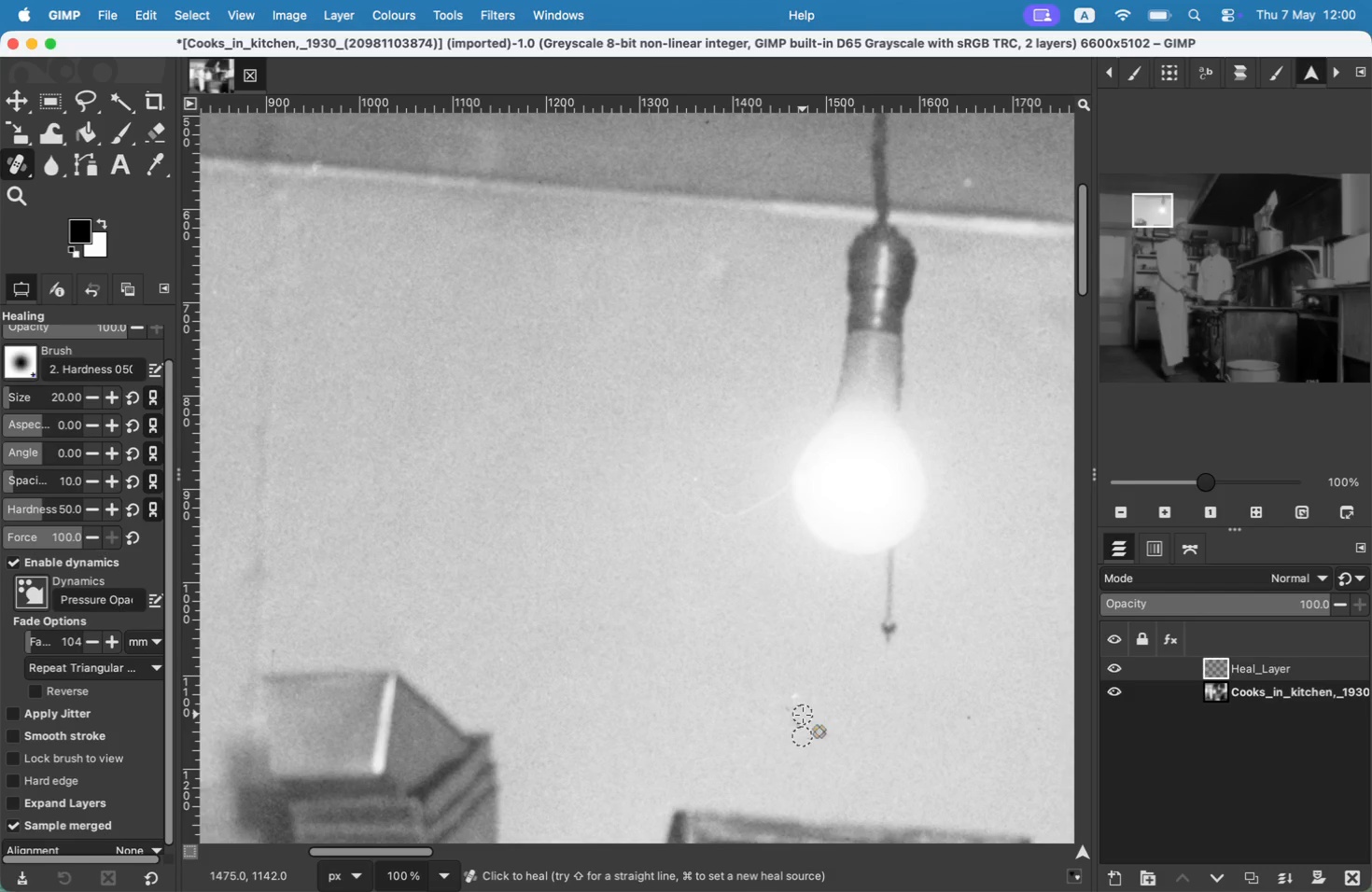 
left_click_drag(start_coordinate=[803, 715], to_coordinate=[803, 719])
 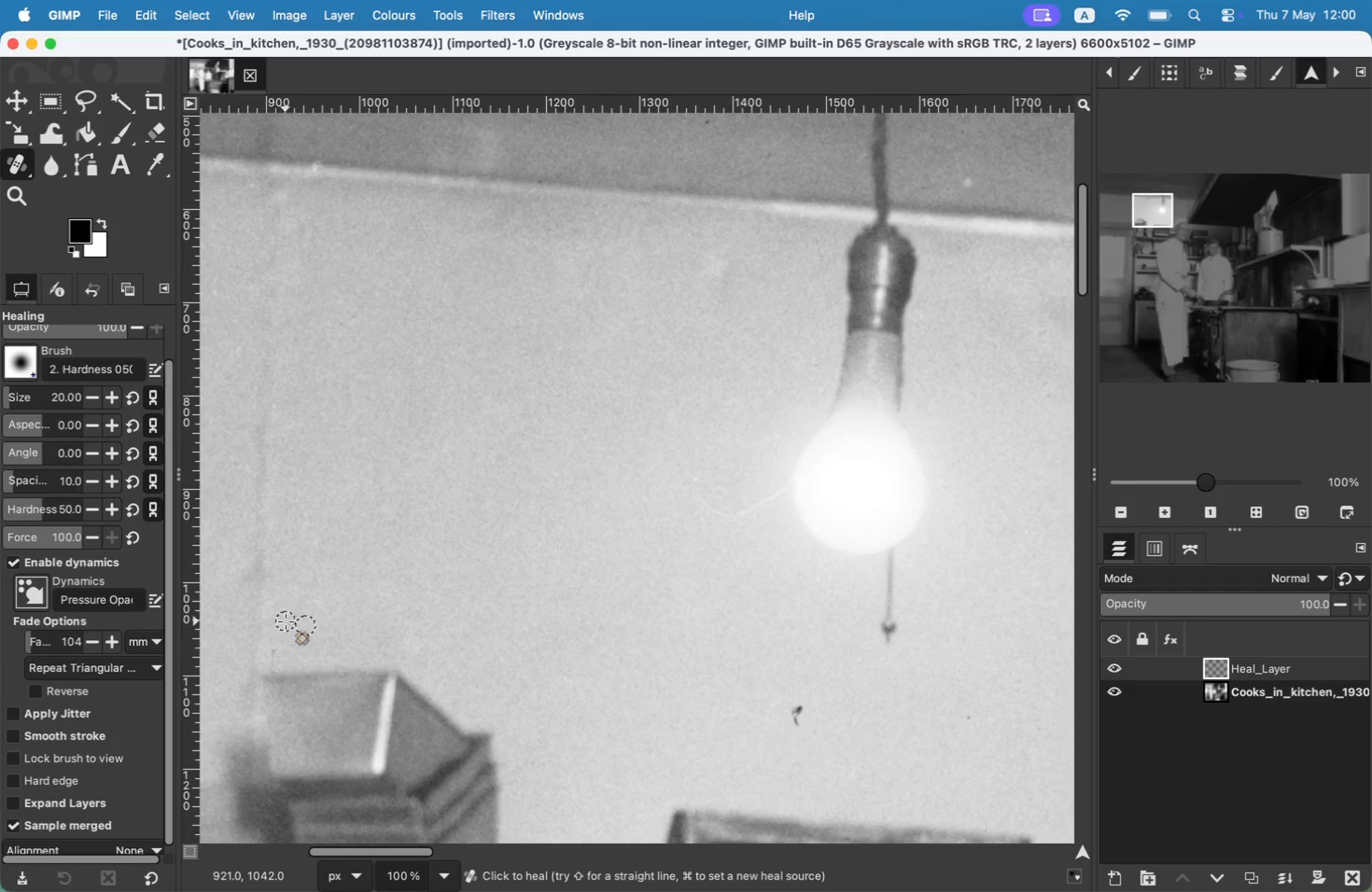 
triple_click([800, 724])
 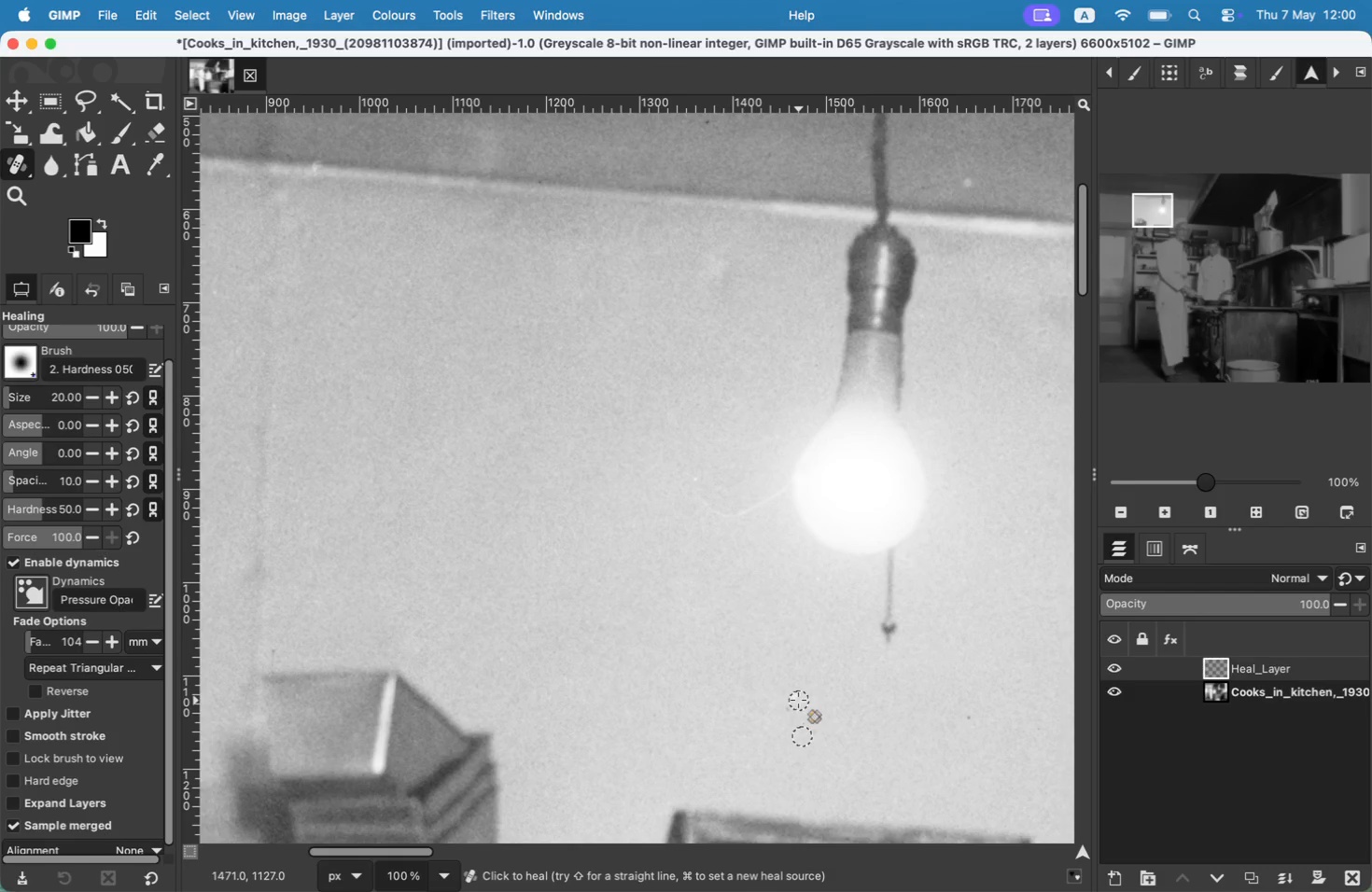 
left_click_drag(start_coordinate=[800, 724], to_coordinate=[800, 719])
 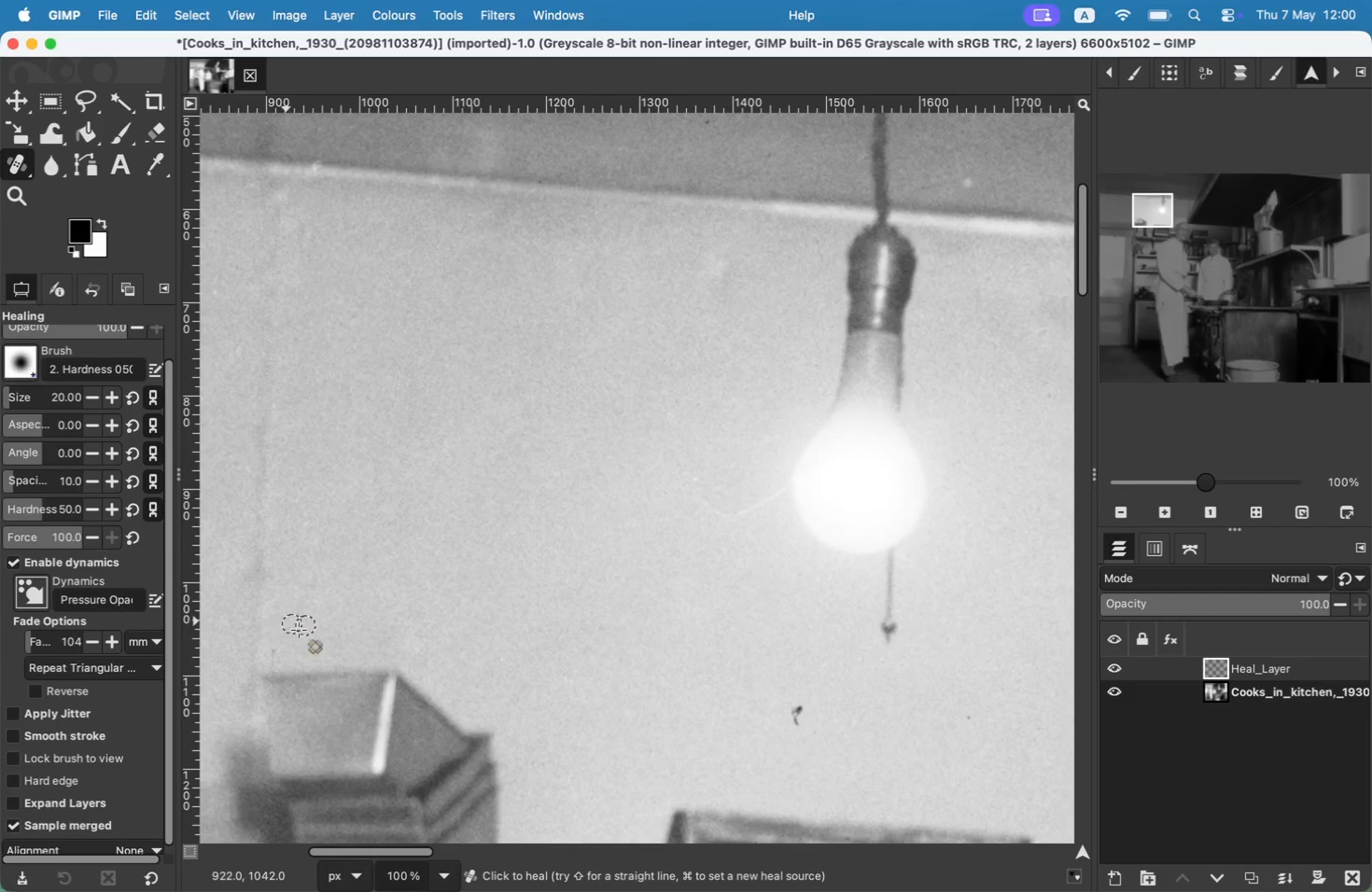 
left_click_drag(start_coordinate=[802, 715], to_coordinate=[802, 707])
 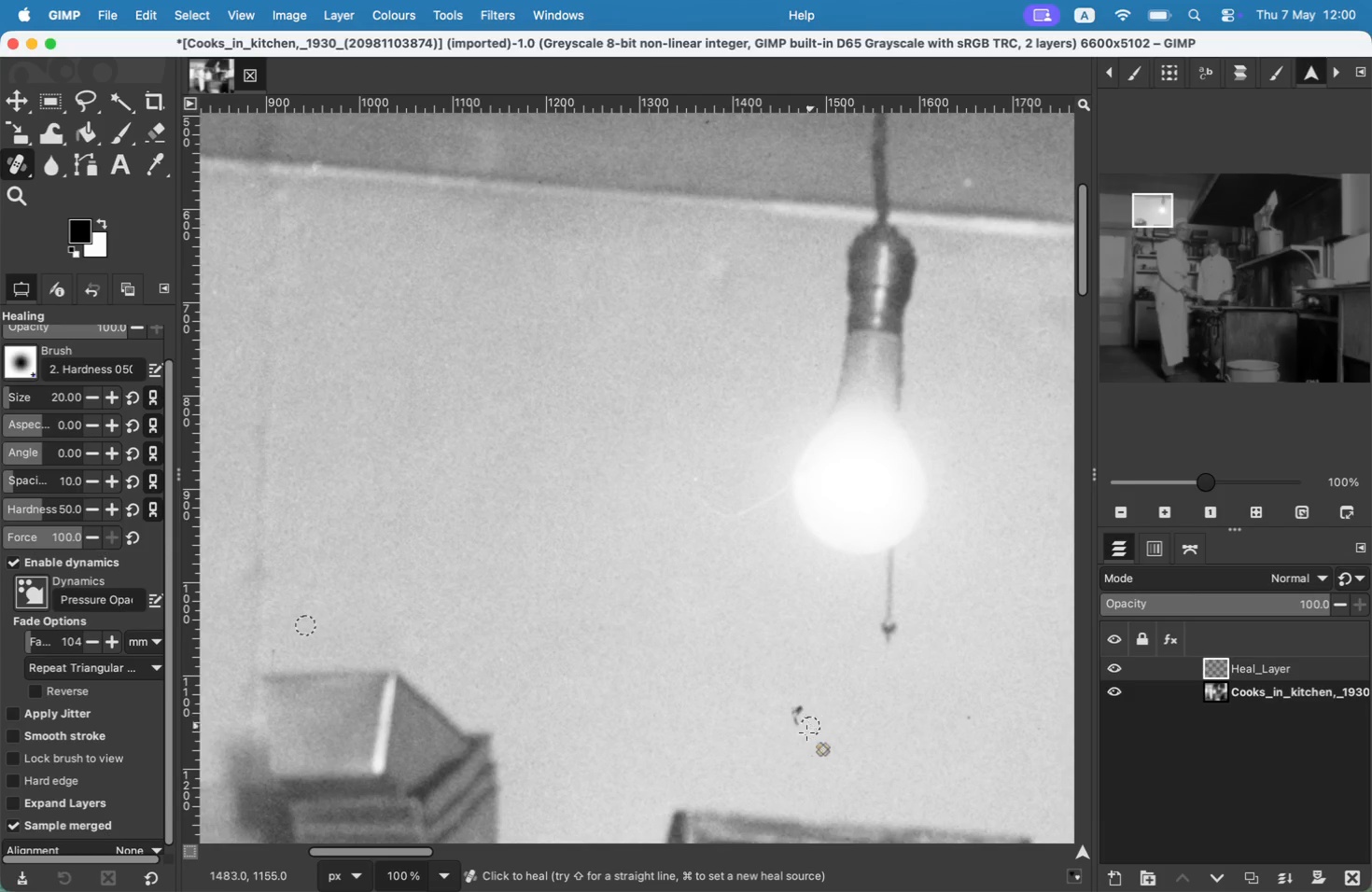 
triple_click([793, 695])
 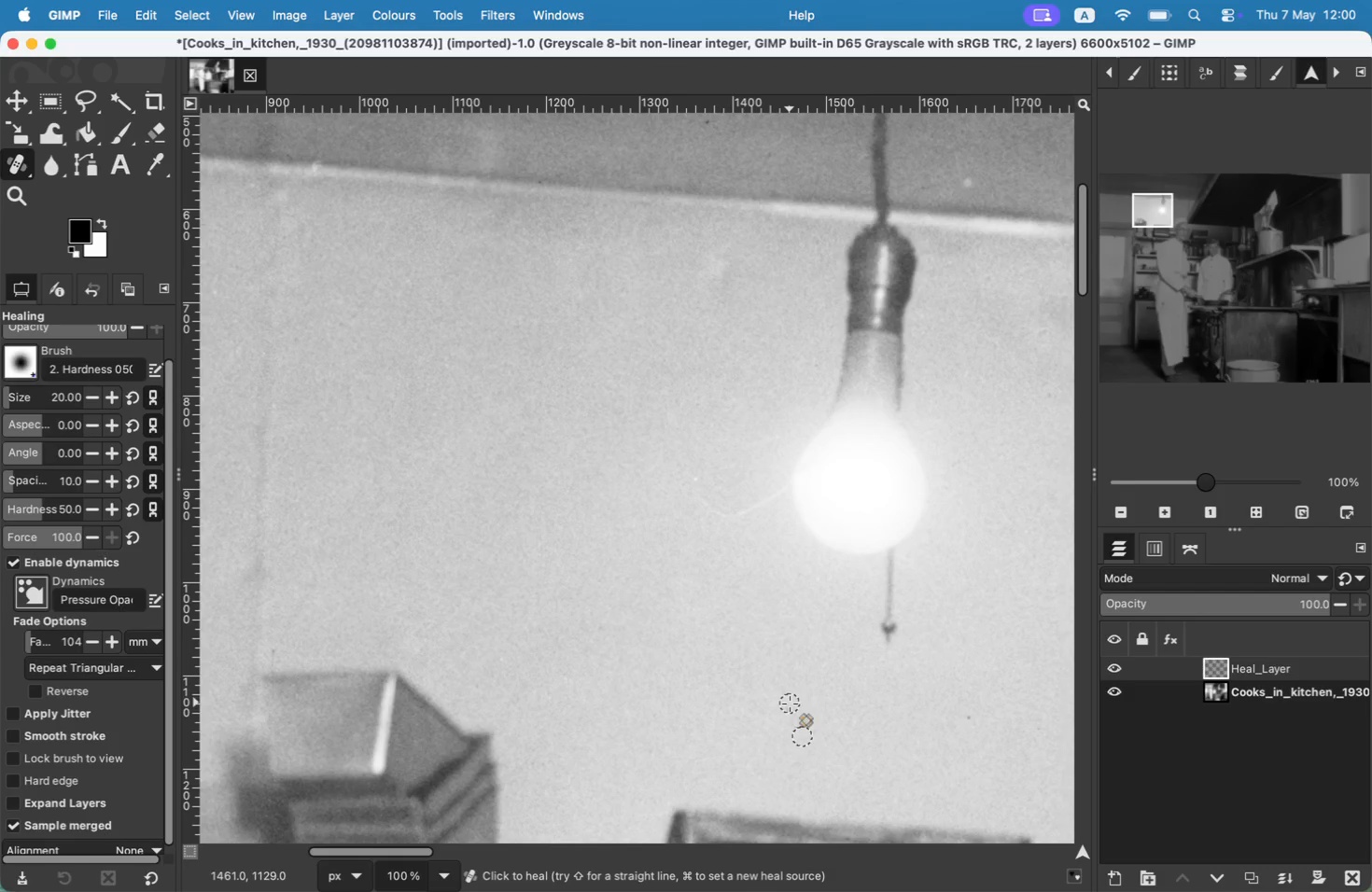 
triple_click([789, 707])
 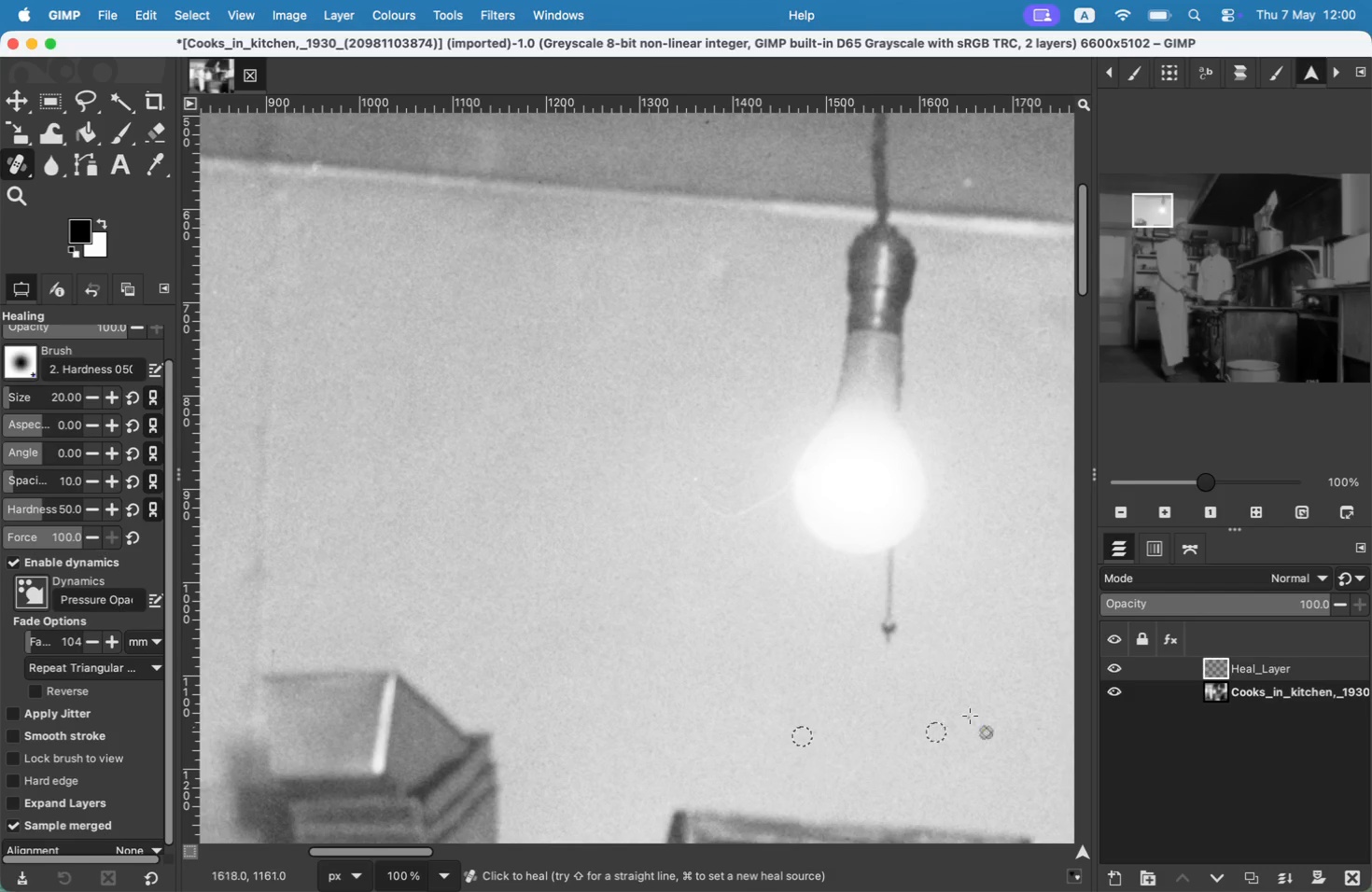 
key(Meta+CommandLeft)
 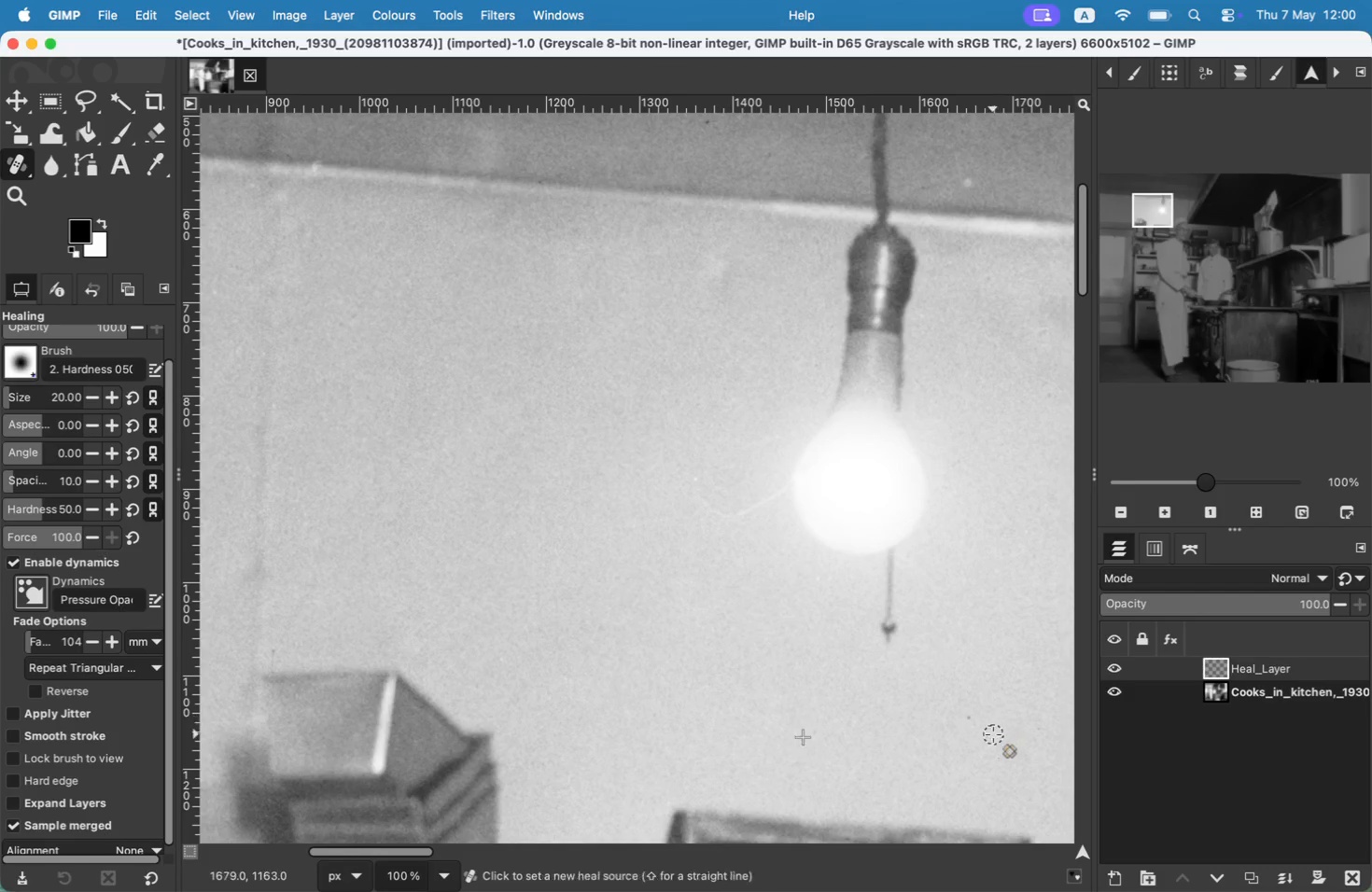 
left_click([993, 734])
 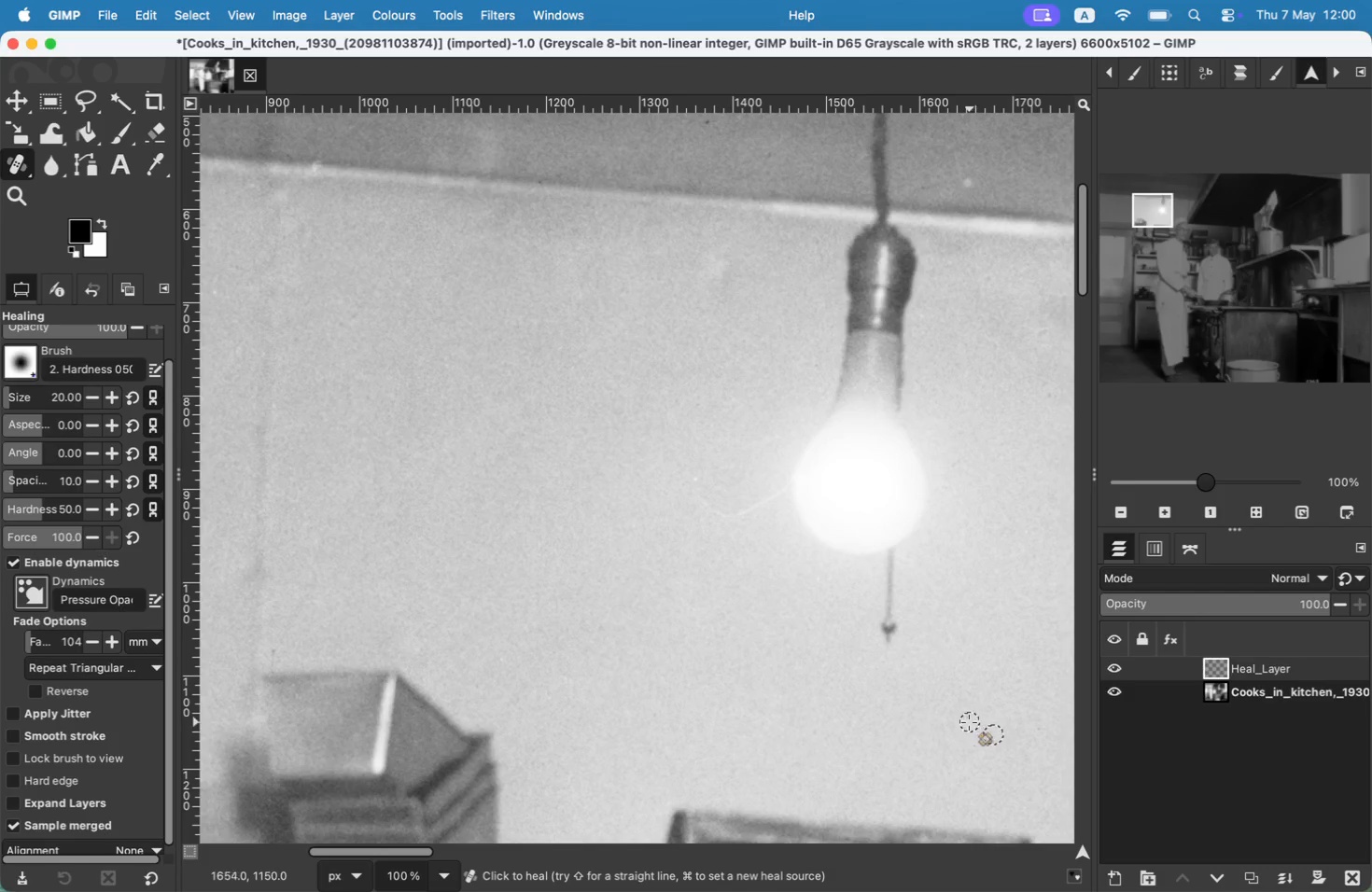 
double_click([965, 719])
 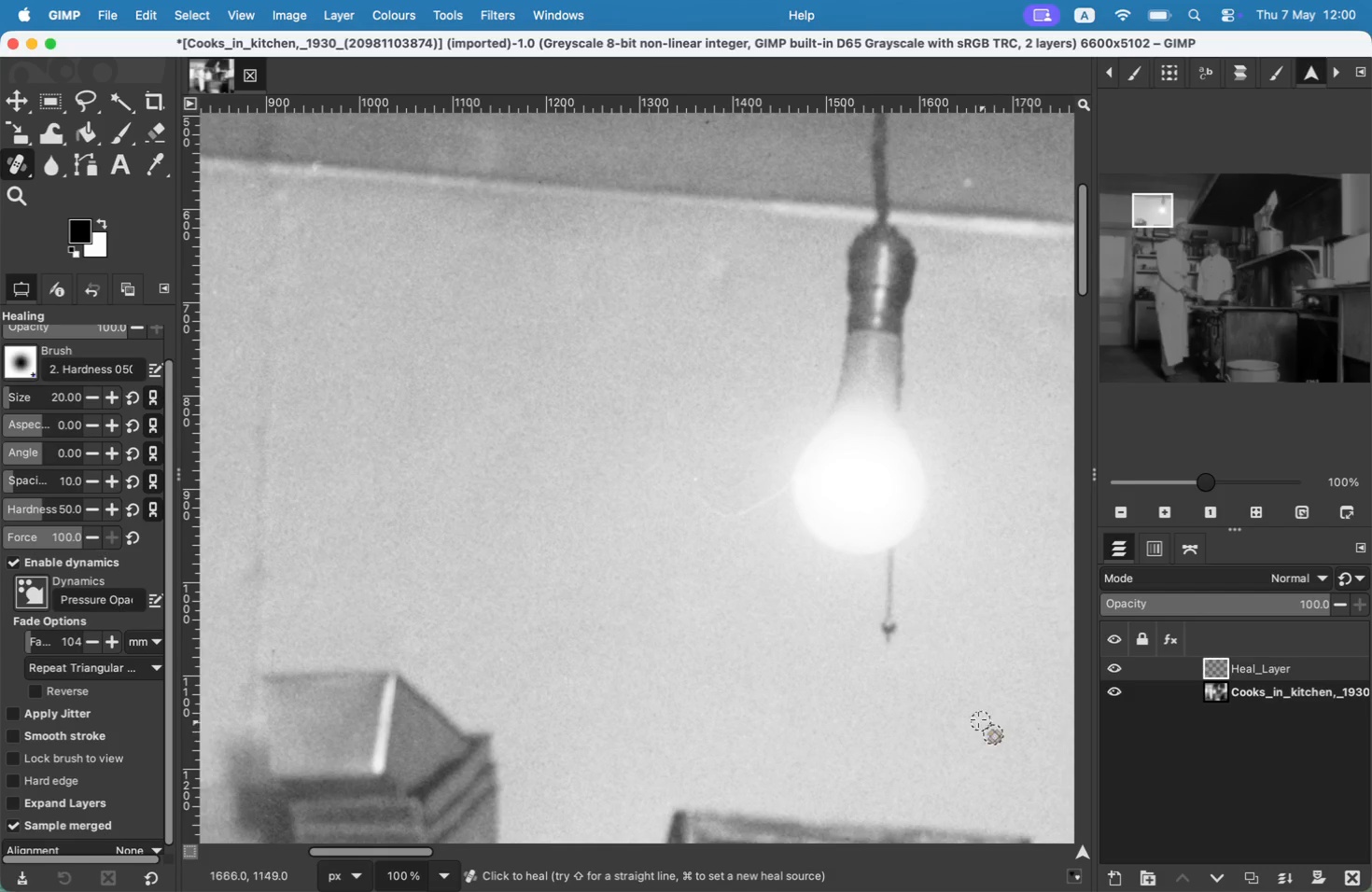 
left_click([963, 706])
 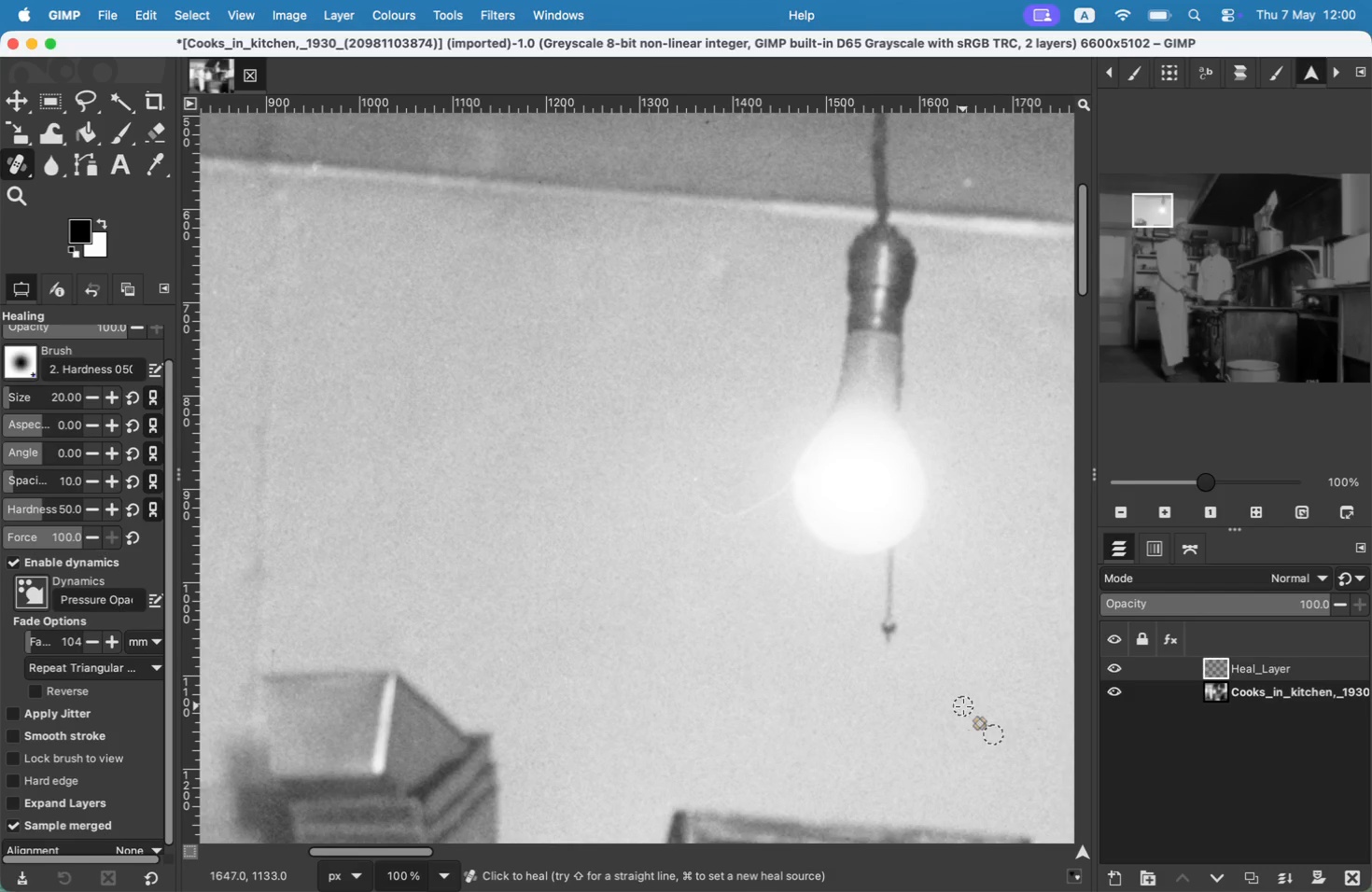 
wait(5.92)
 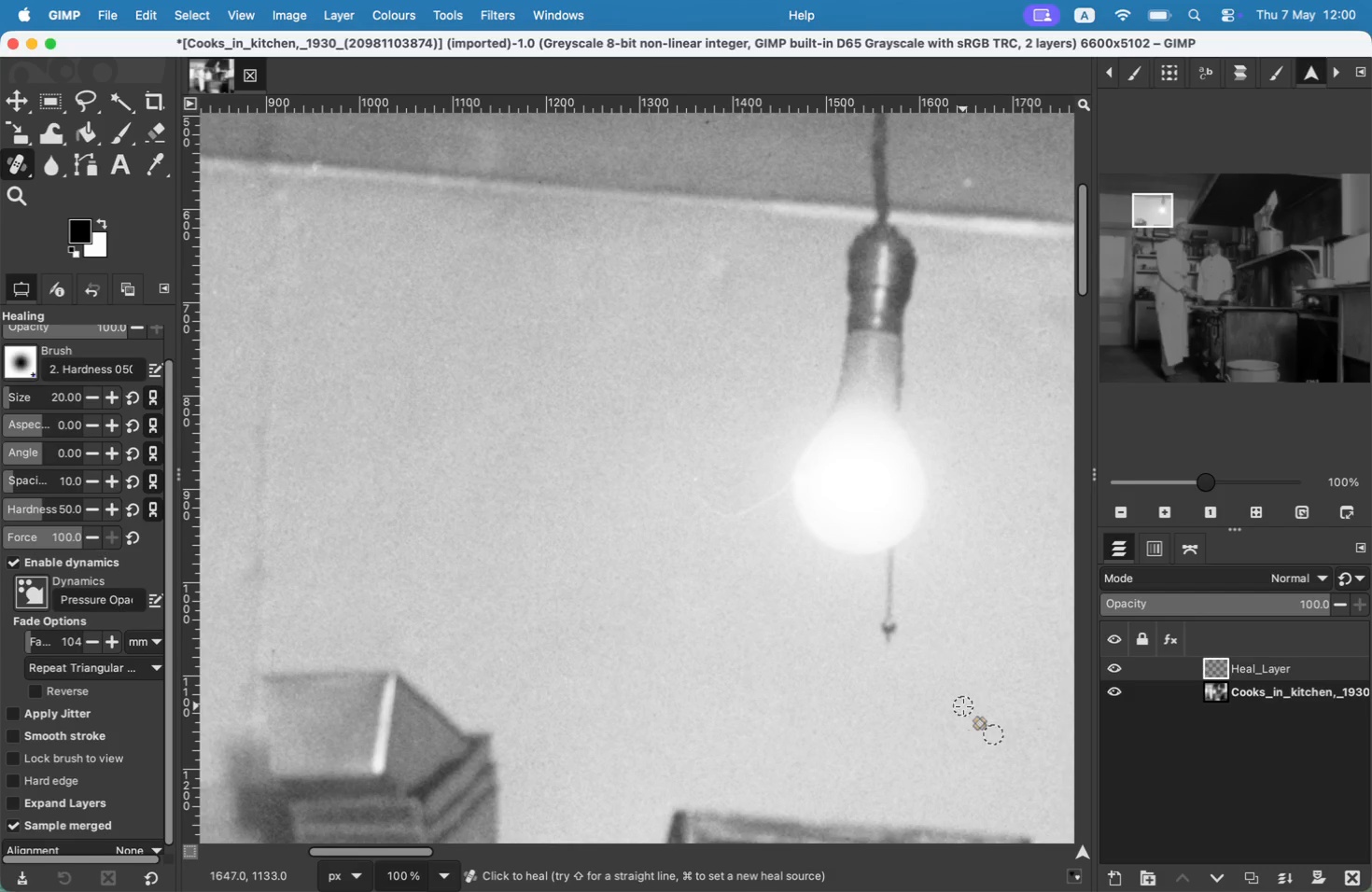 
hold_key(key=Space, duration=1.5)
 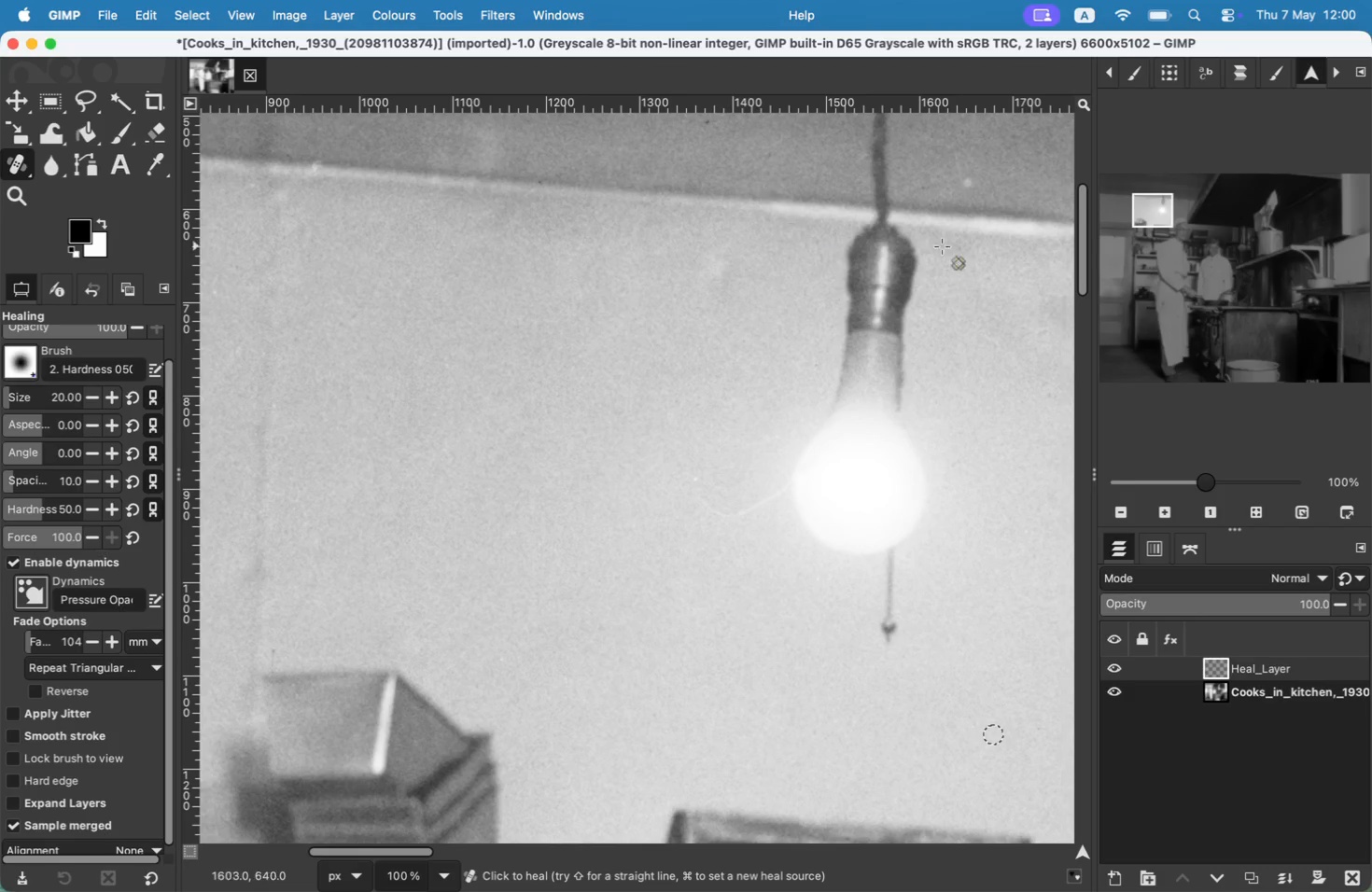 
hold_key(key=Space, duration=1.51)
 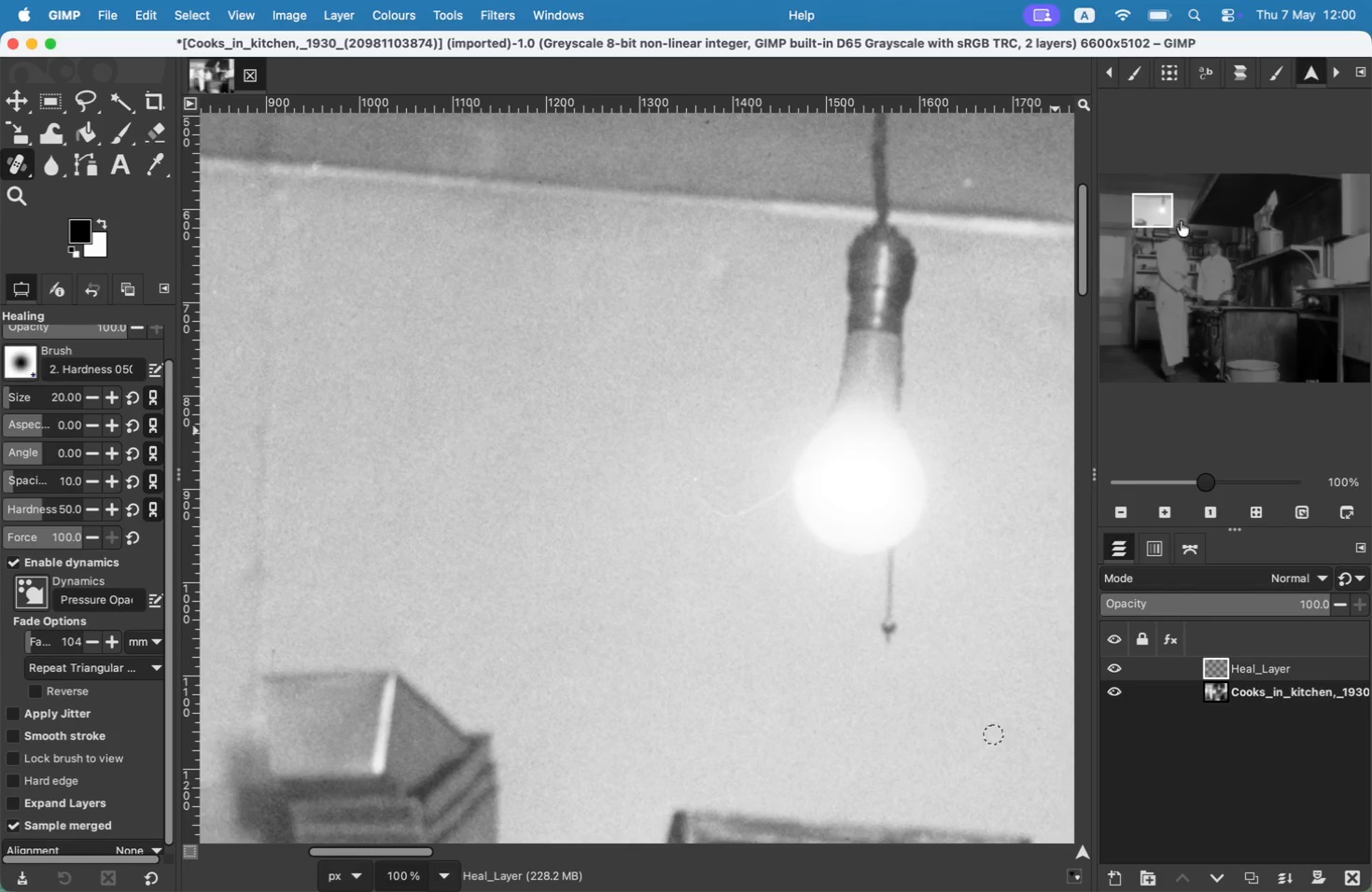 
key(Space)
 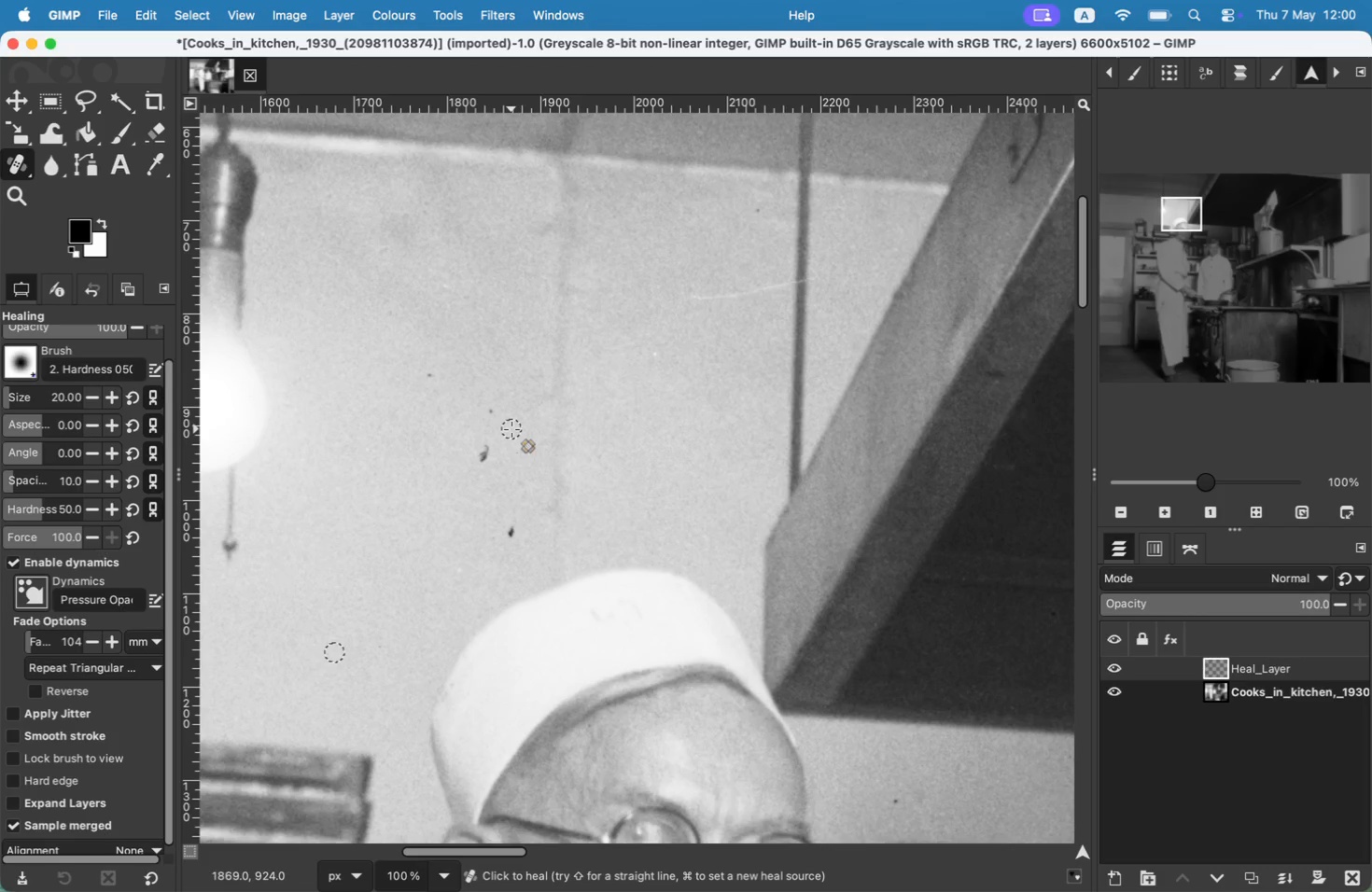 
hold_key(key=CommandLeft, duration=0.64)
 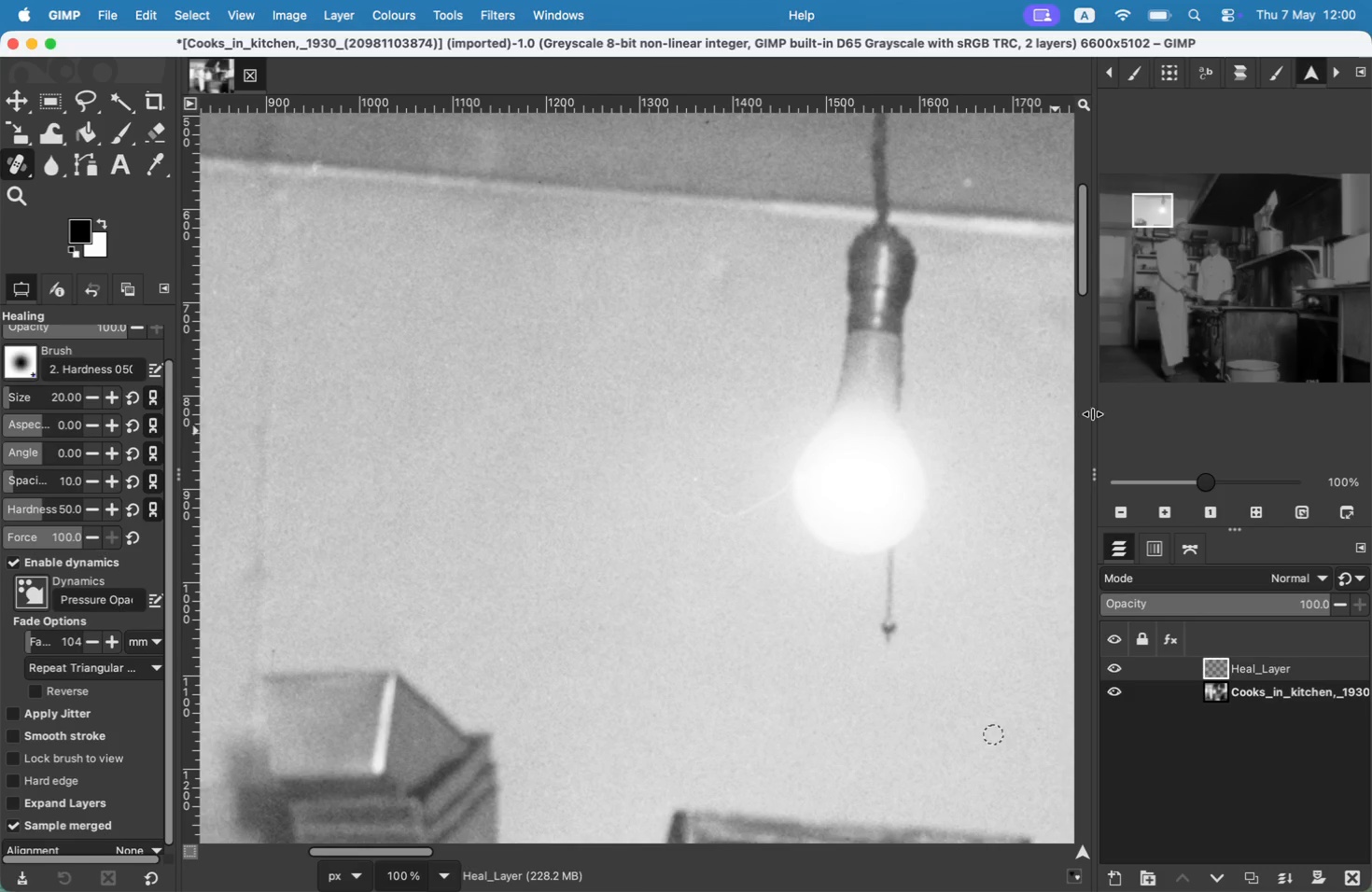 
double_click([491, 405])
 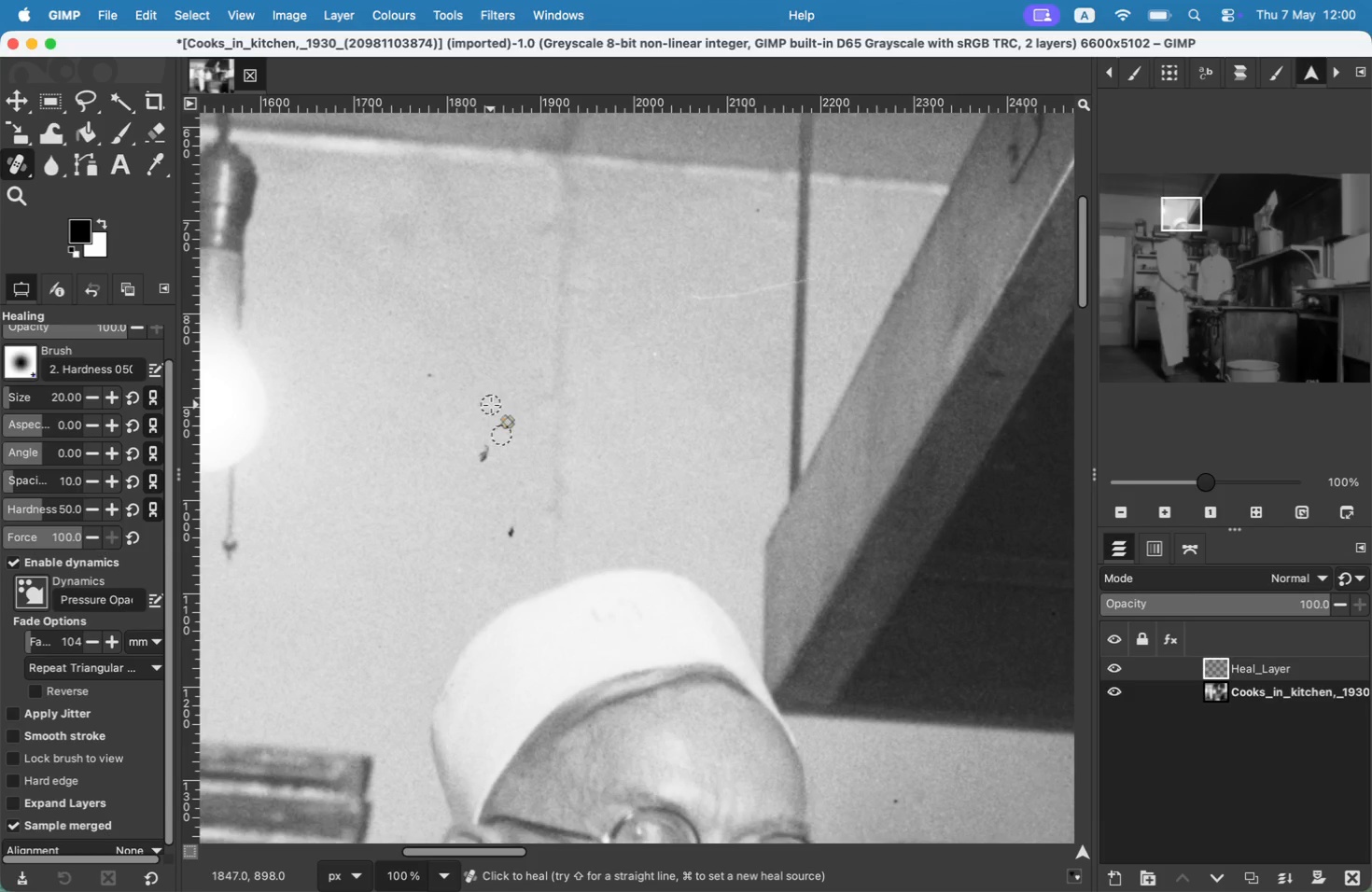 
hold_key(key=CommandLeft, duration=0.56)
left_click([448, 391])
 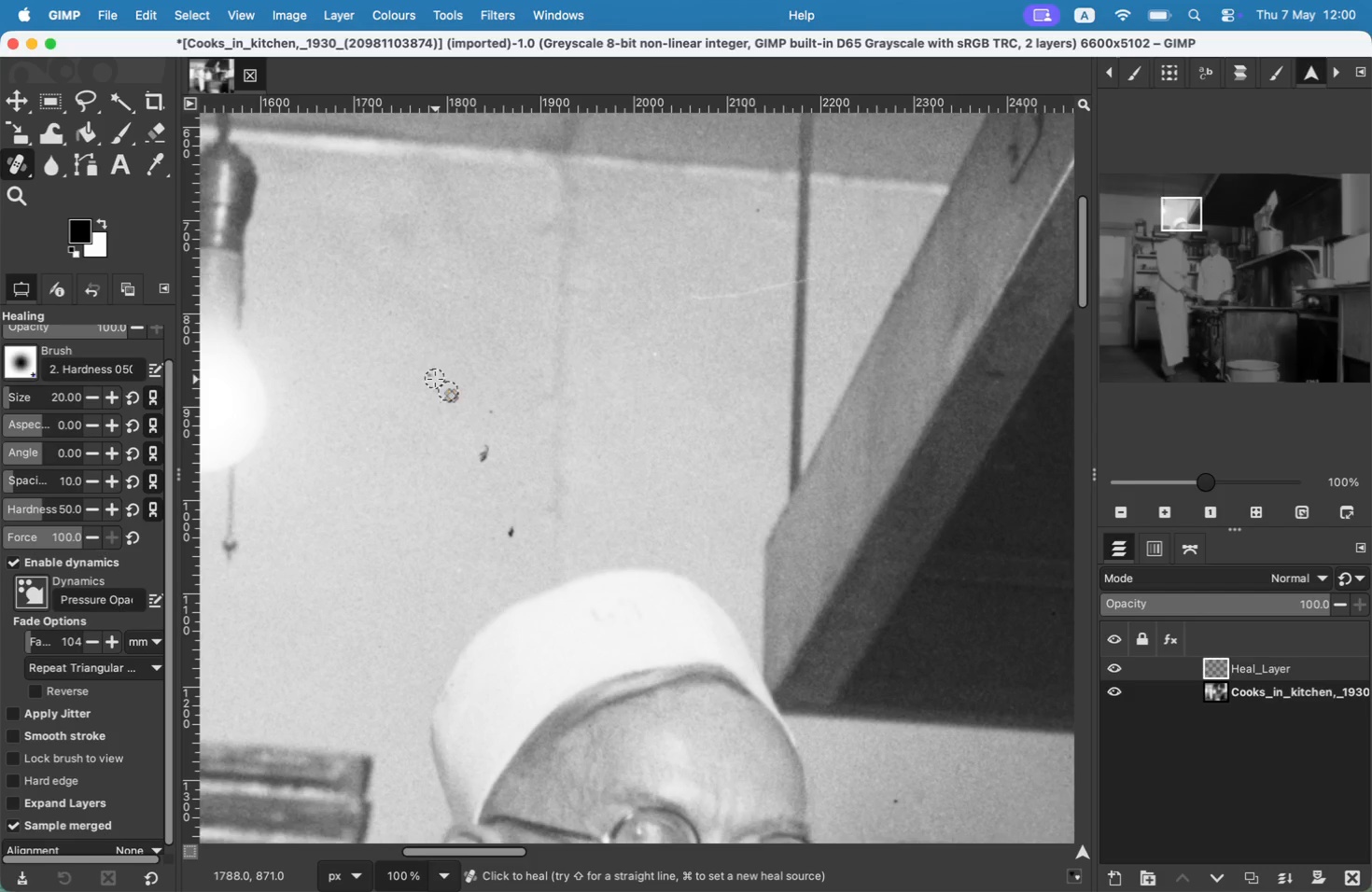 
left_click([431, 377])
 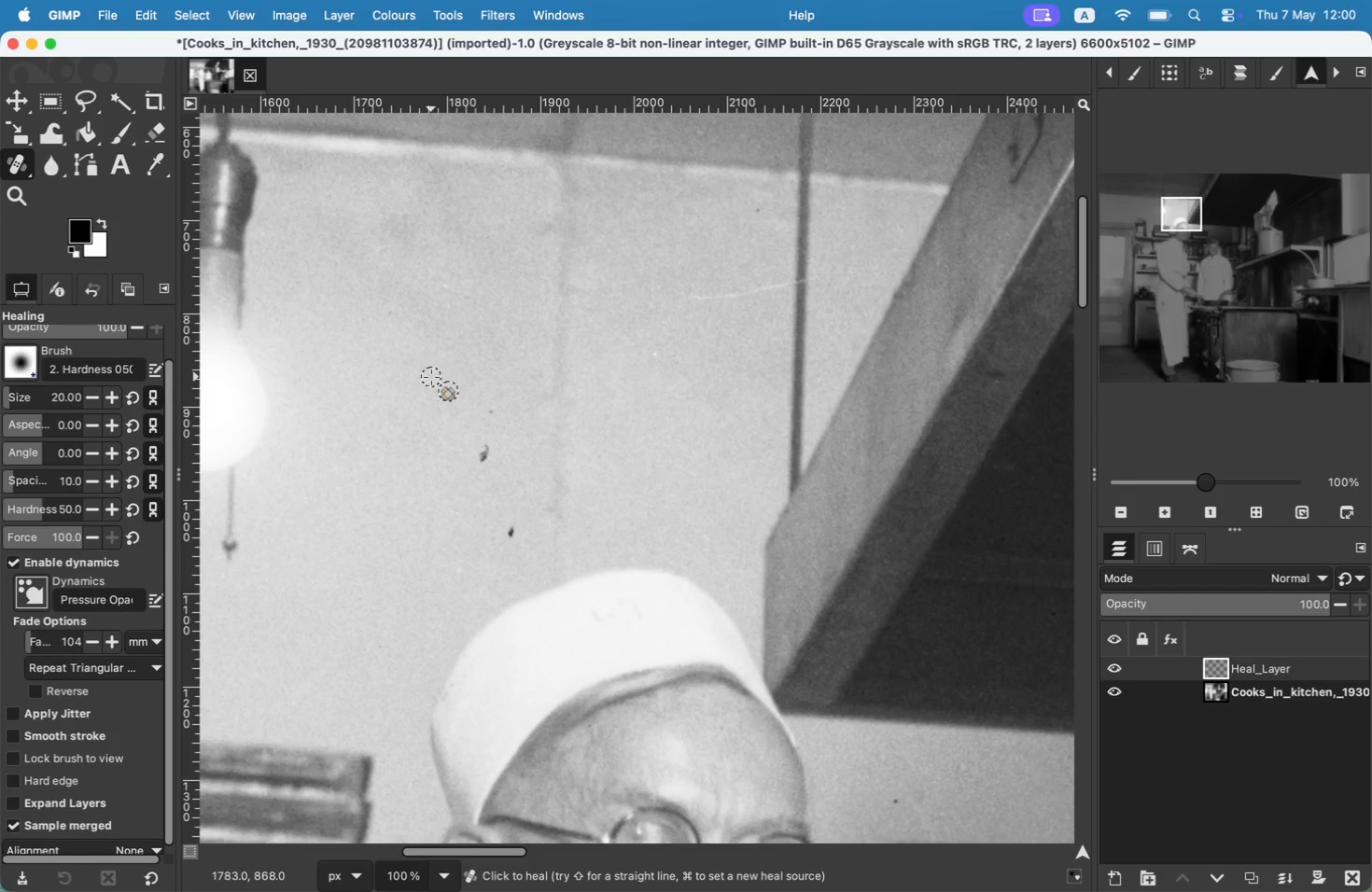 
hold_key(key=CommandLeft, duration=0.39)
 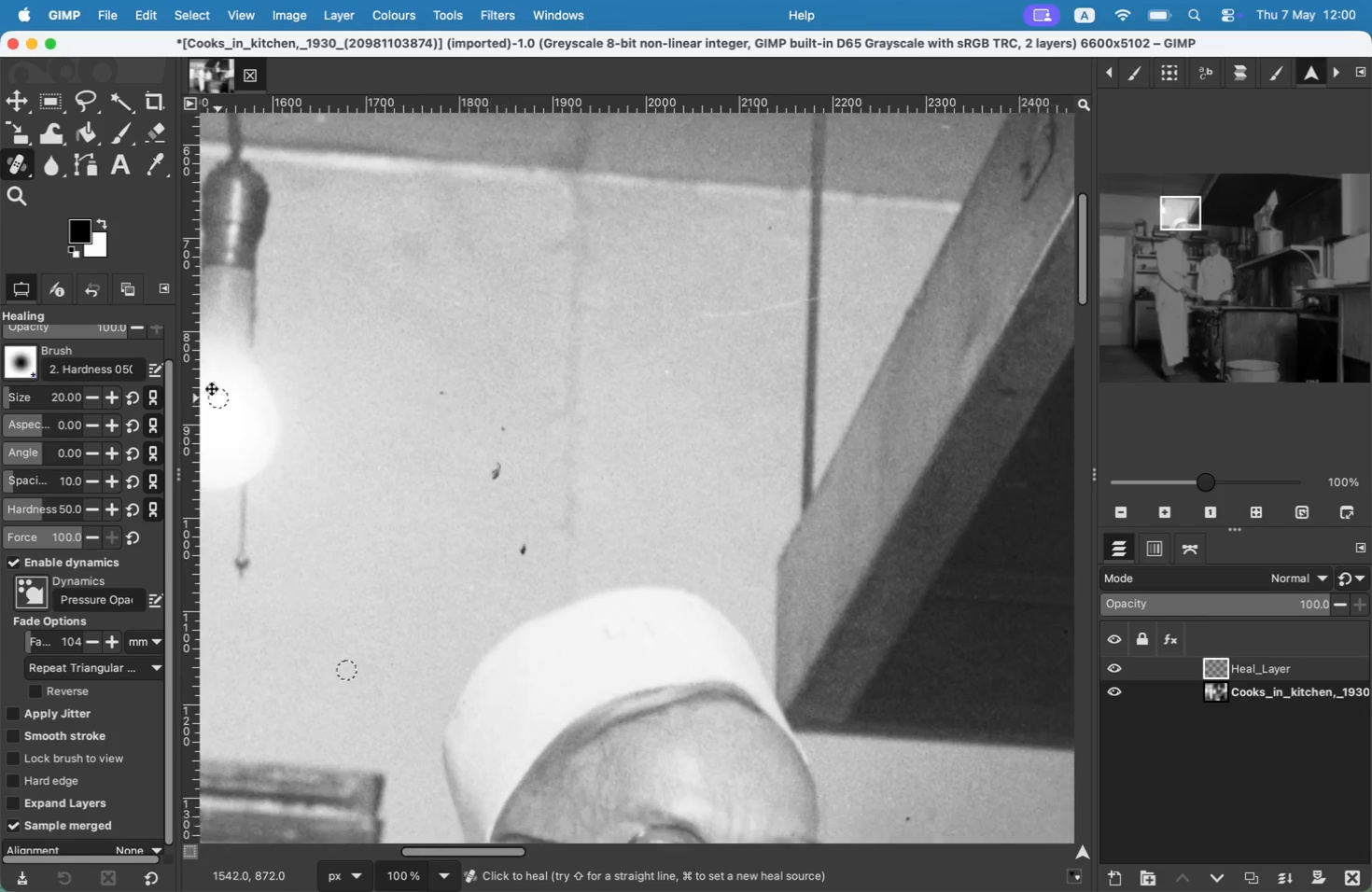 
hold_key(key=CommandLeft, duration=0.34)
 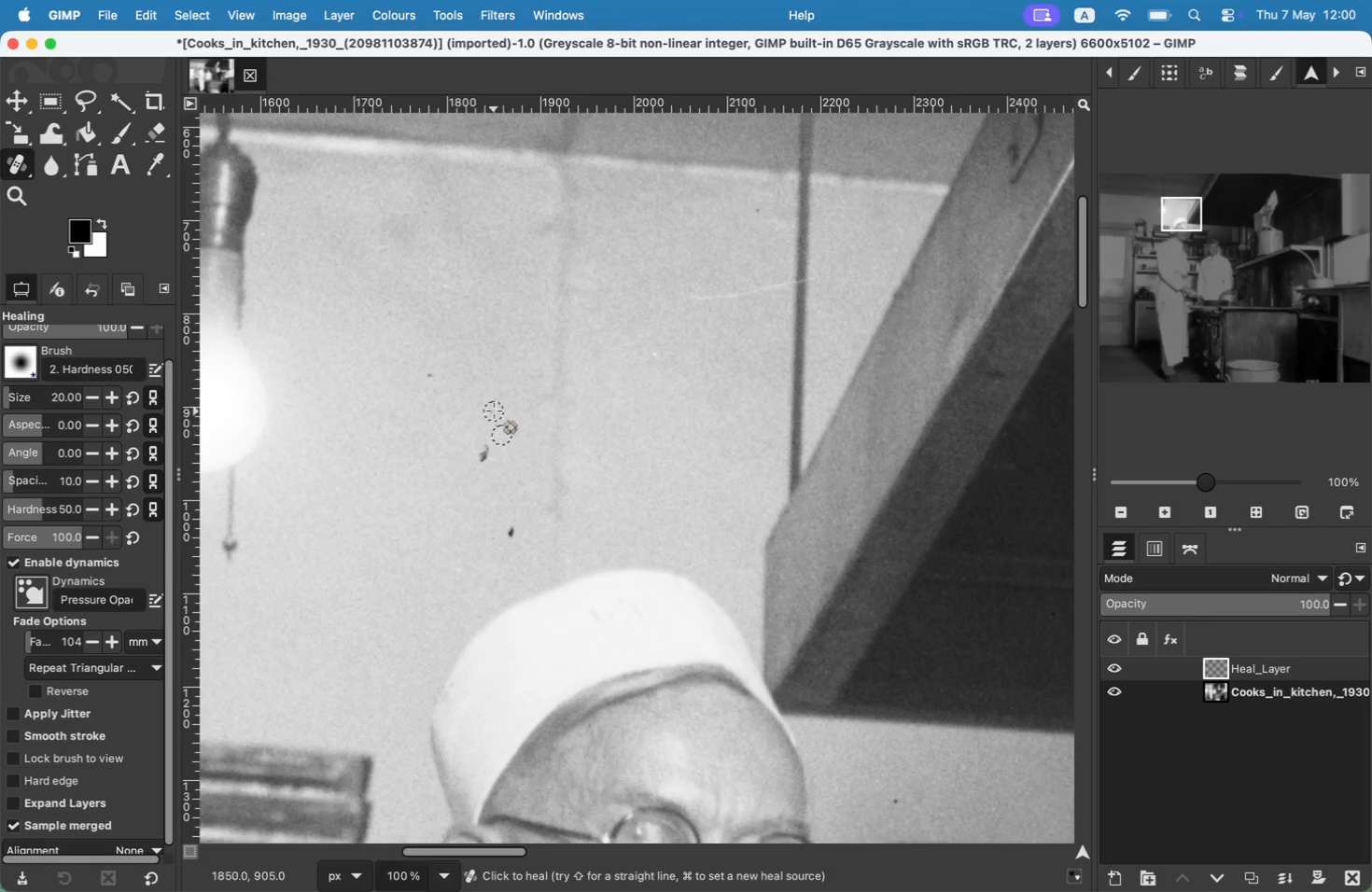 
left_click_drag(start_coordinate=[489, 454], to_coordinate=[489, 439])
 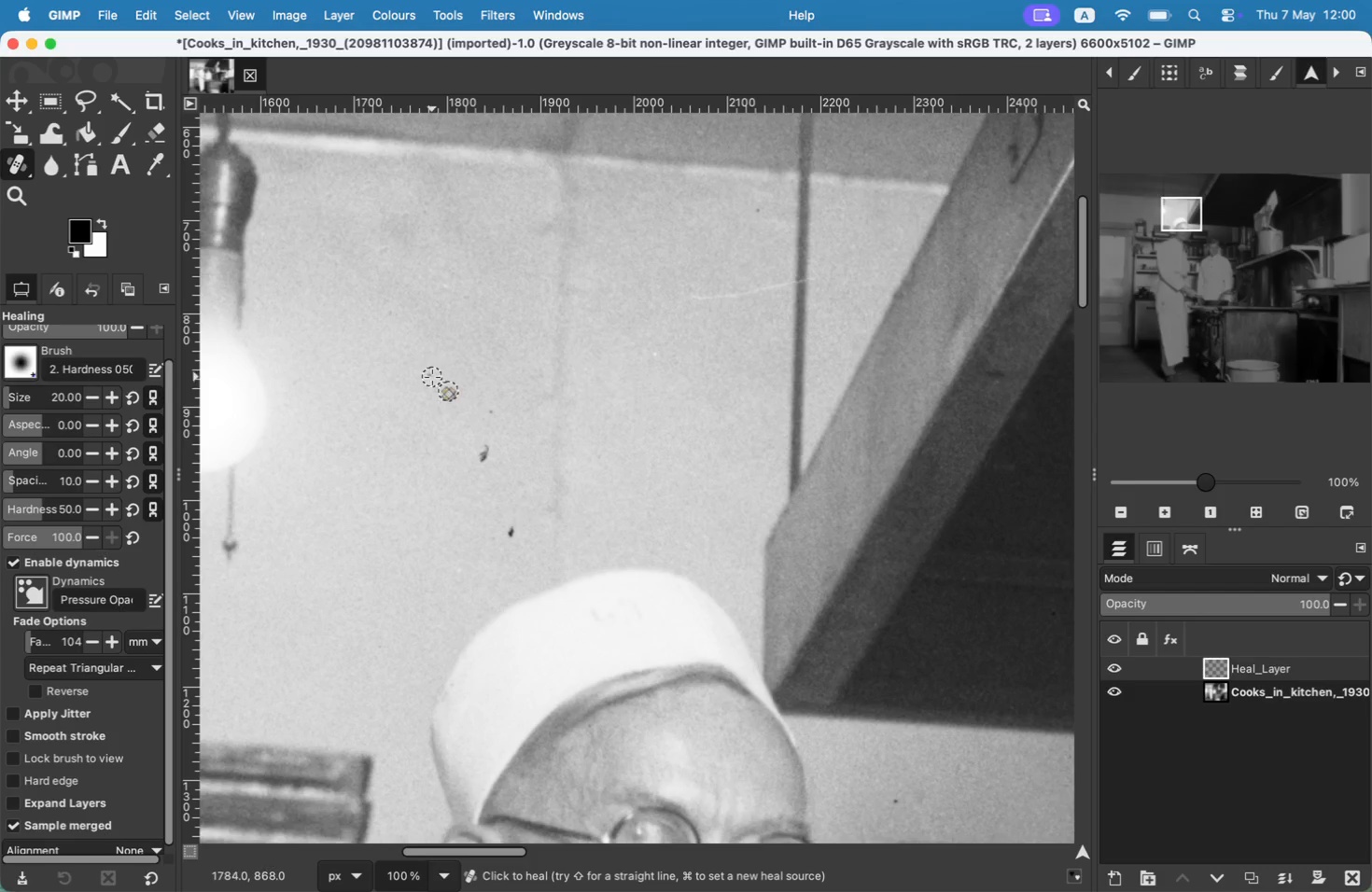 
hold_key(key=CommandLeft, duration=0.46)
left_click([458, 454])
 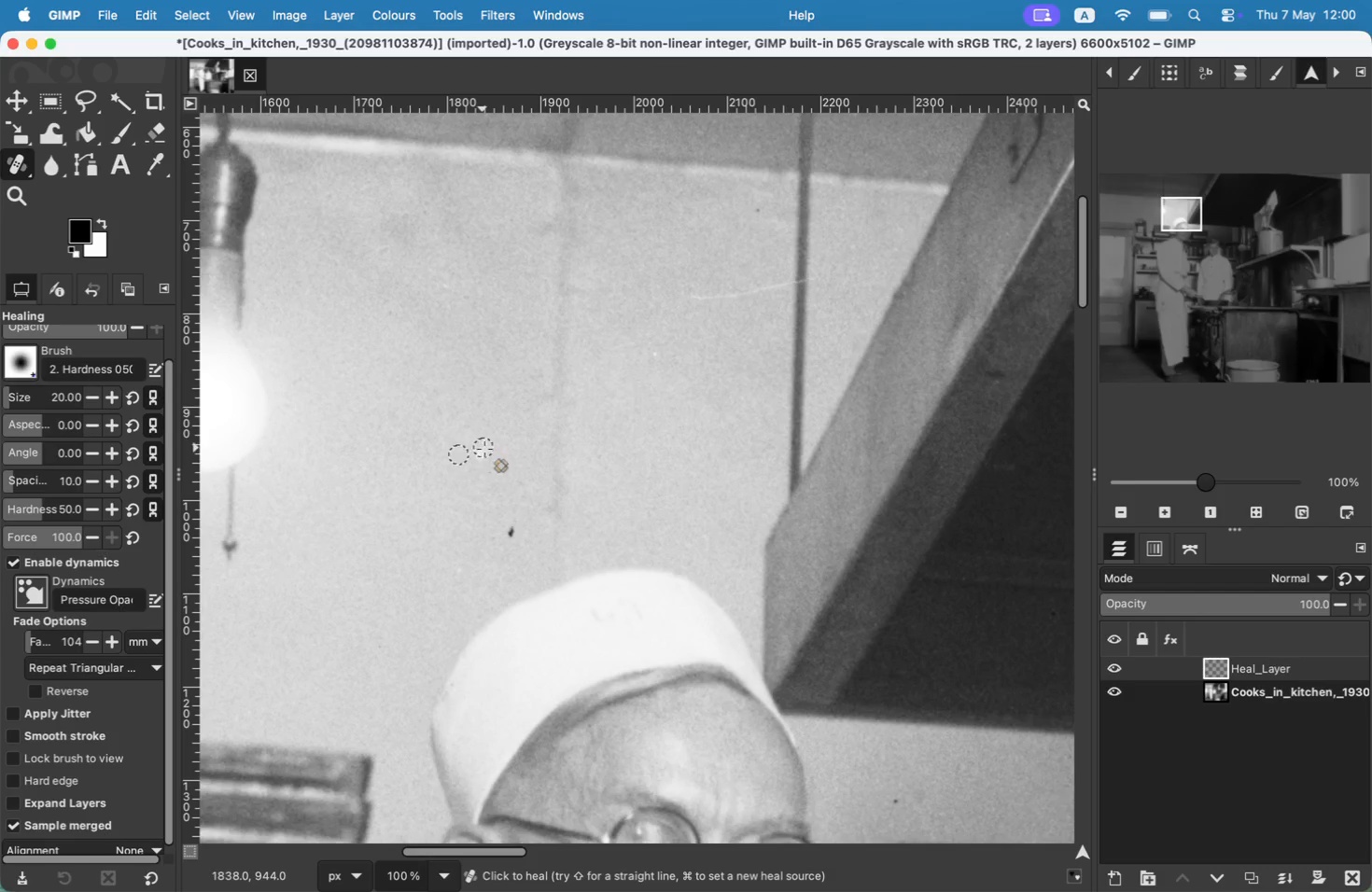 
left_click_drag(start_coordinate=[483, 448], to_coordinate=[474, 455])
 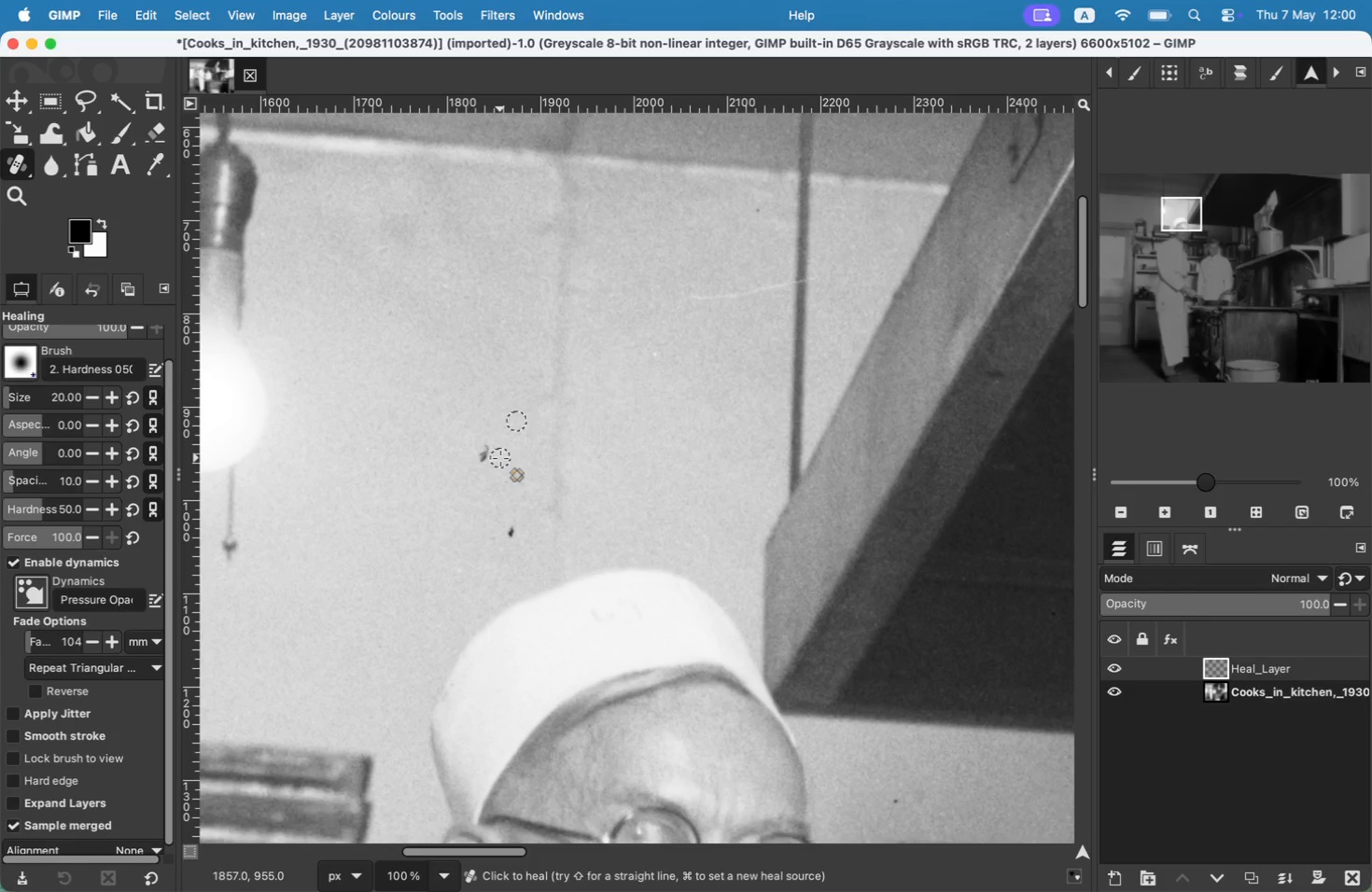 
hold_key(key=CommandLeft, duration=0.55)
left_click_drag(start_coordinate=[530, 534], to_coordinate=[514, 535])
 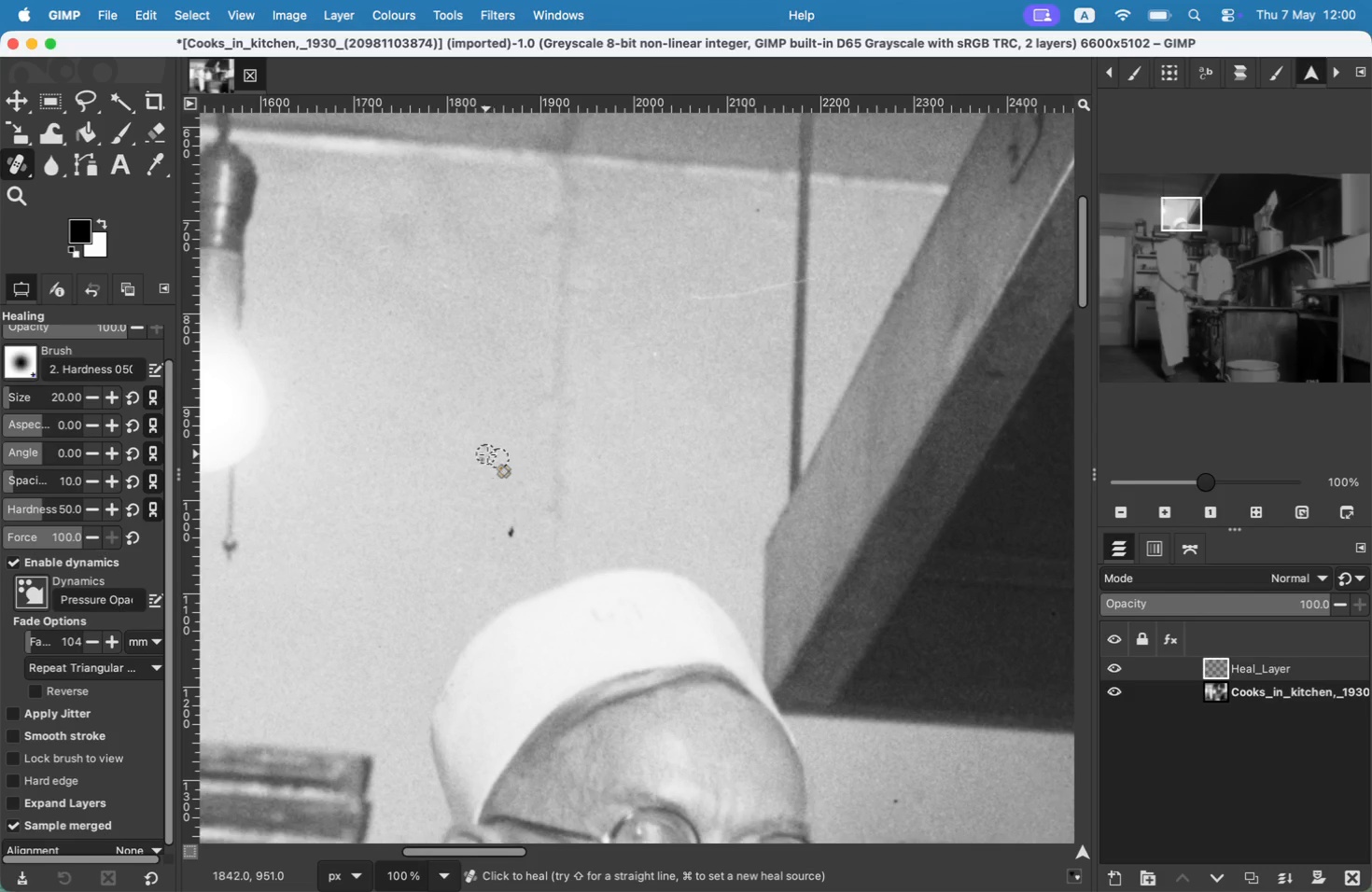 
left_click_drag(start_coordinate=[514, 535], to_coordinate=[511, 543])
 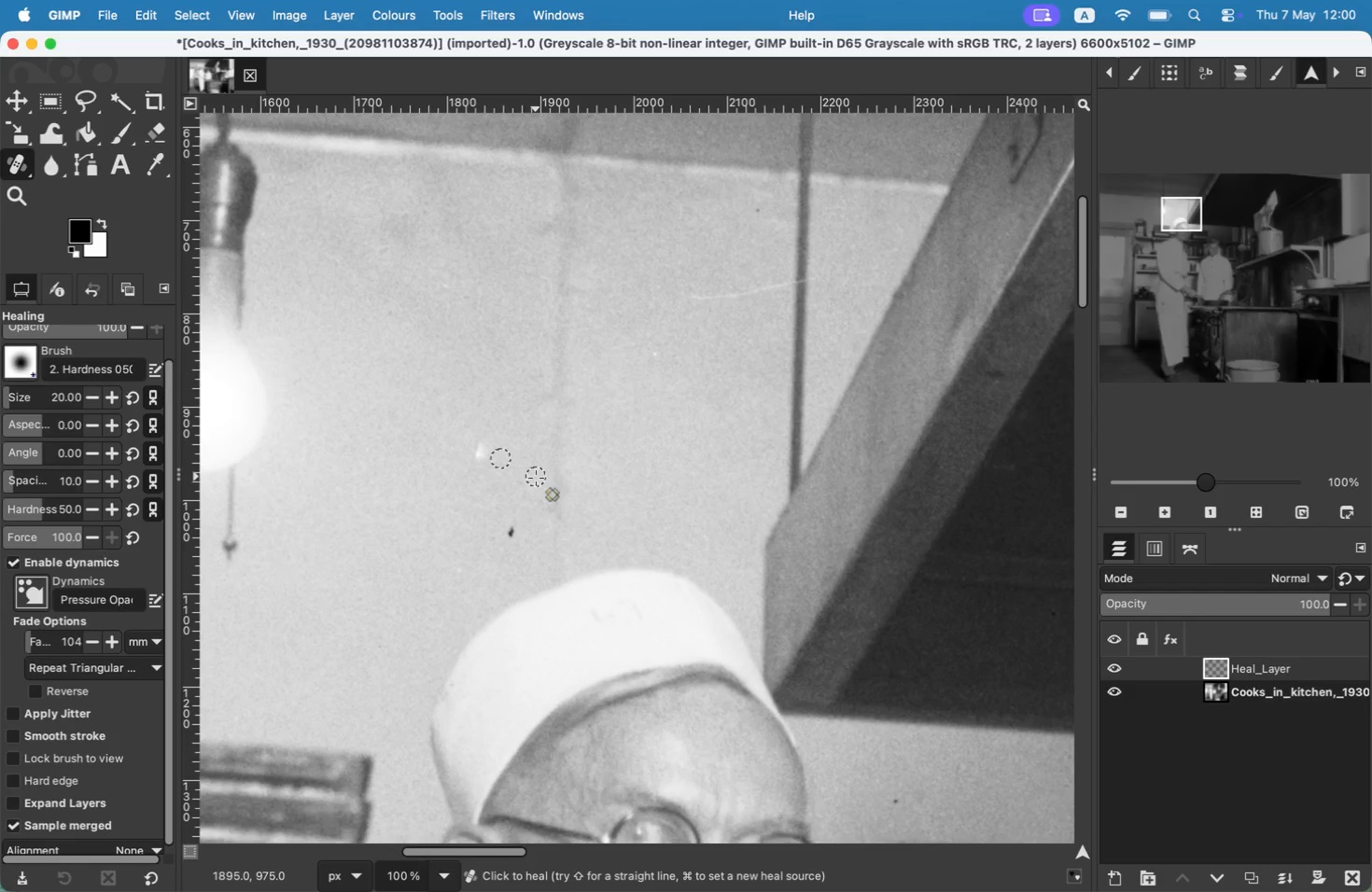 
left_click_drag(start_coordinate=[511, 536], to_coordinate=[502, 536])
 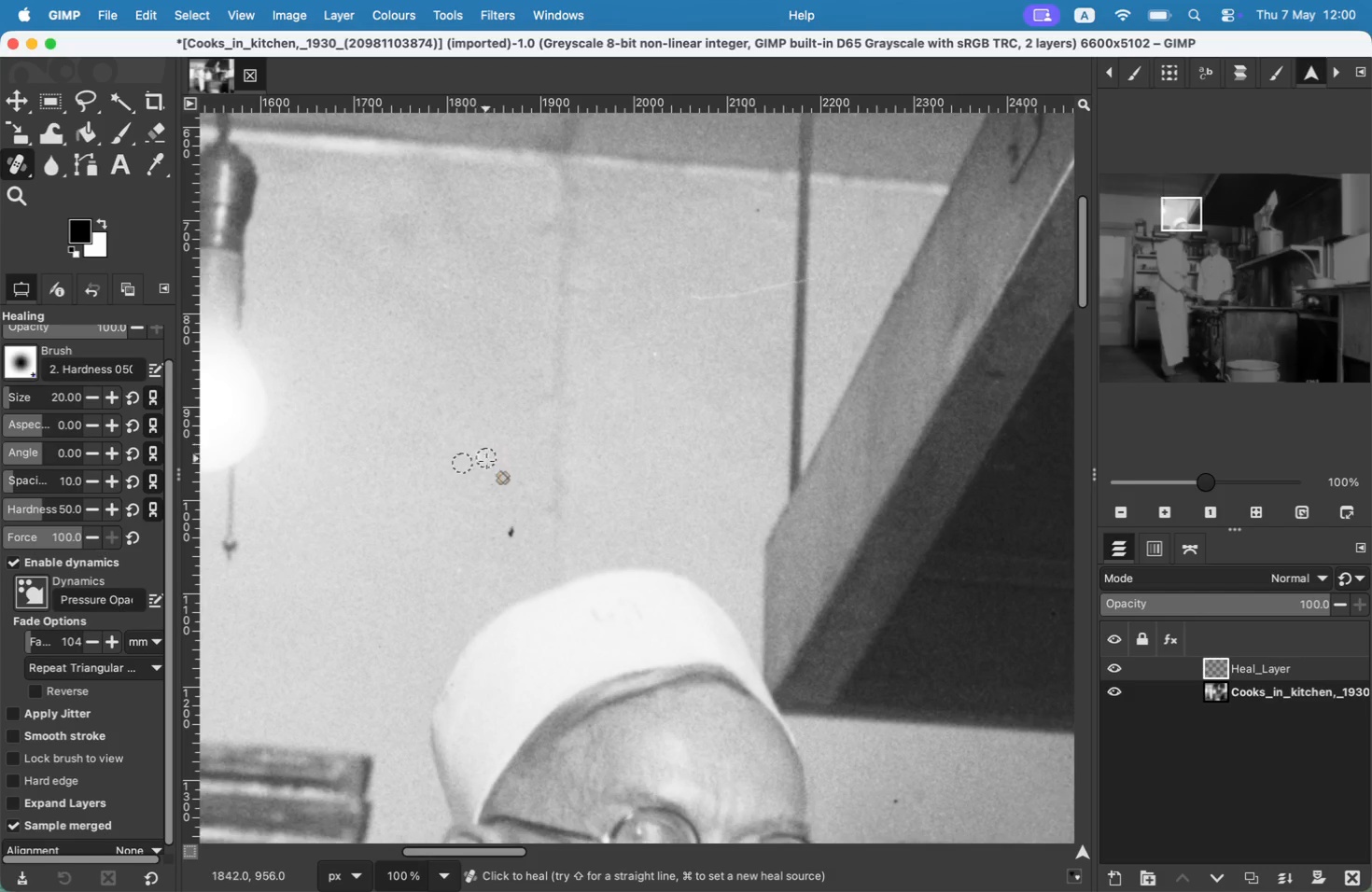 
hold_key(key=CommandLeft, duration=0.32)
left_click([488, 537])
 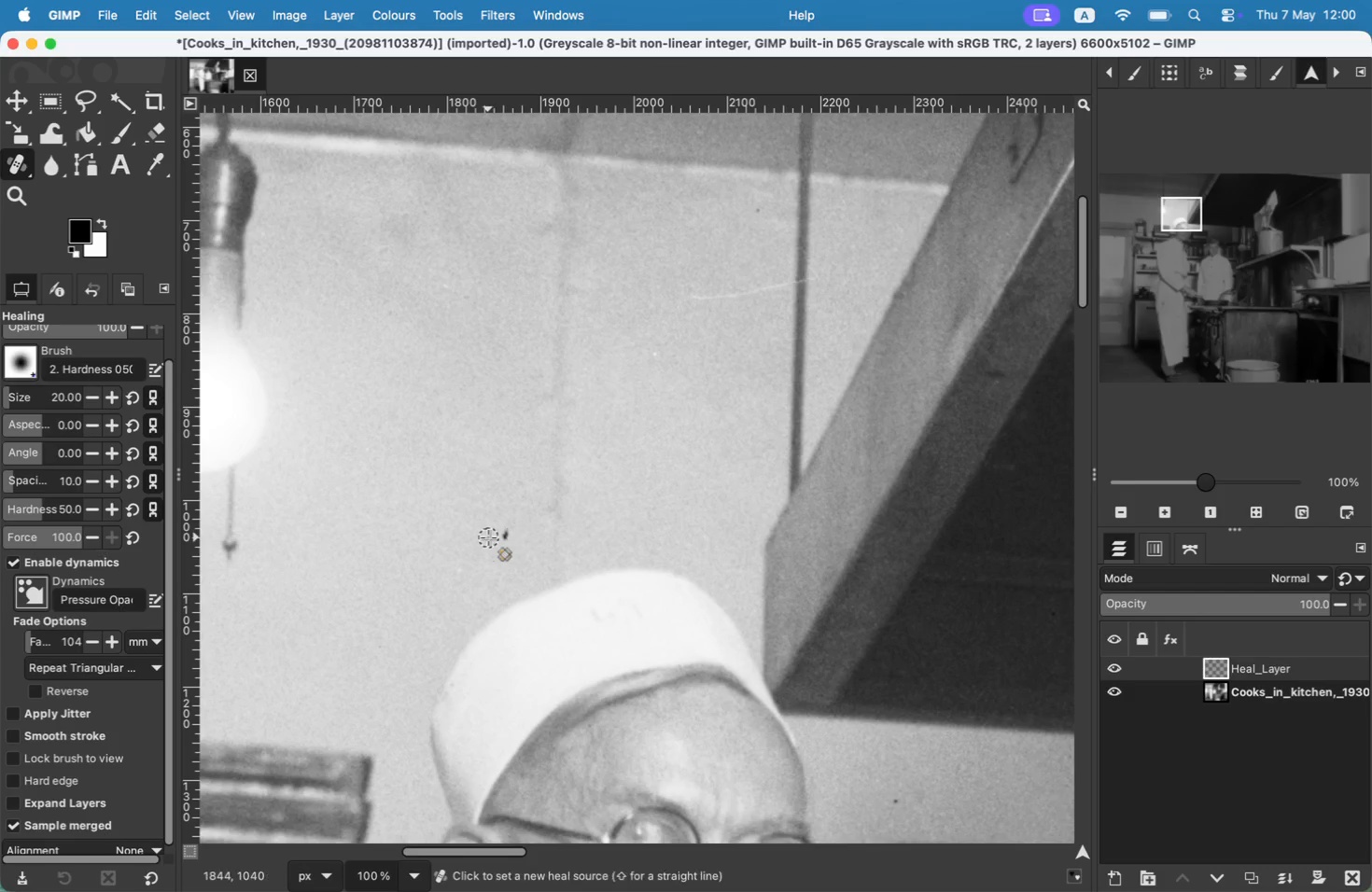 
left_click_drag(start_coordinate=[501, 532], to_coordinate=[506, 546])
 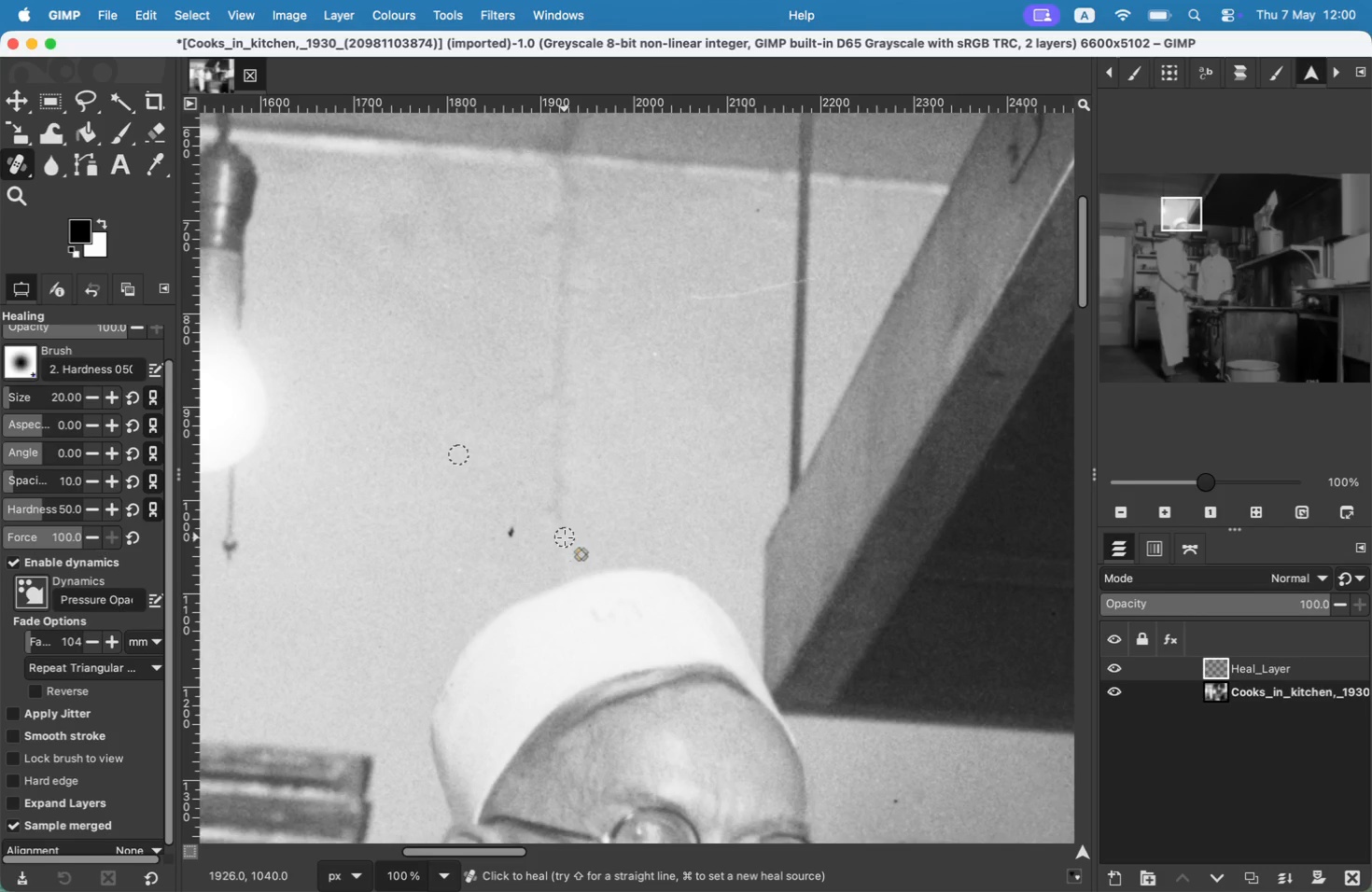 
hold_key(key=CommandLeft, duration=0.56)
 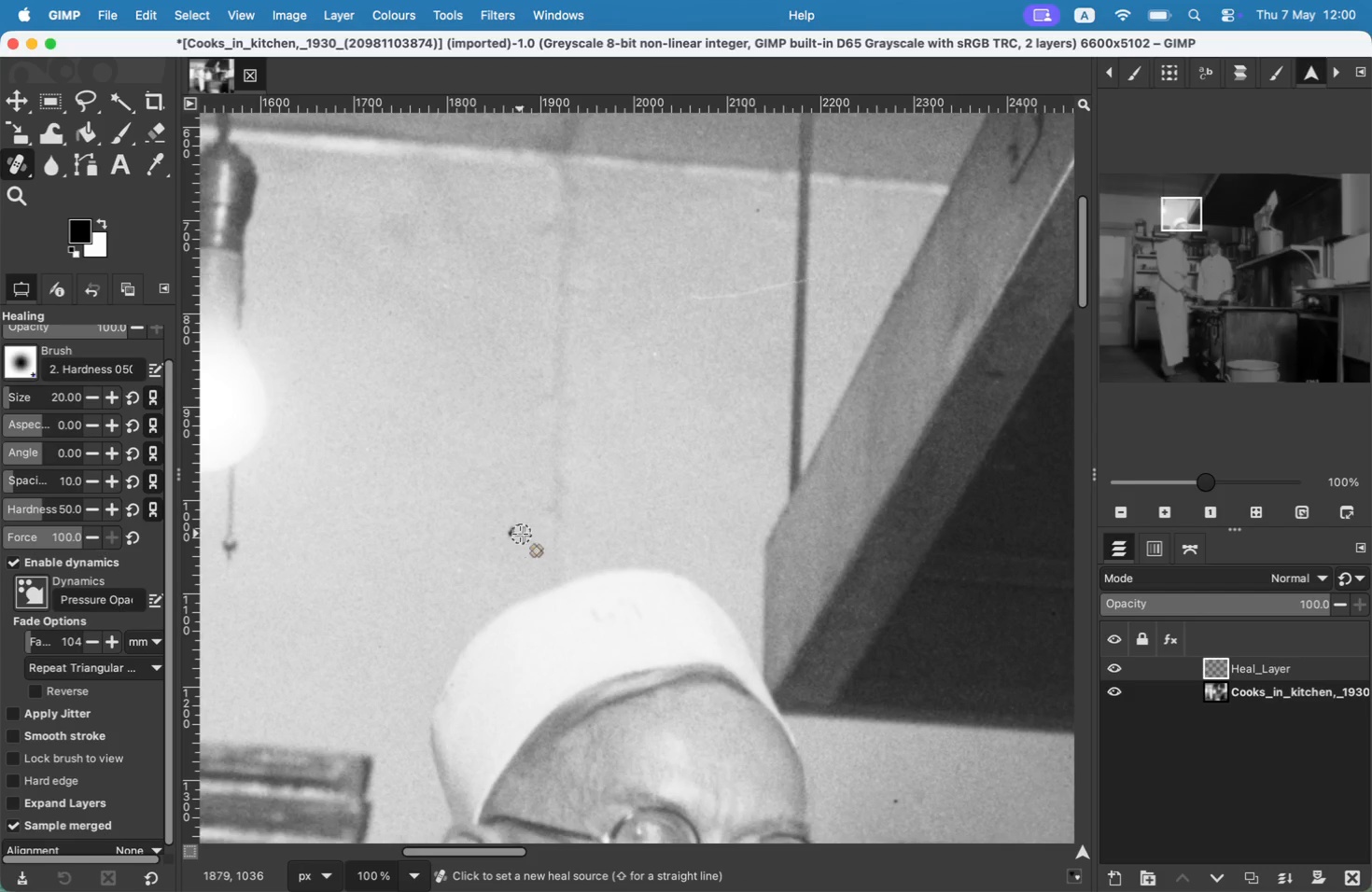 
left_click_drag(start_coordinate=[503, 536], to_coordinate=[510, 519])
 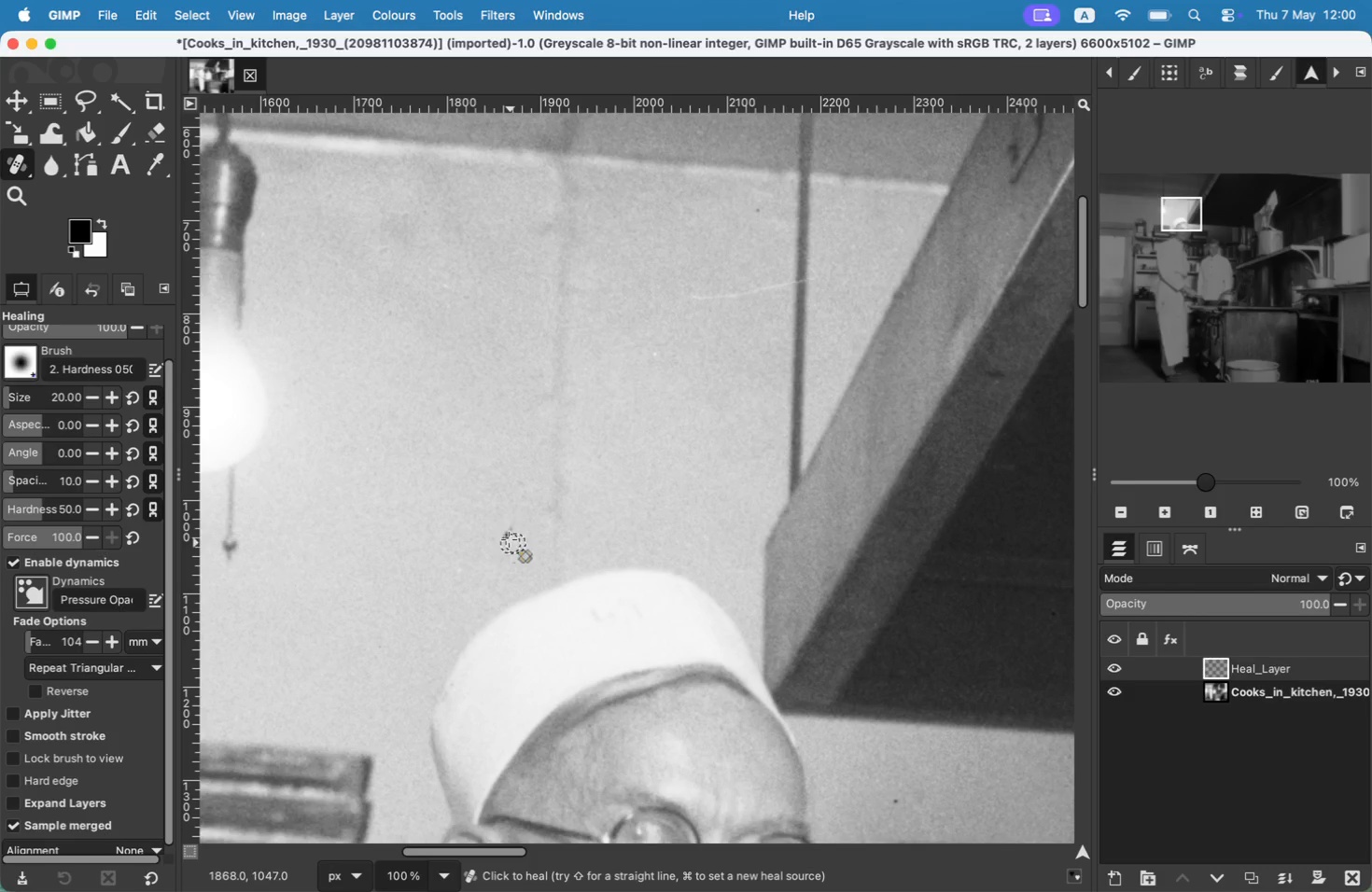 
hold_key(key=CommandLeft, duration=0.35)
 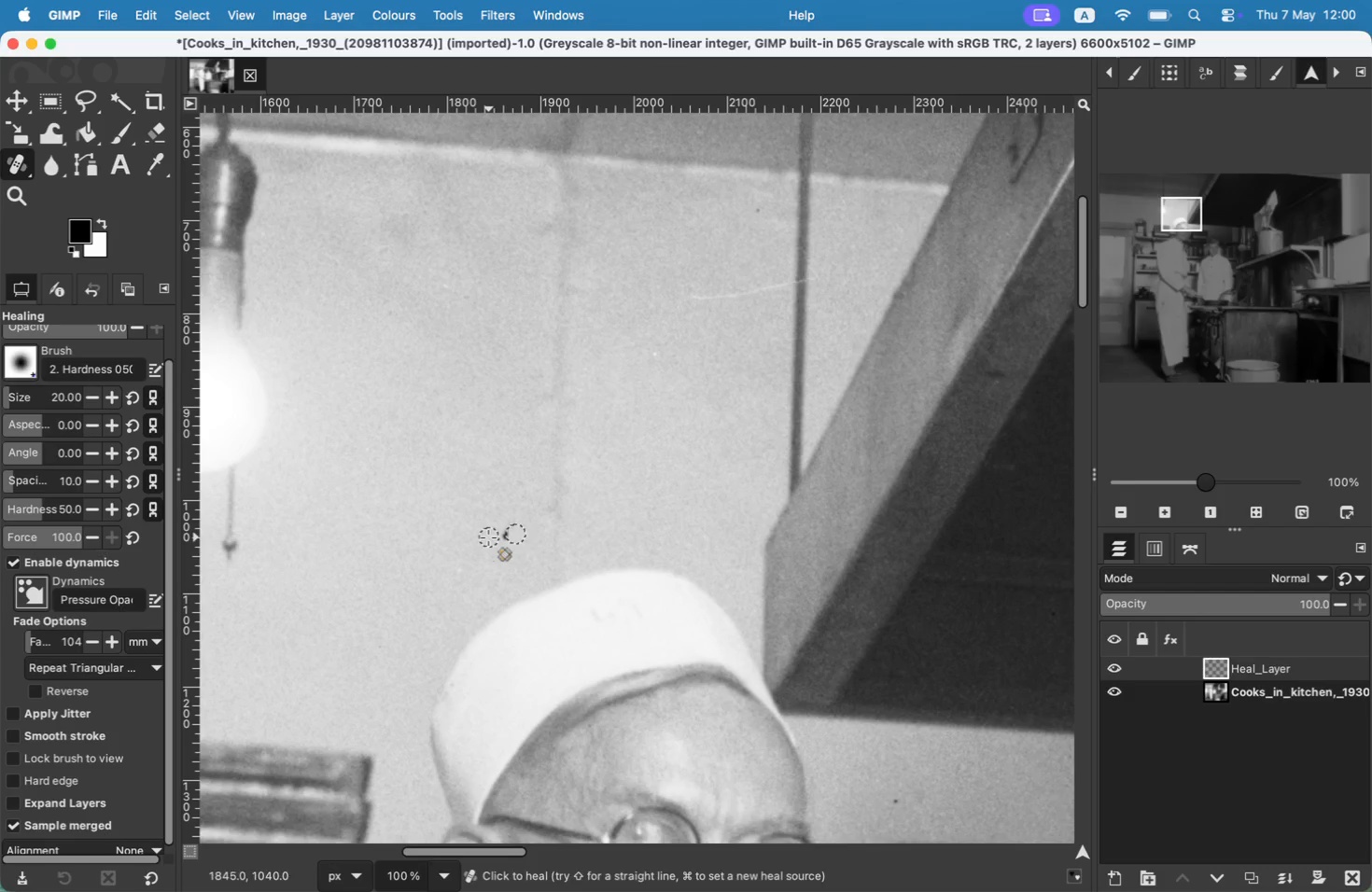 
left_click_drag(start_coordinate=[769, 218], to_coordinate=[763, 213])
 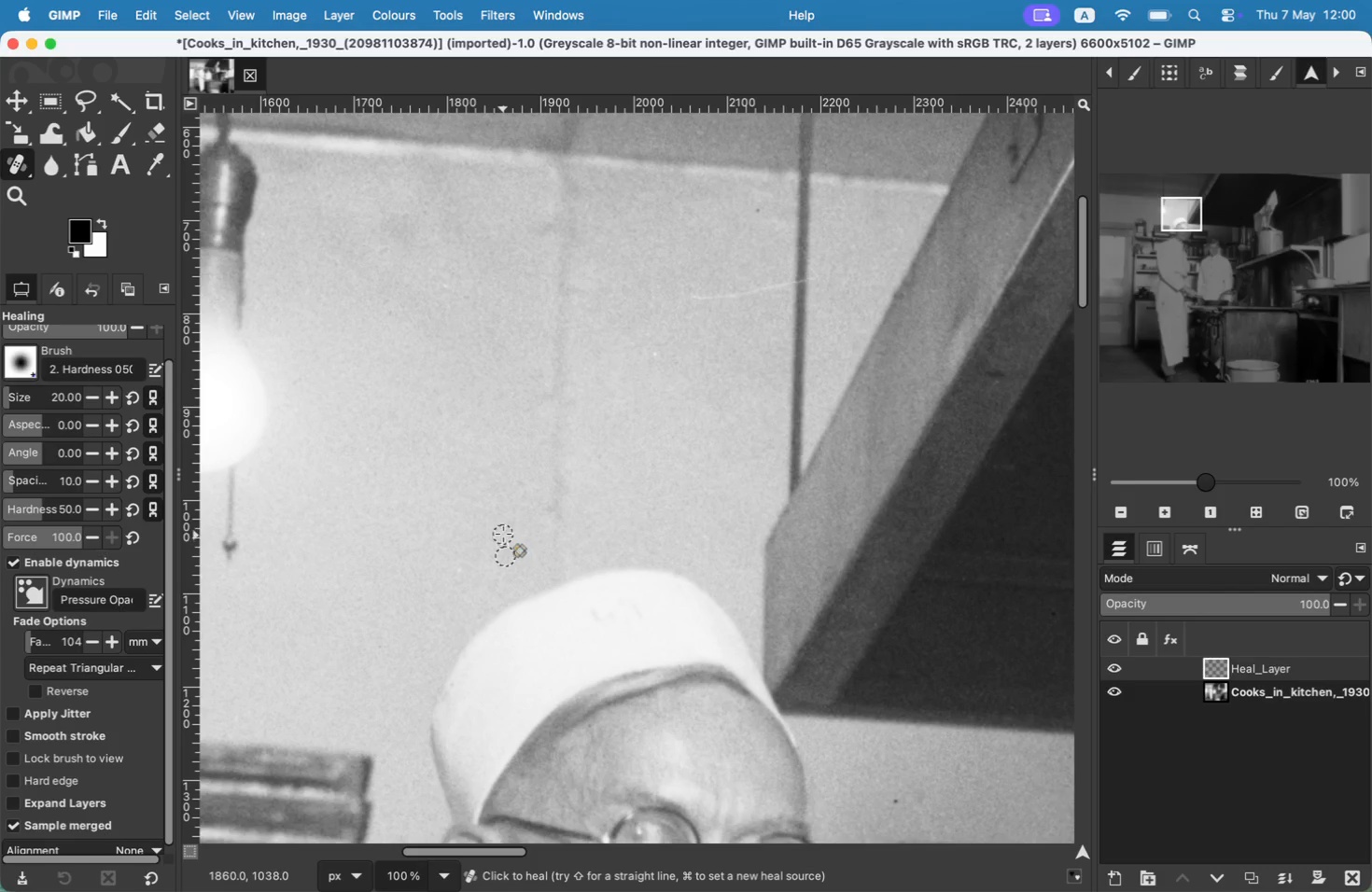 
left_click([759, 208])
 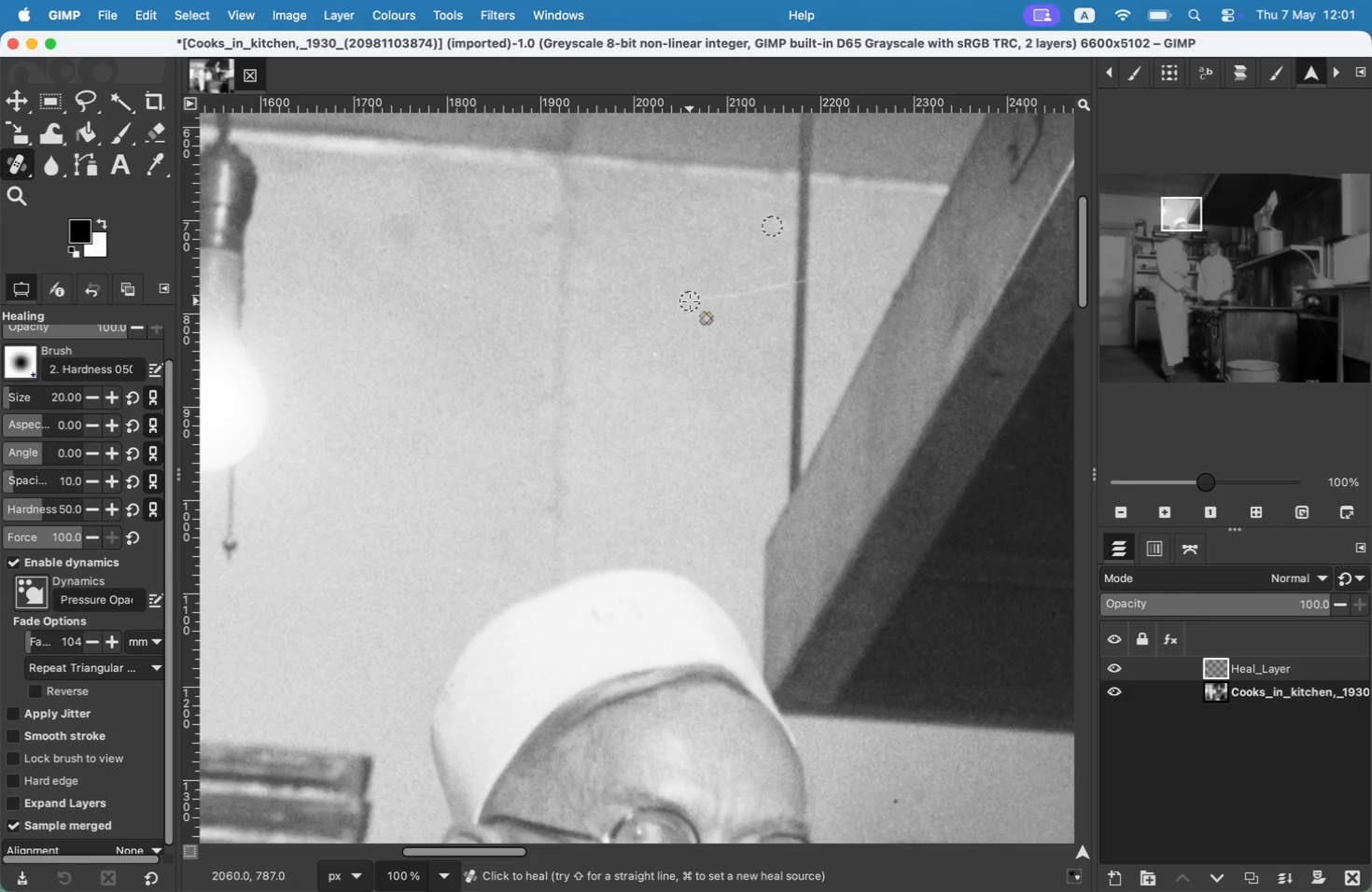 
key(Meta+CommandLeft)
 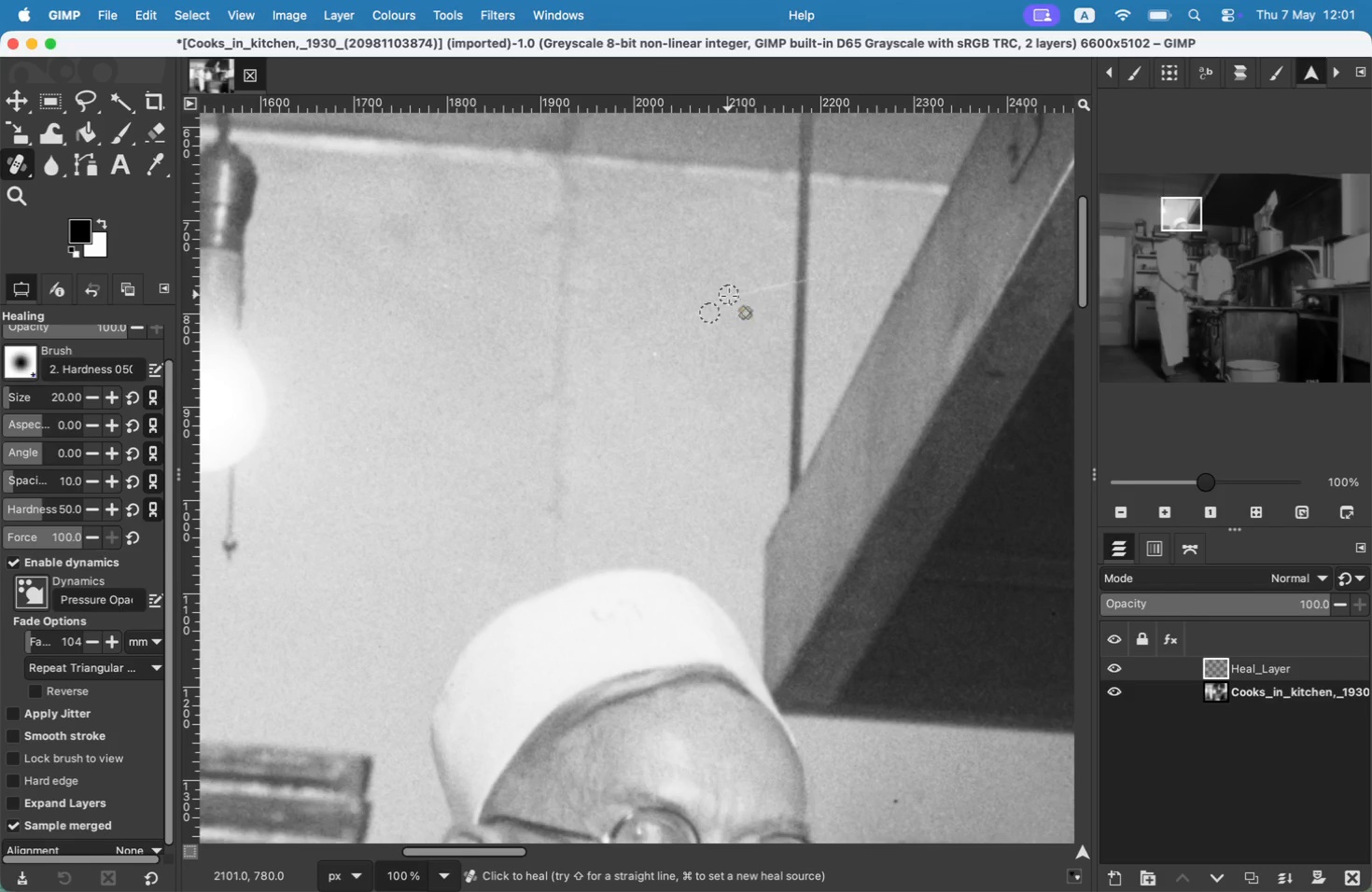 
left_click_drag(start_coordinate=[694, 300], to_coordinate=[728, 295])
 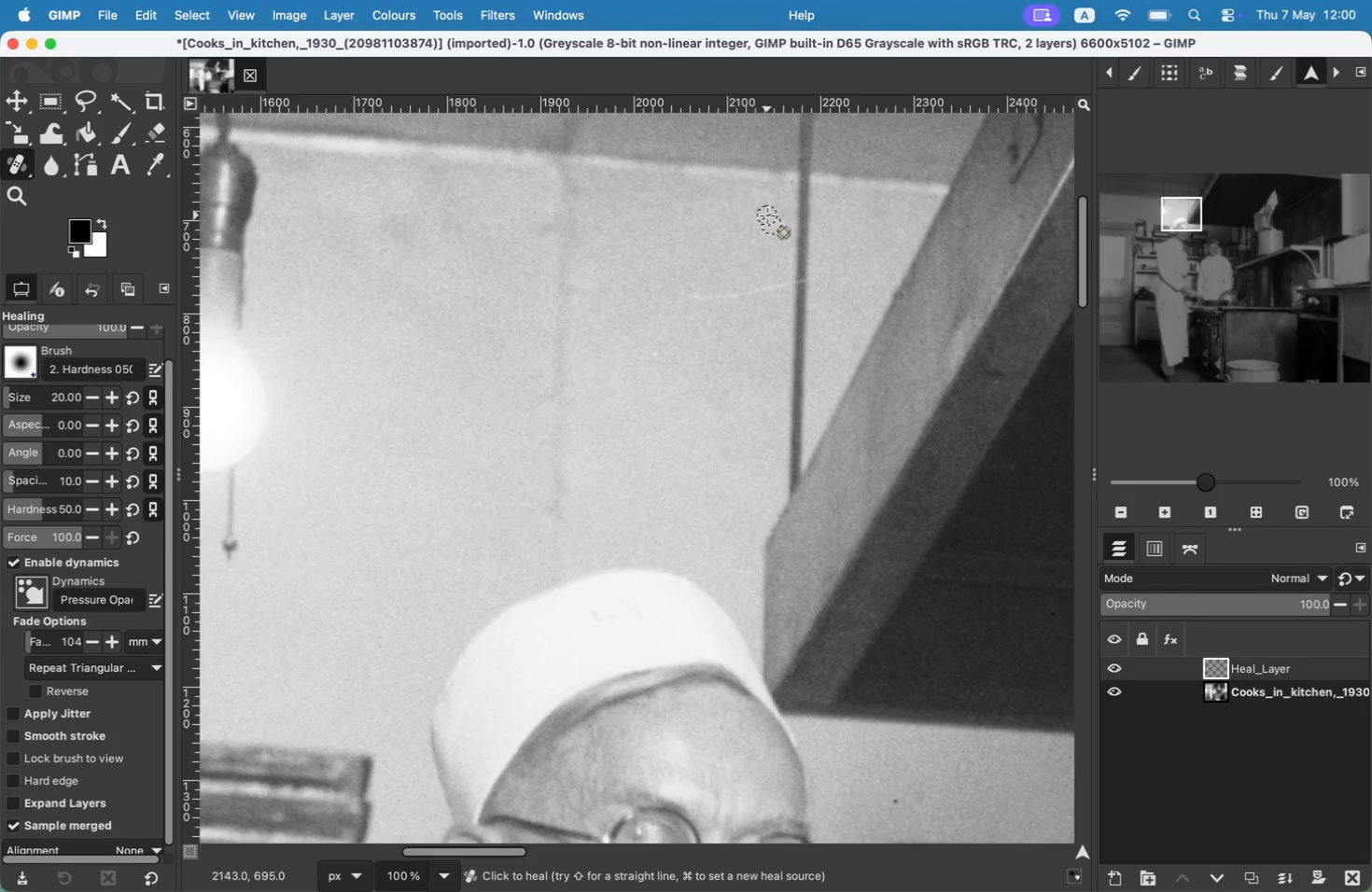 
left_click([750, 310])
 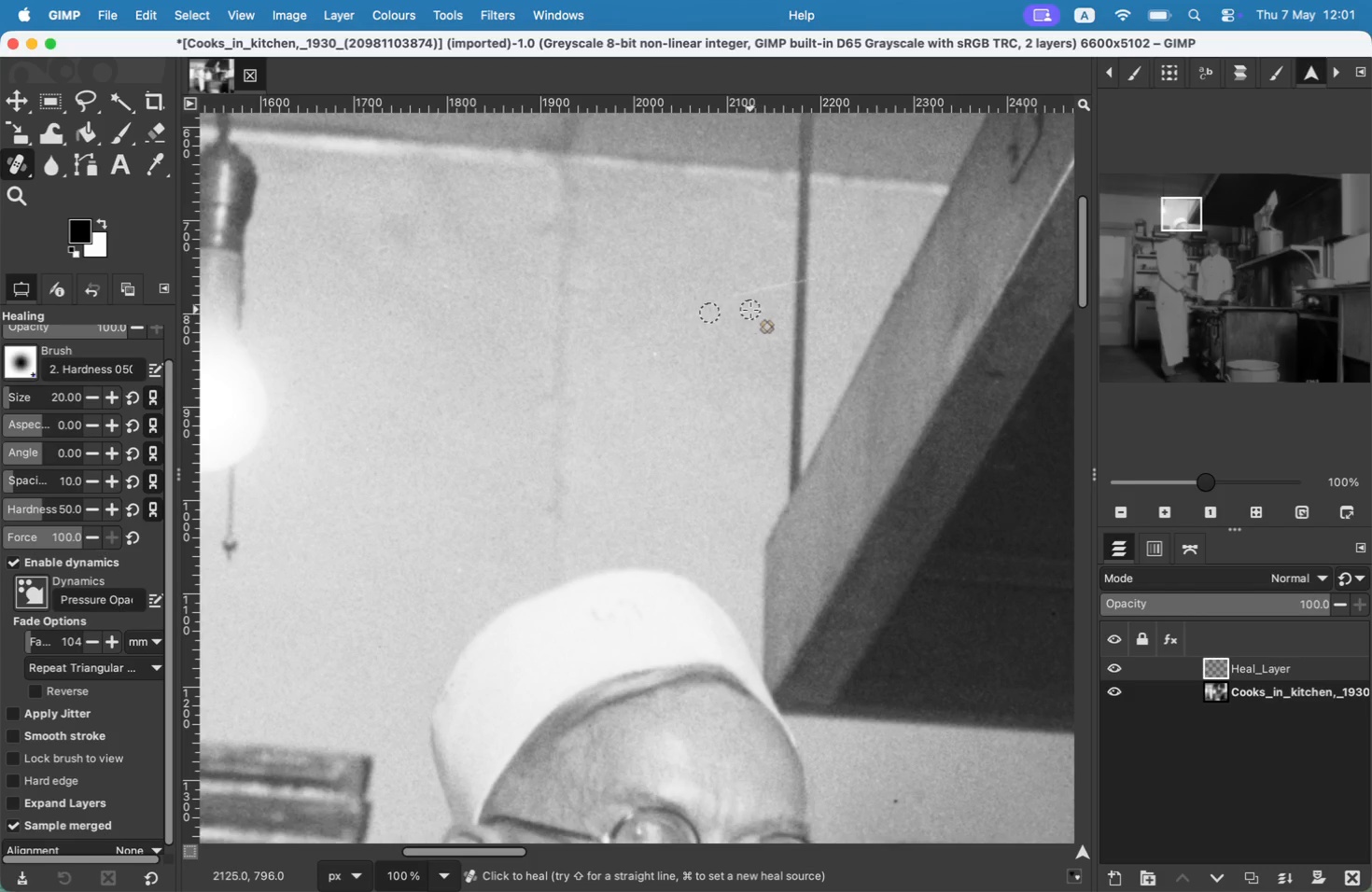 
key(Meta+CommandLeft)
 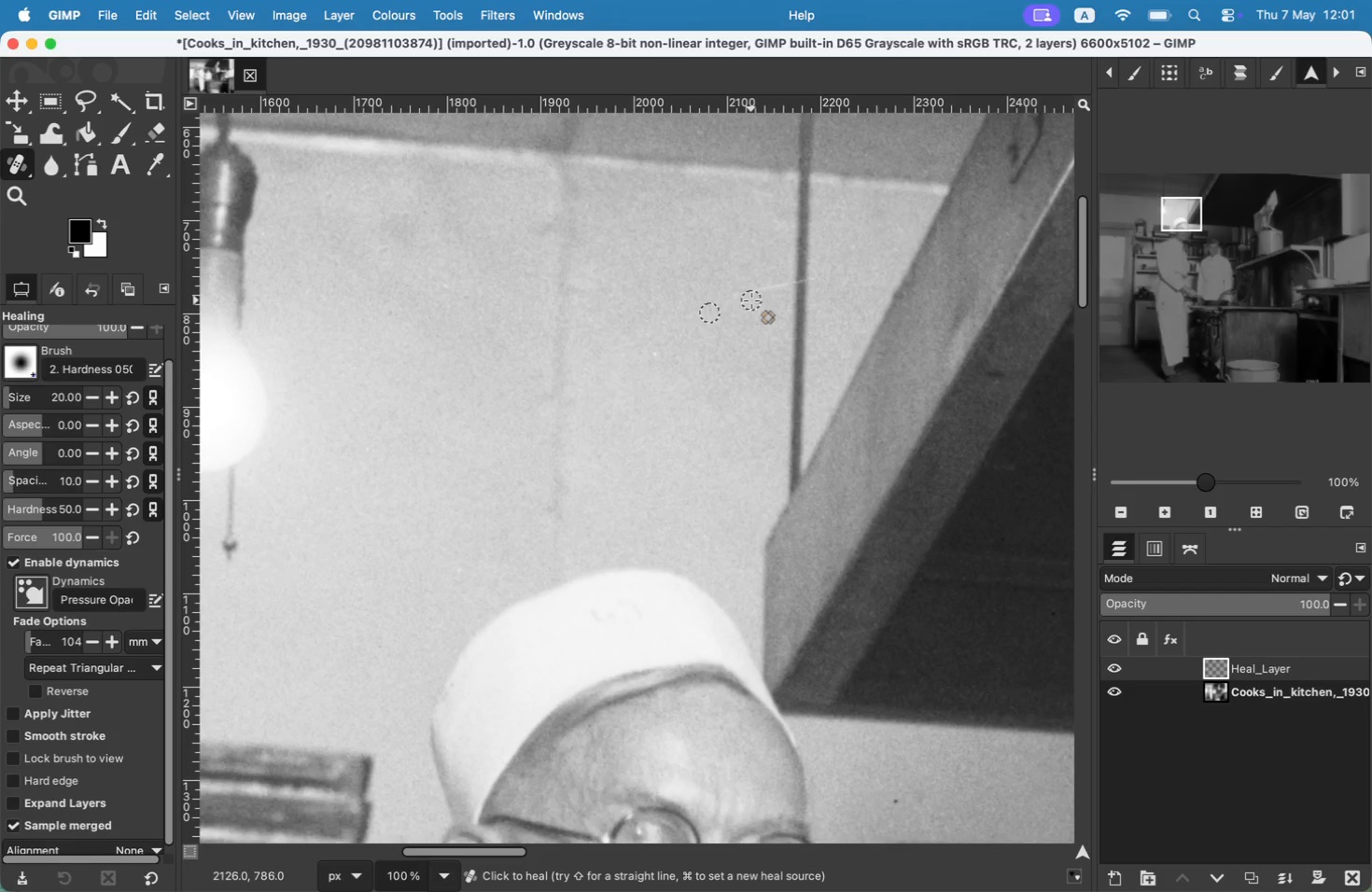 
left_click([749, 312])
 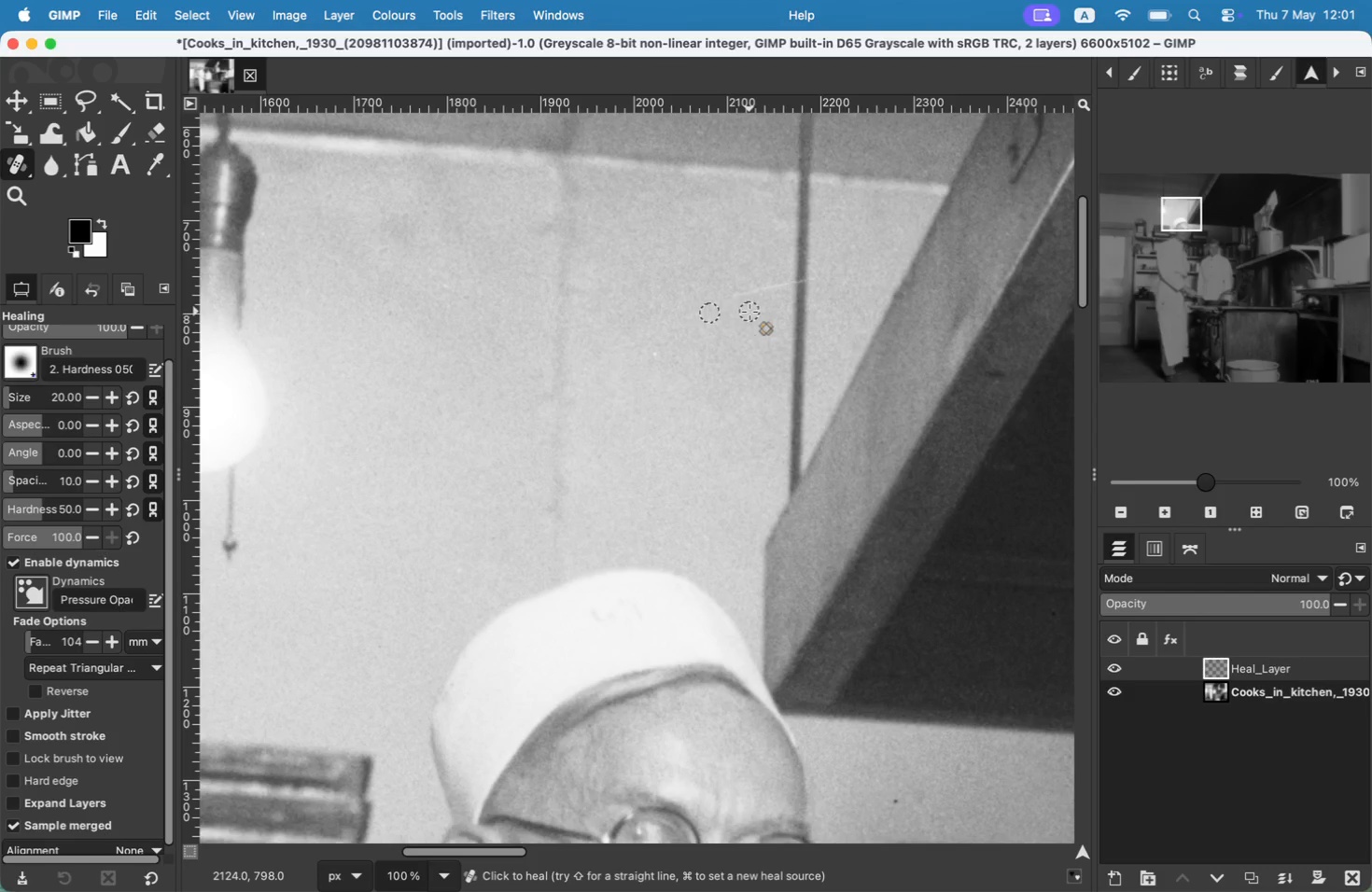 
key(Meta+CommandLeft)
 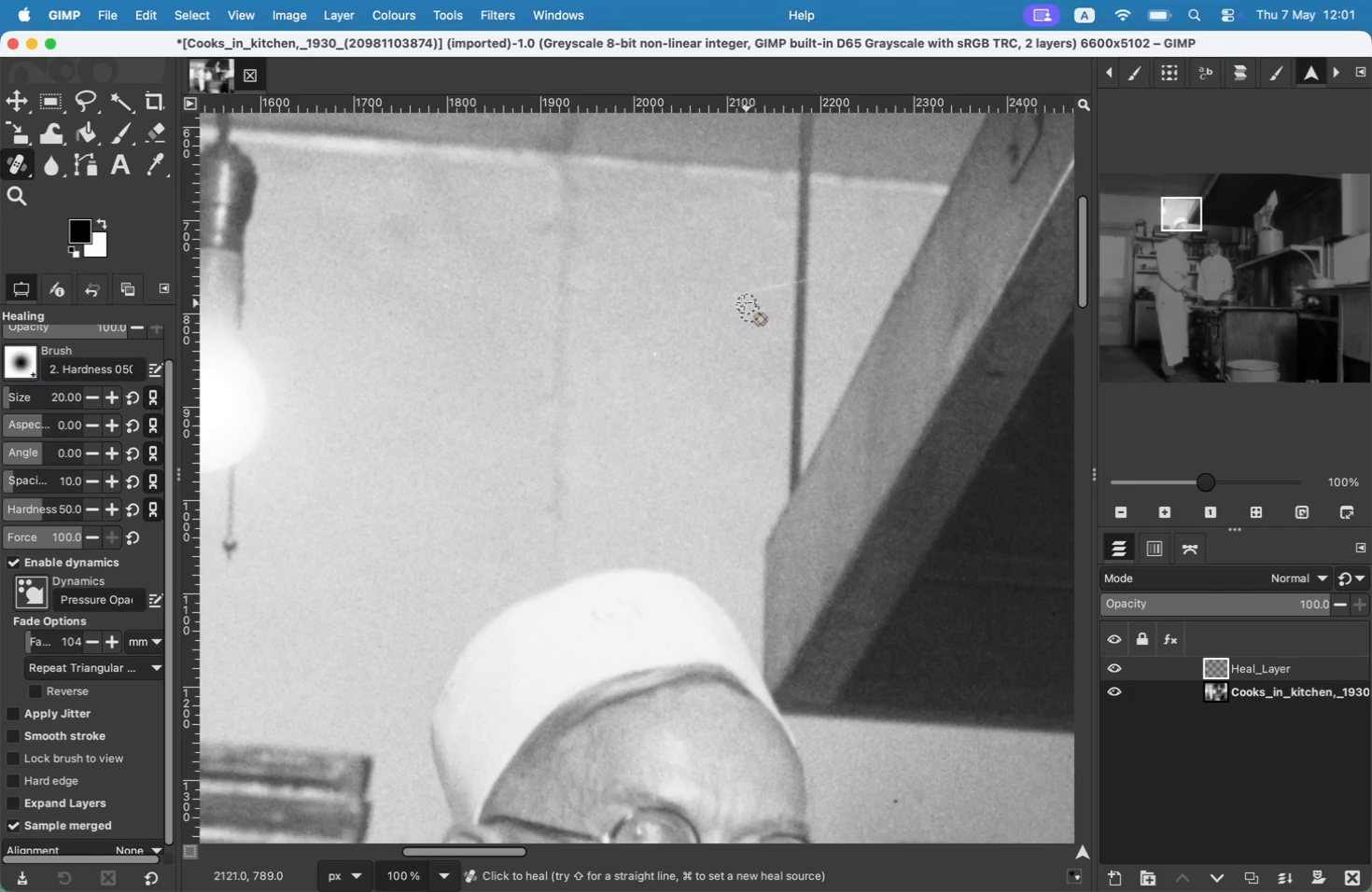 
left_click_drag(start_coordinate=[737, 300], to_coordinate=[784, 286])
 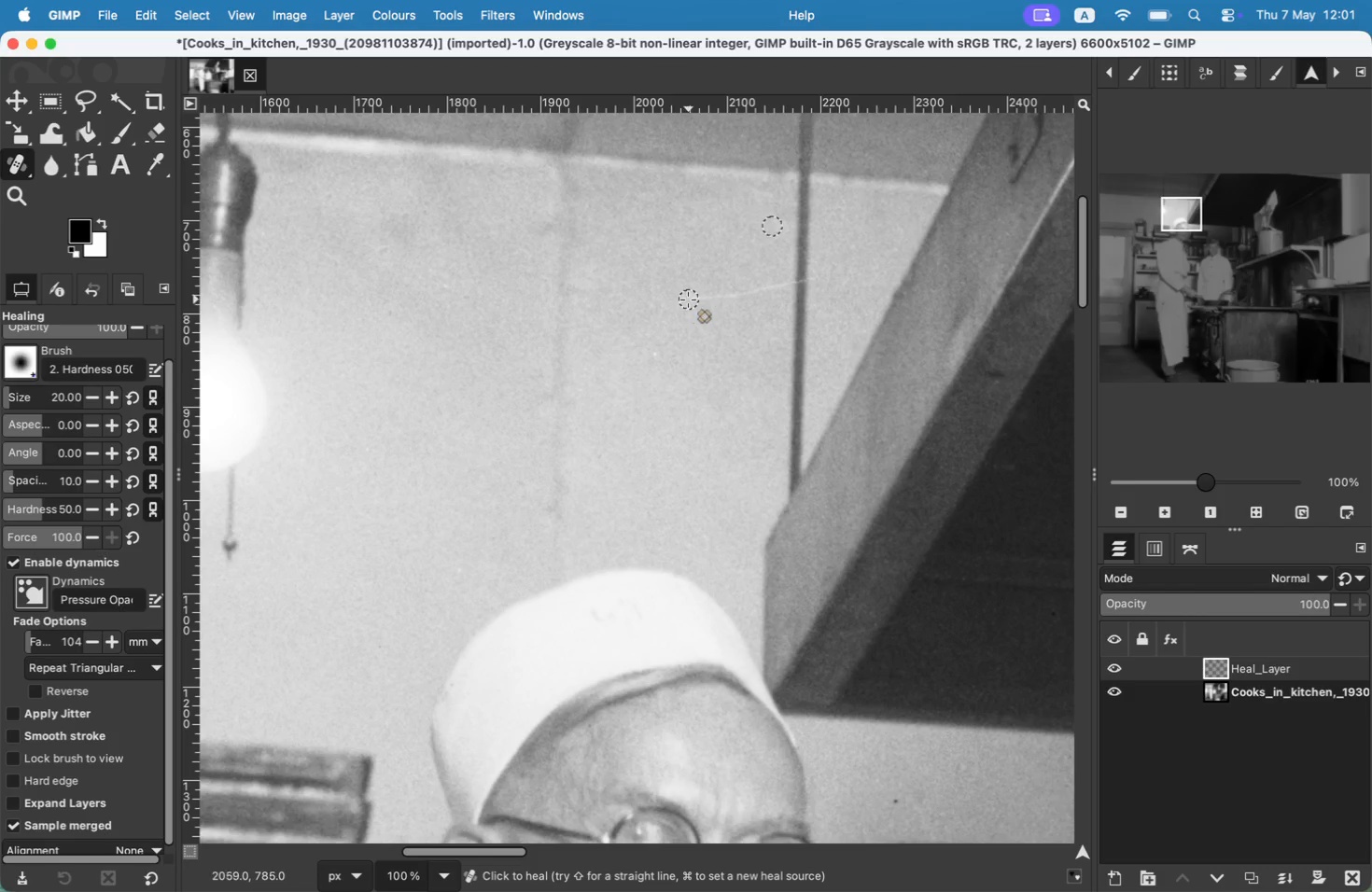 
key(Meta+CommandLeft)
 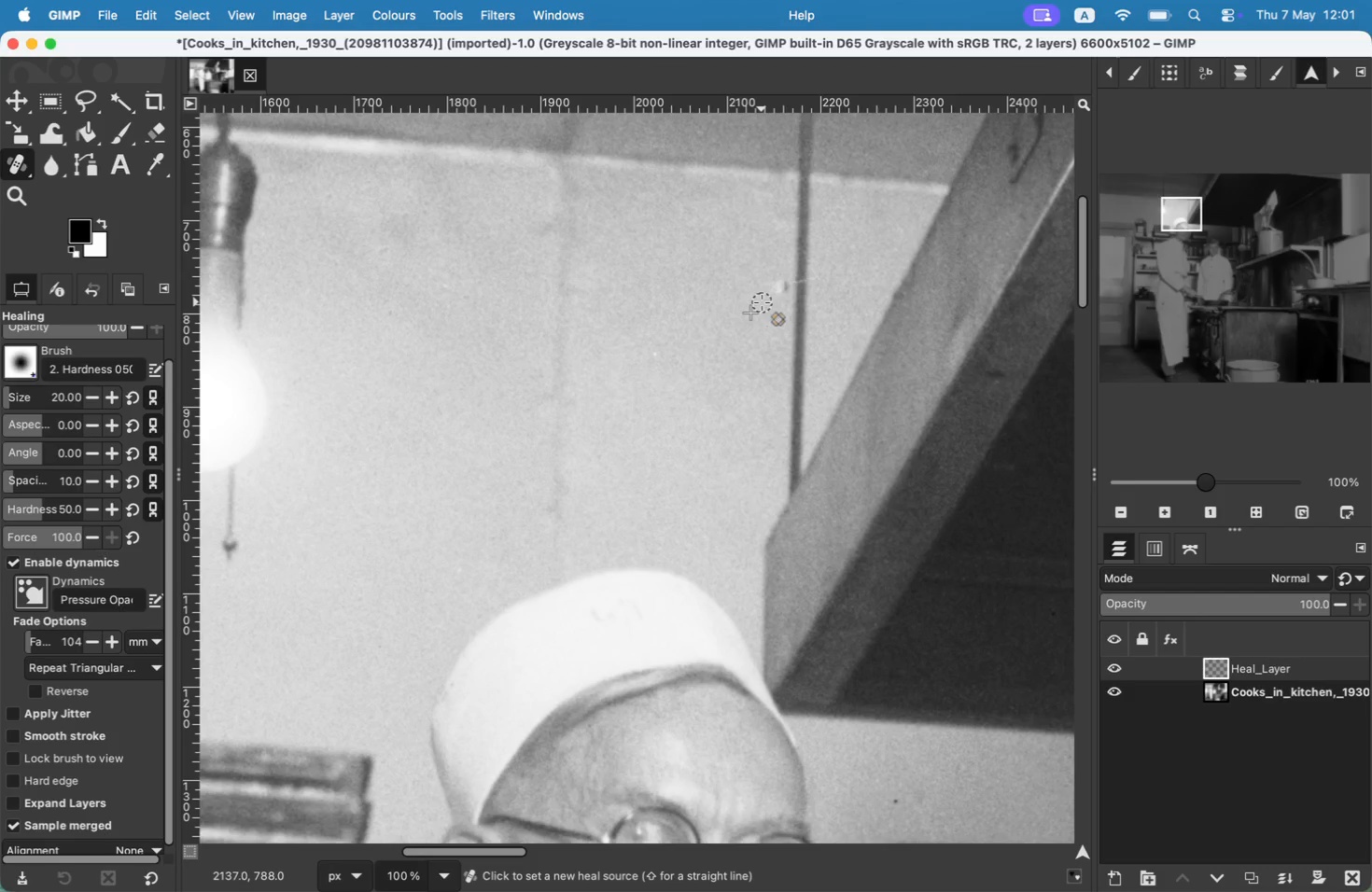 
key(Meta+Z)
 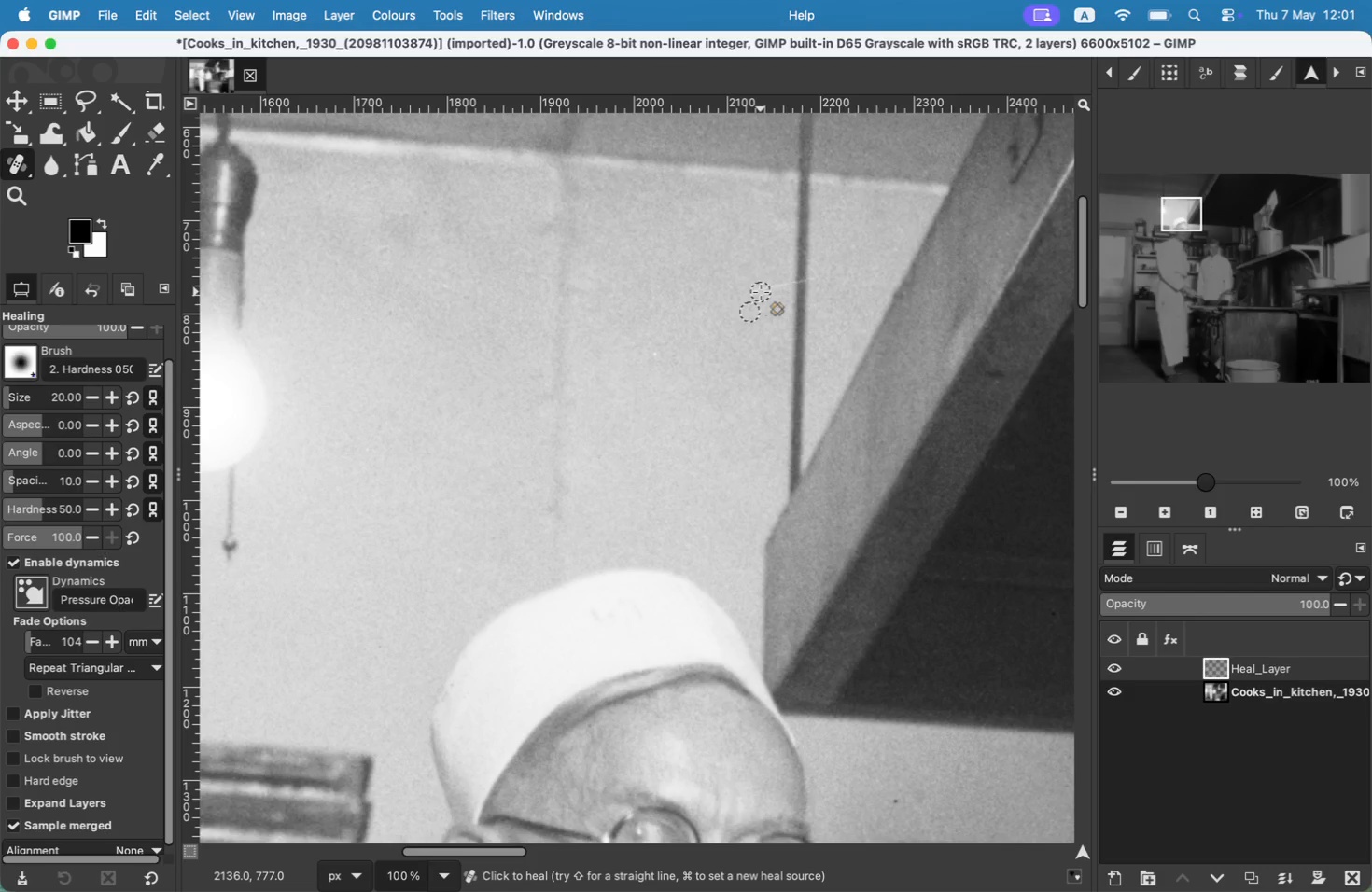 
left_click_drag(start_coordinate=[692, 312], to_coordinate=[713, 306])
 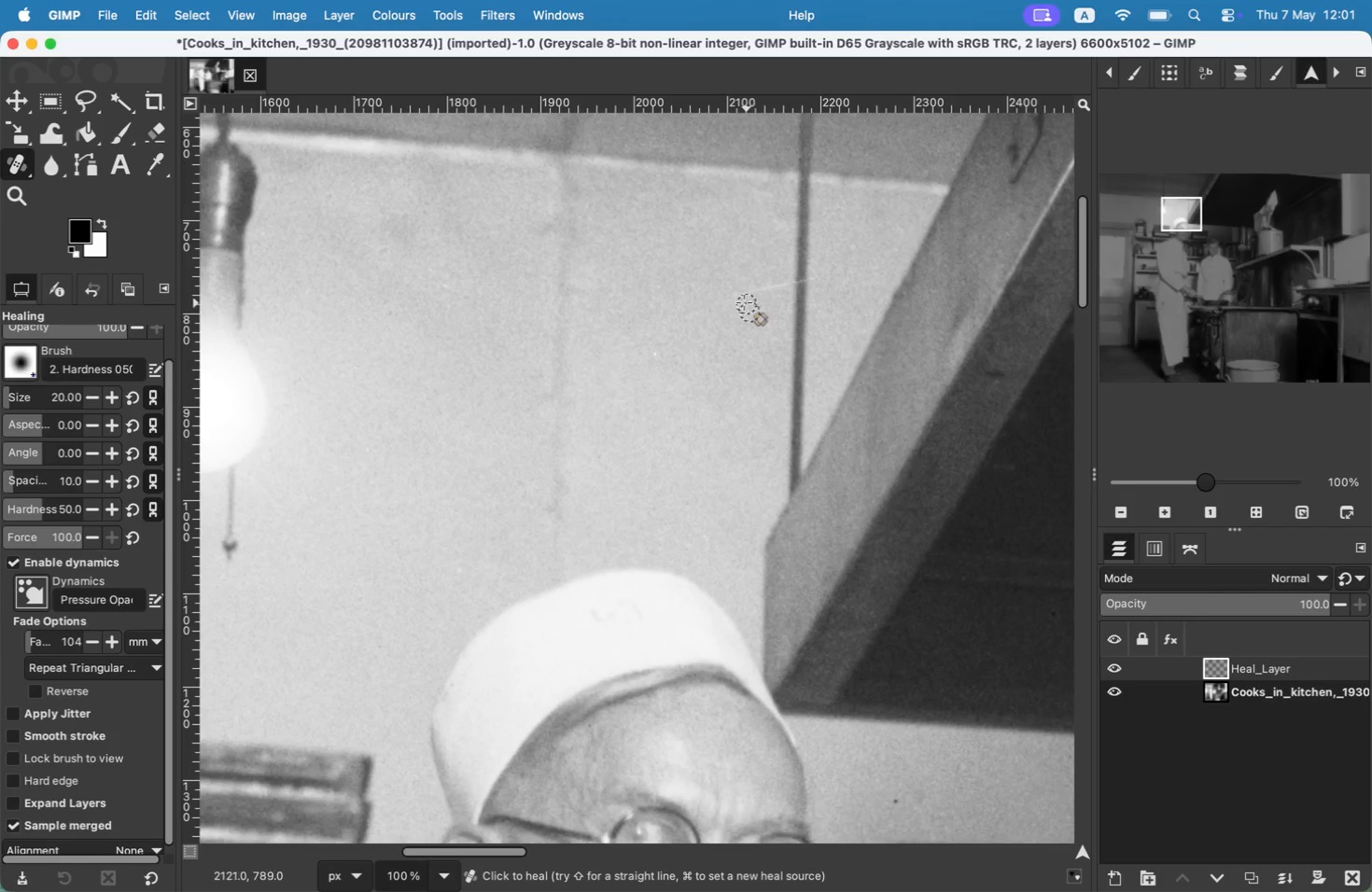 
left_click_drag(start_coordinate=[731, 300], to_coordinate=[749, 296])
 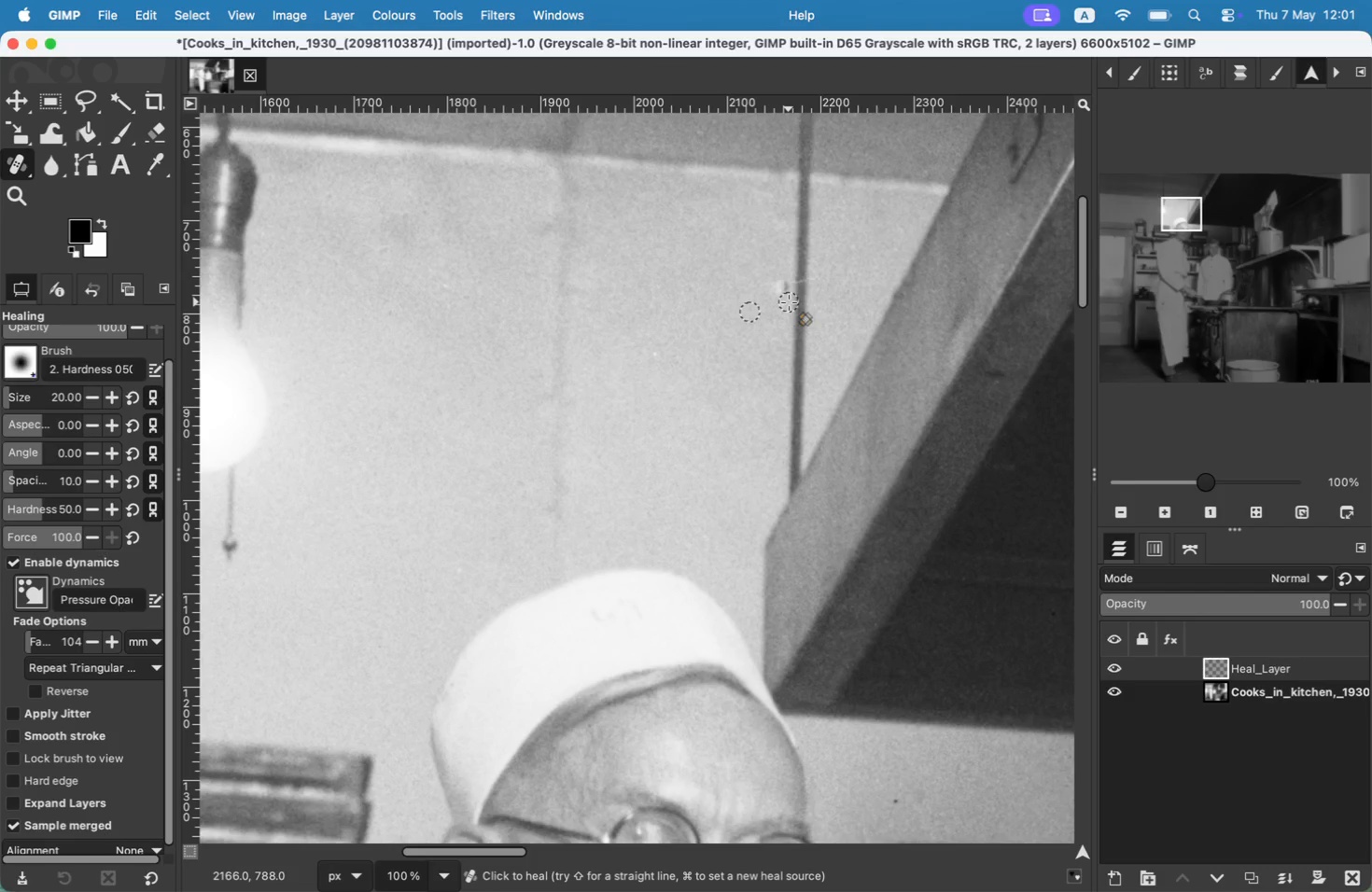 
key(Meta+CommandLeft)
 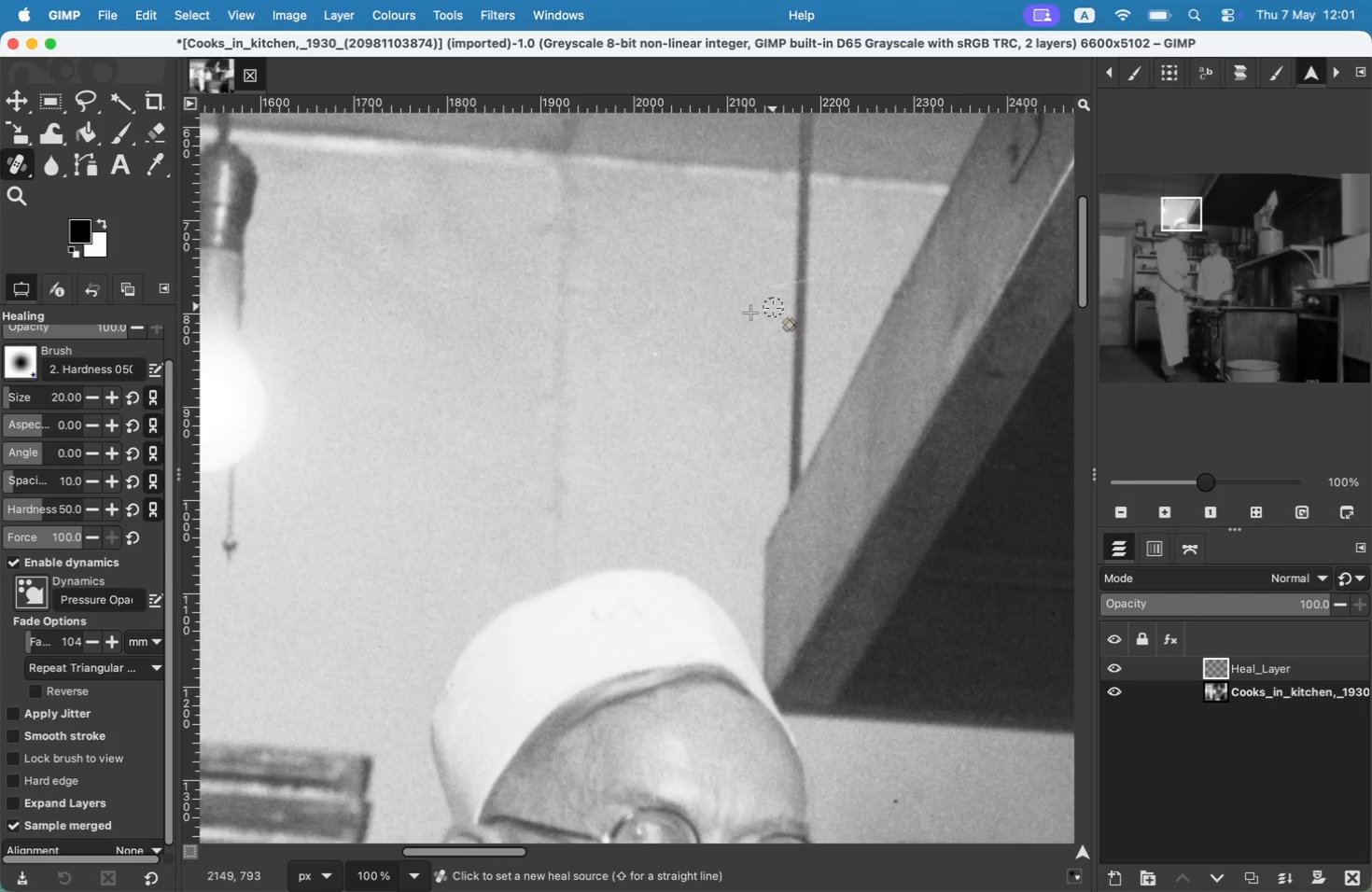 
left_click([773, 308])
 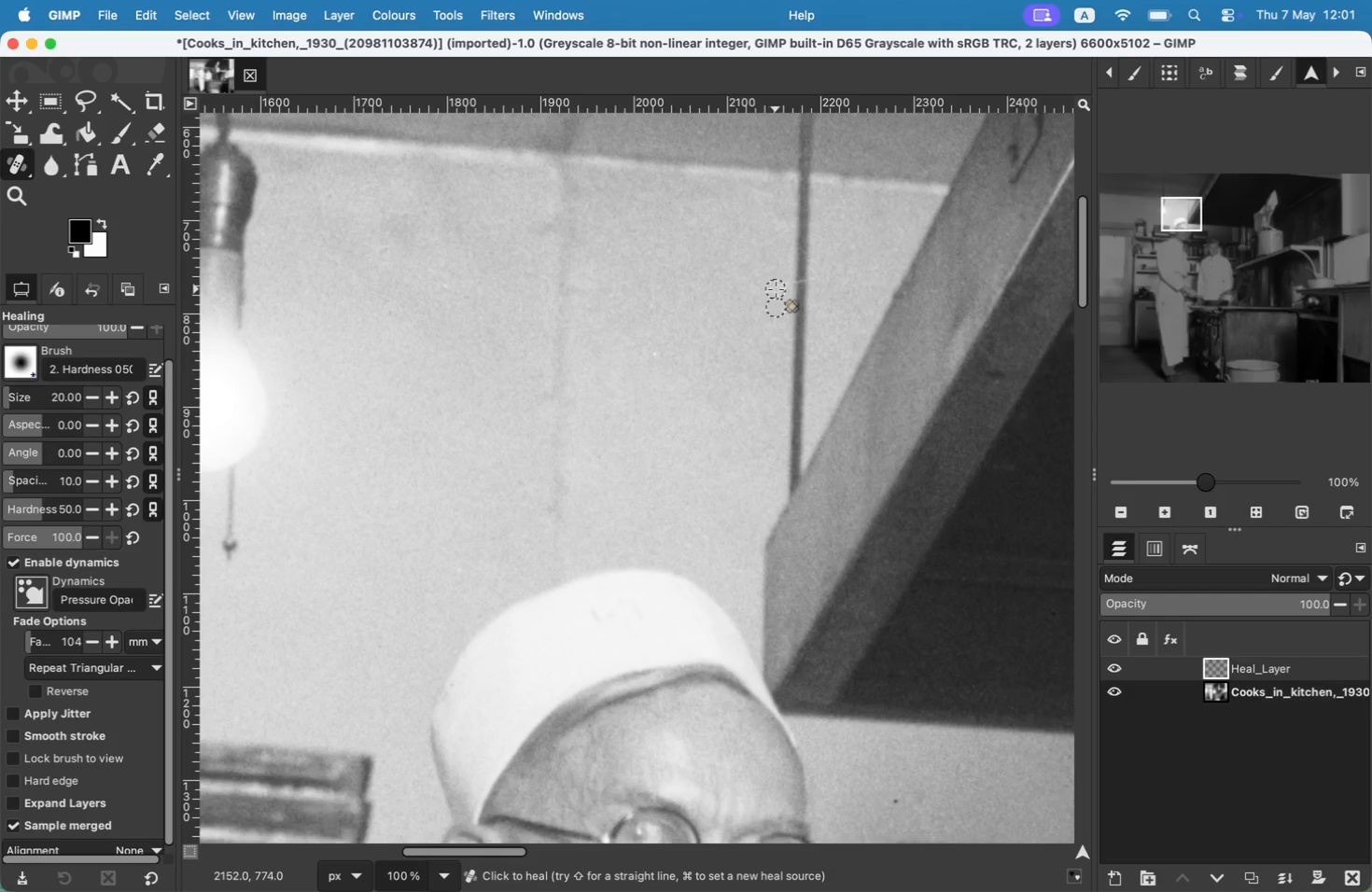 
left_click([779, 286])
 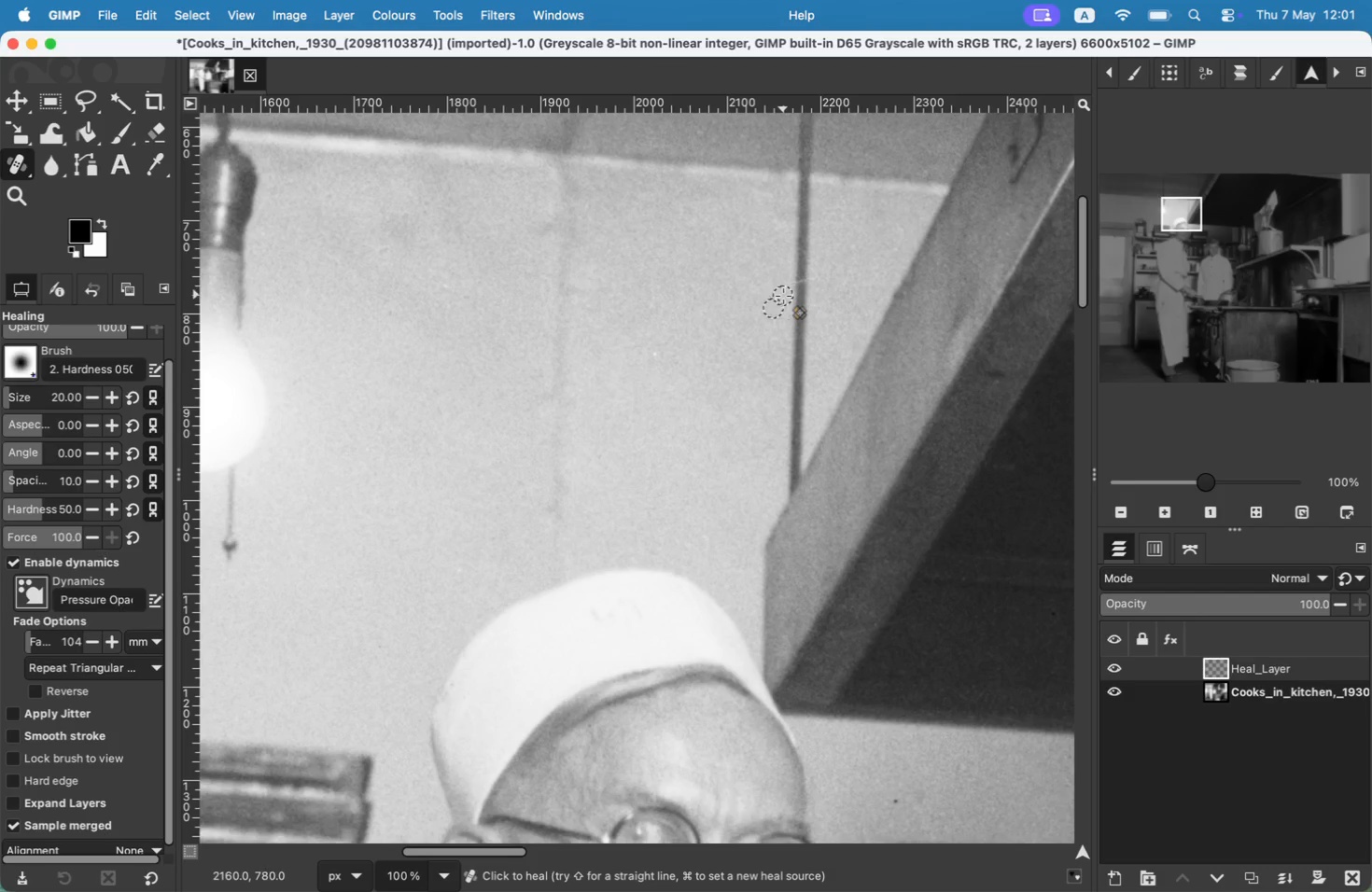 
key(Meta+CommandLeft)
 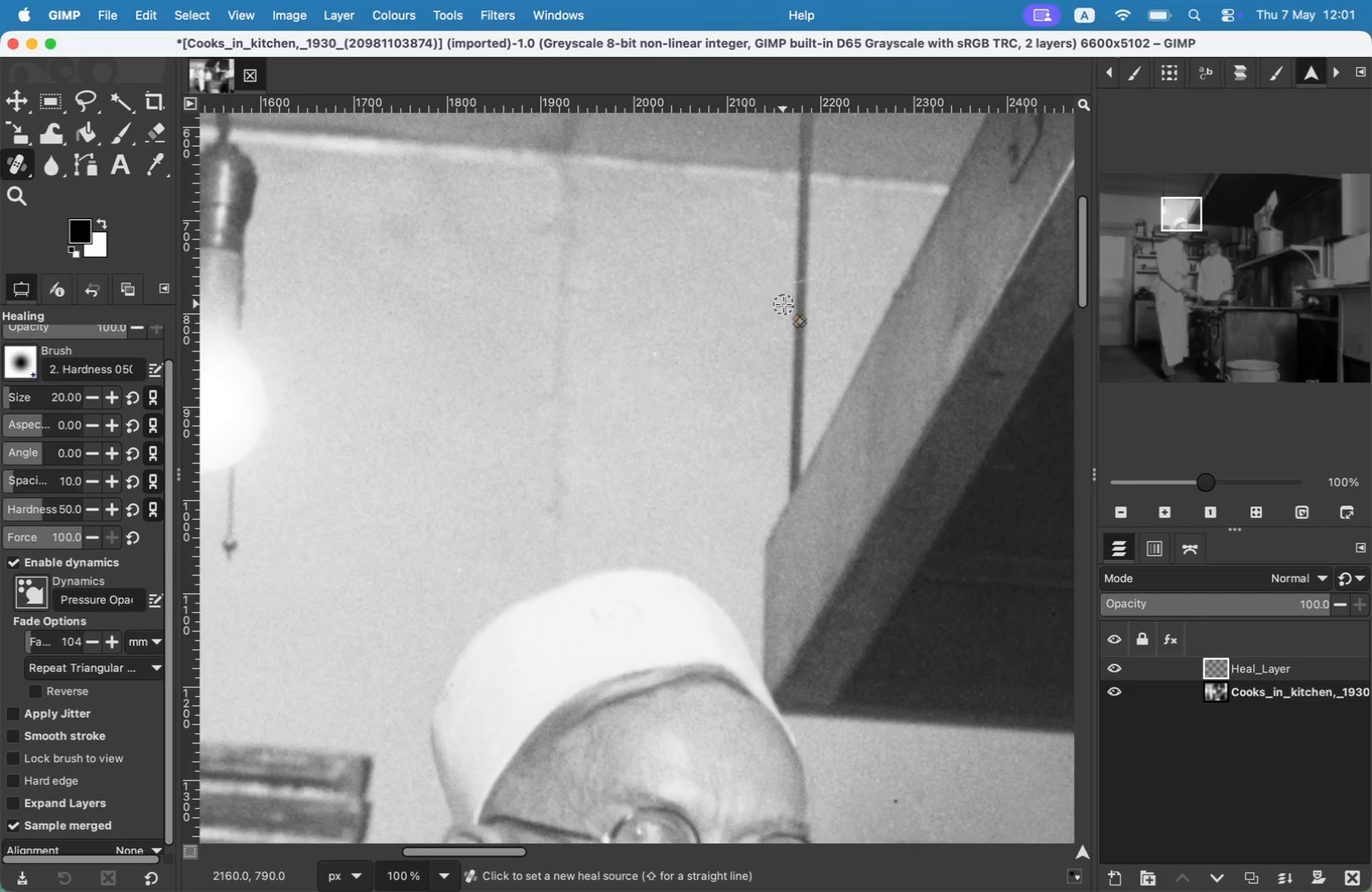 
left_click([783, 304])
 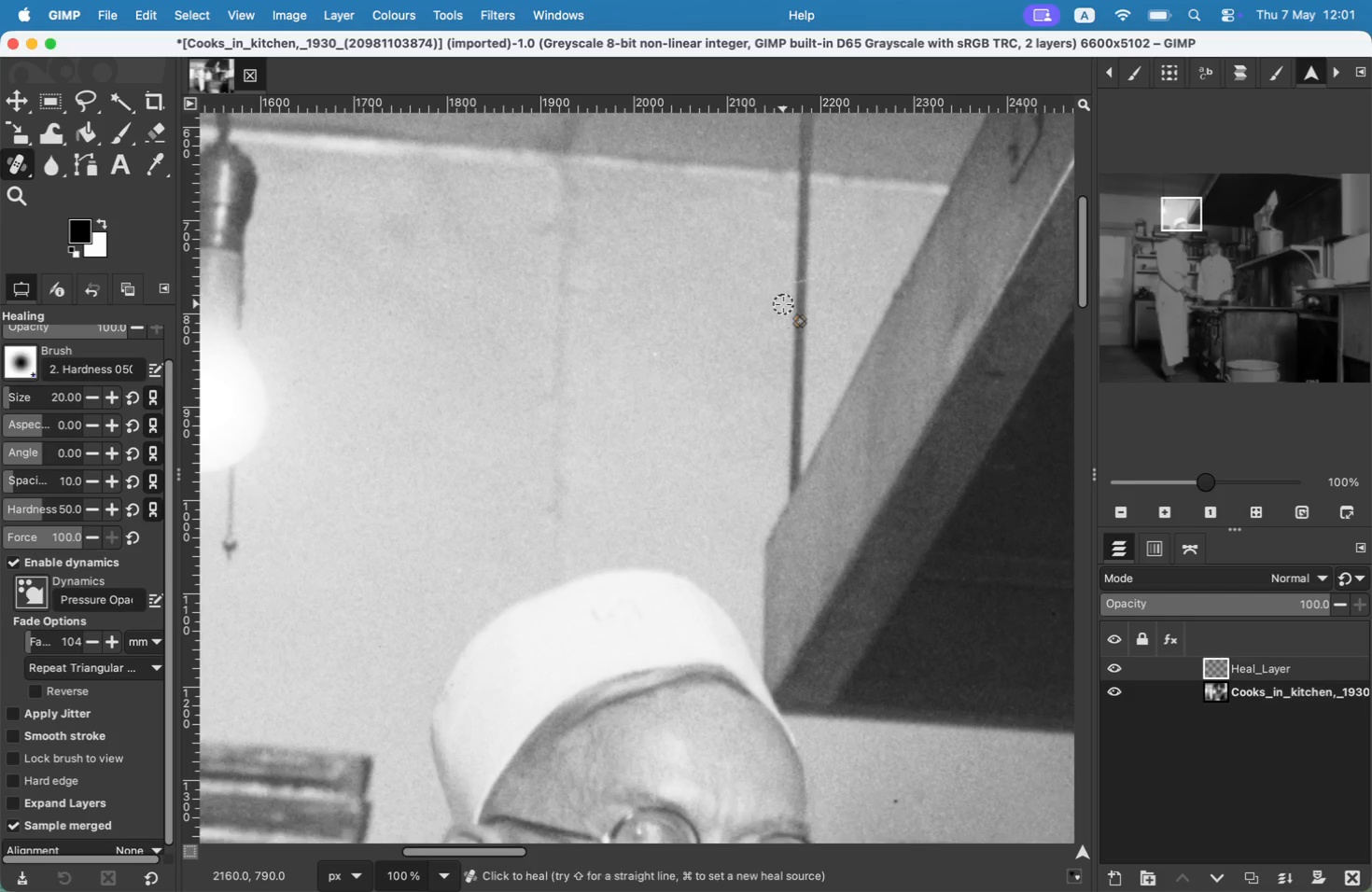 
left_click([784, 282])
 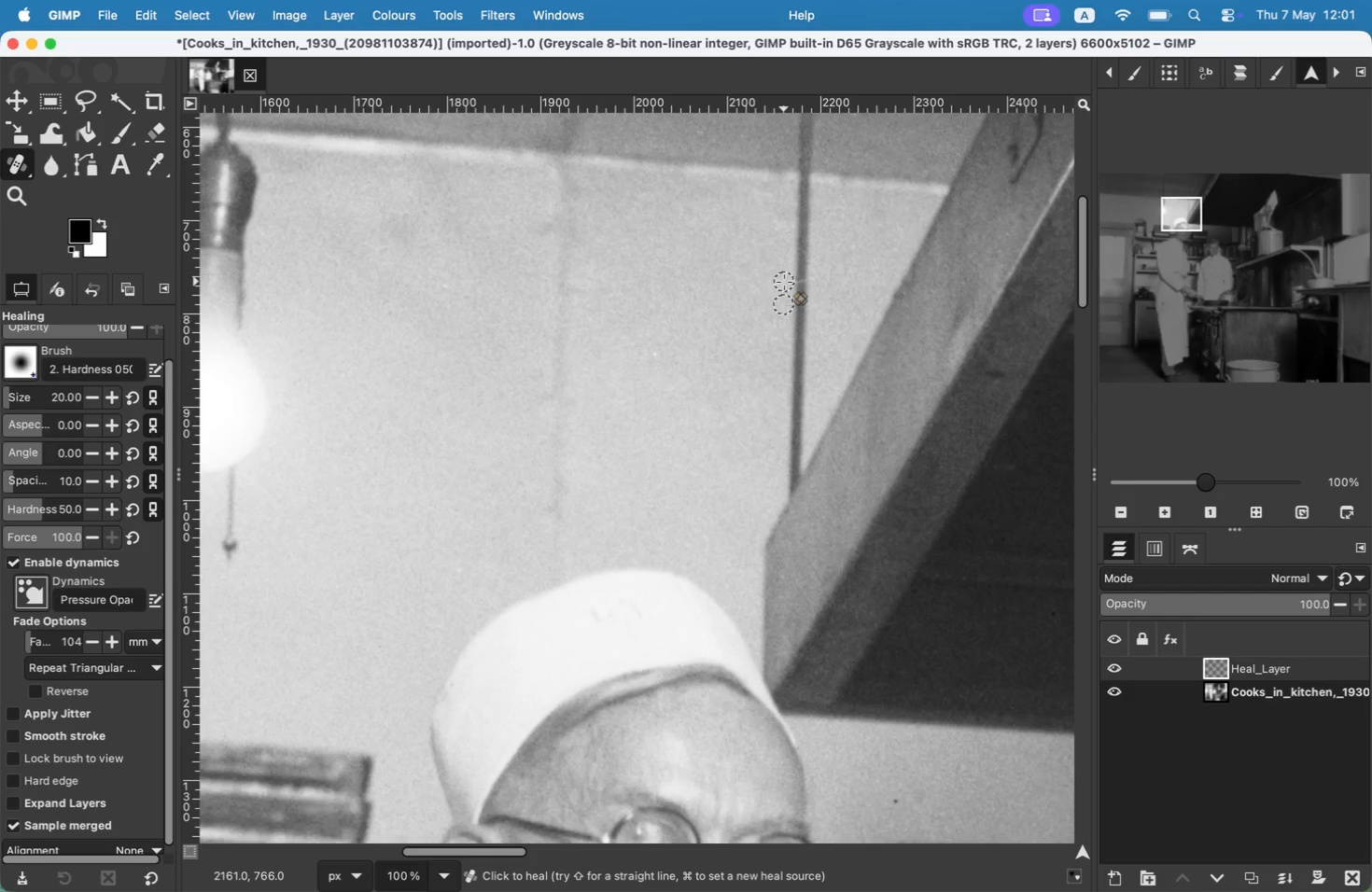 
left_click([784, 282])
 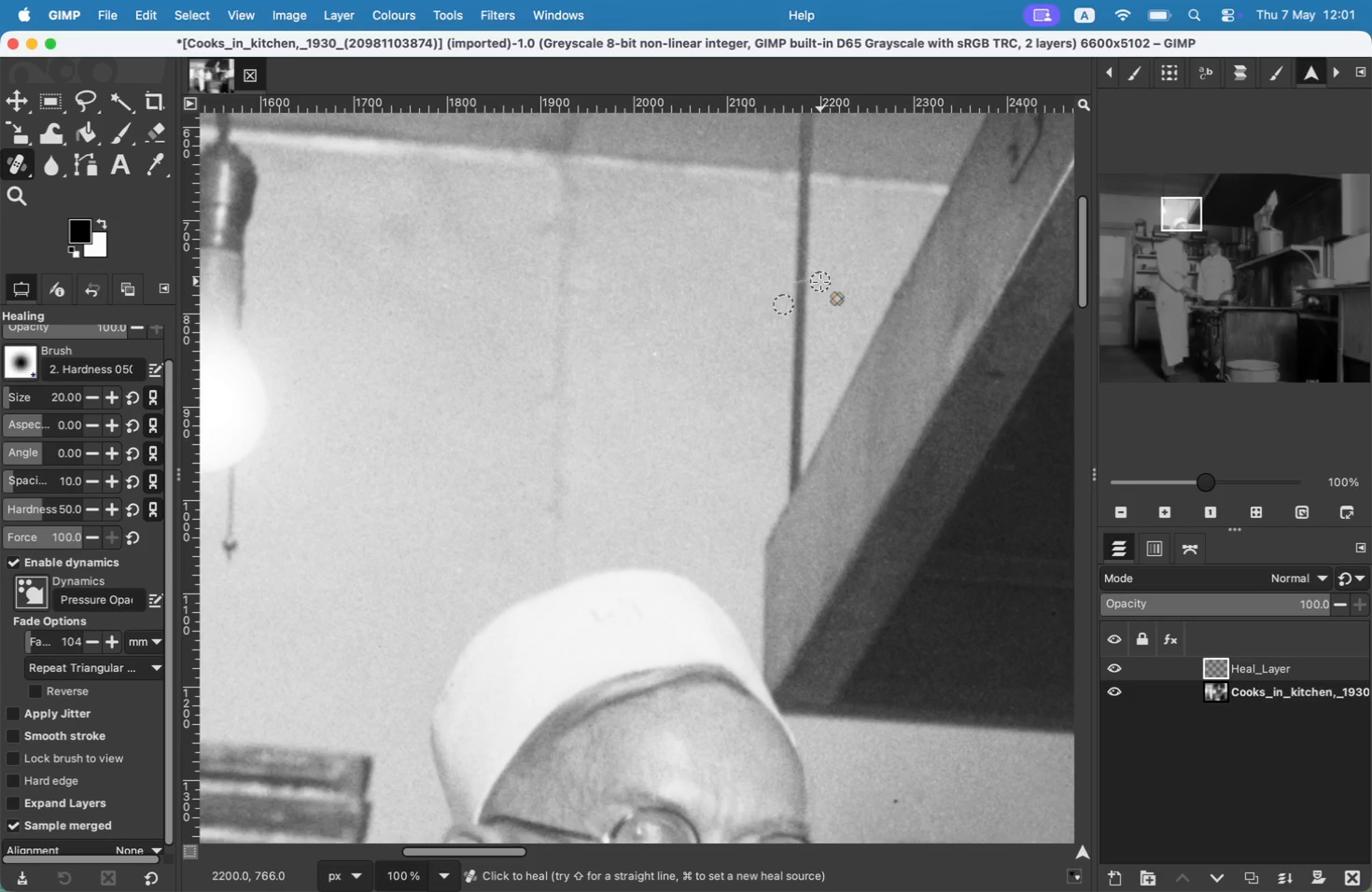 
key(Meta+CommandLeft)
 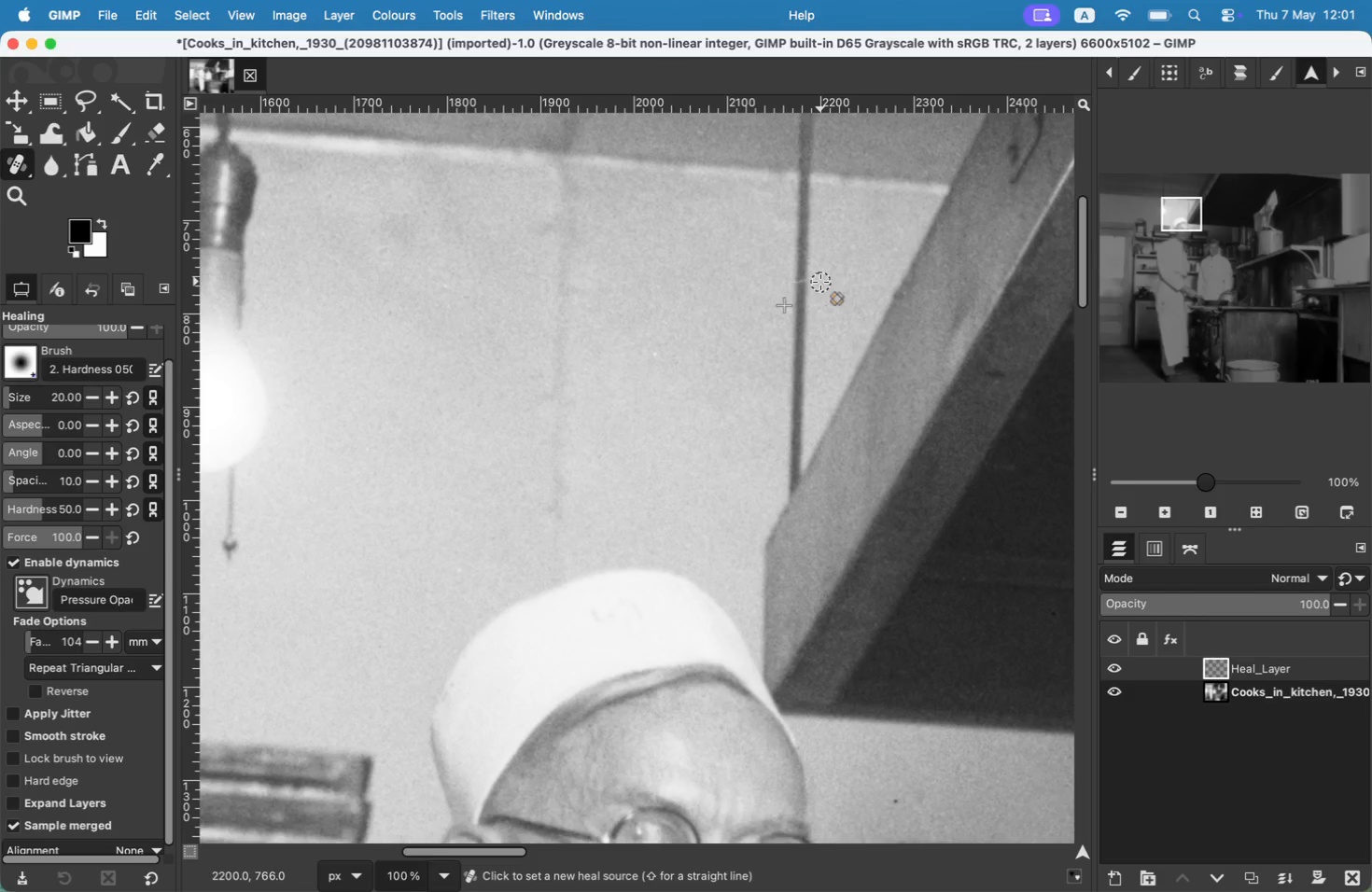 
left_click([820, 282])
 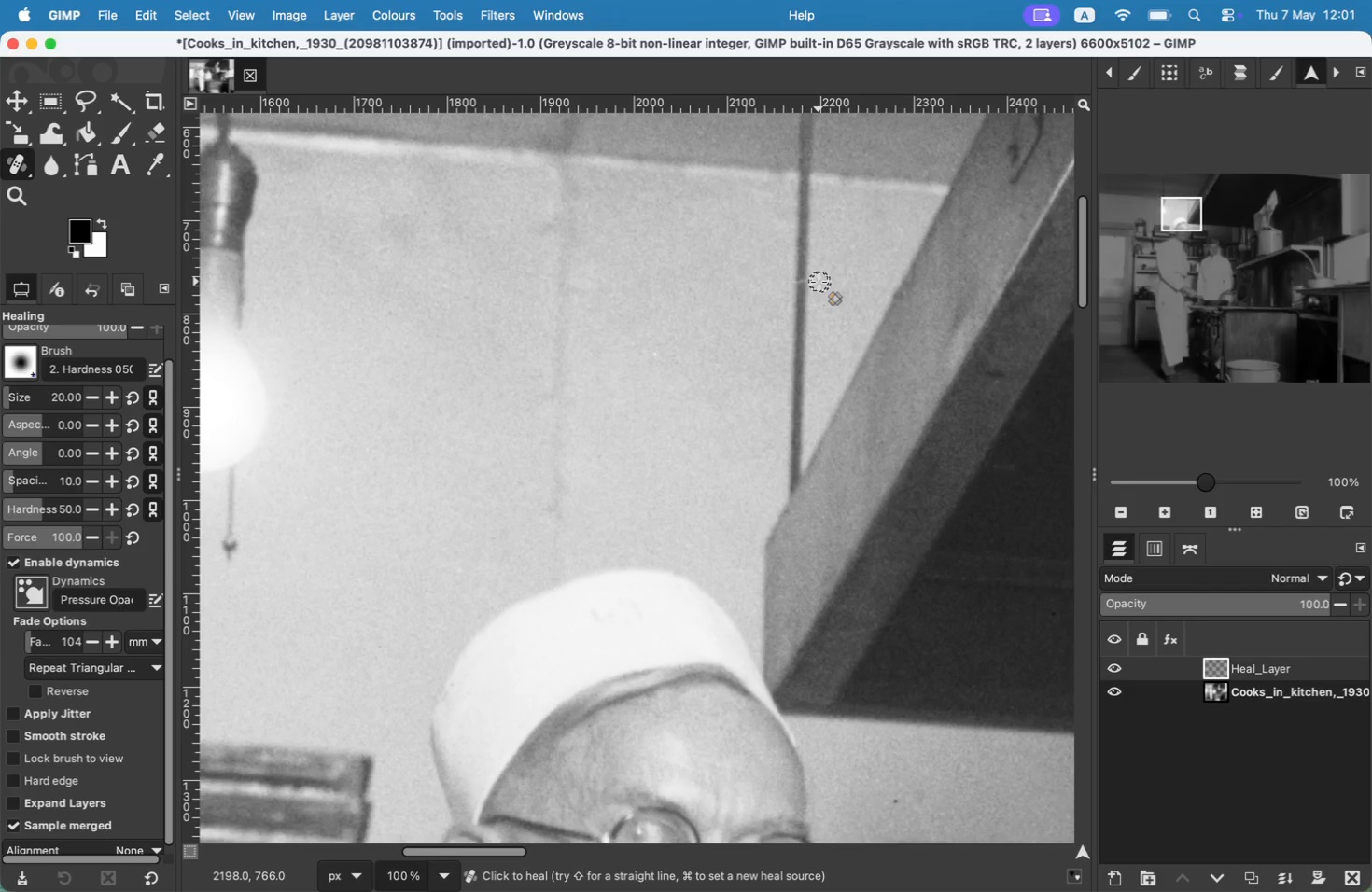 
left_click([819, 282])
 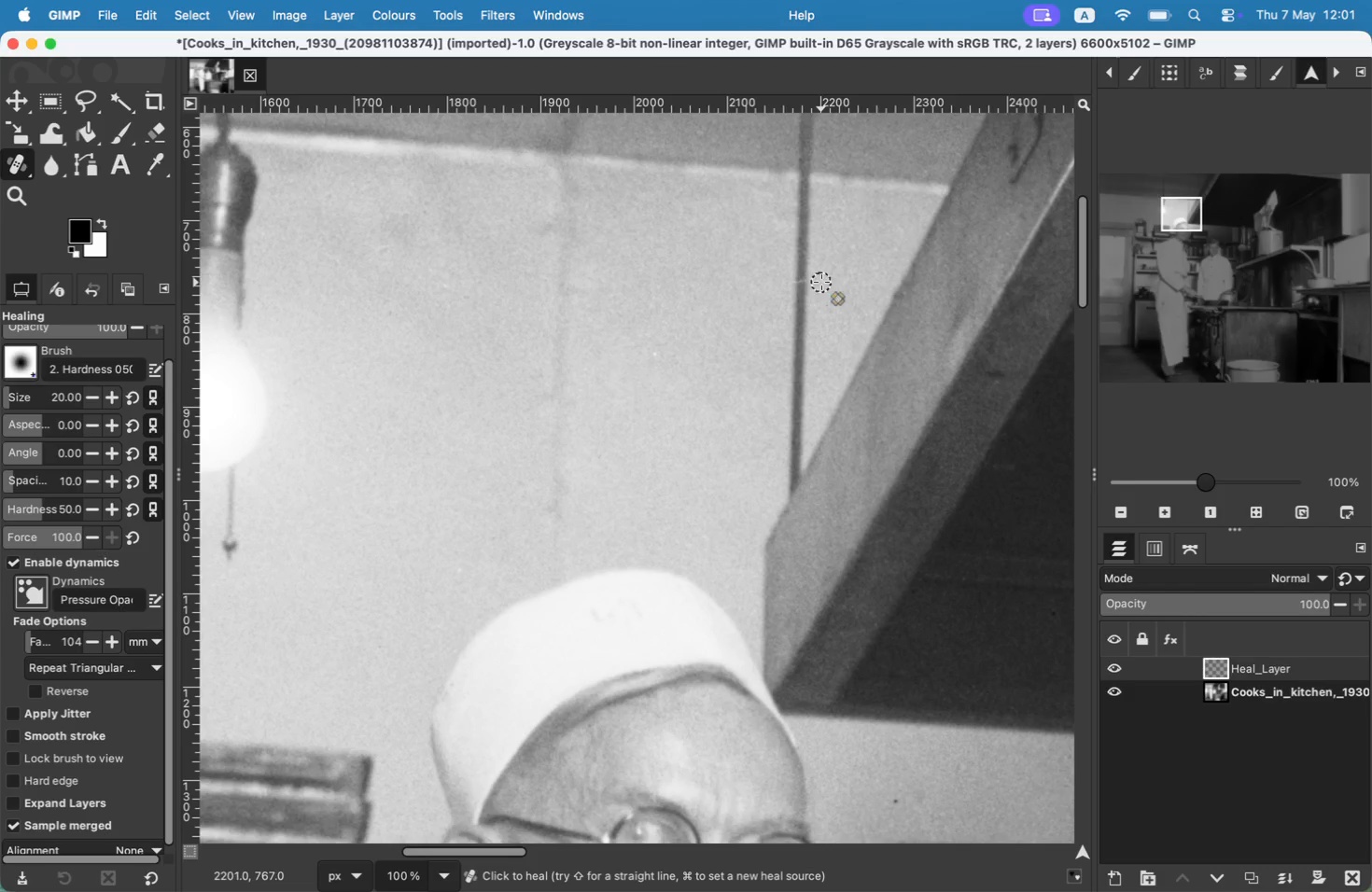 
left_click([817, 281])
 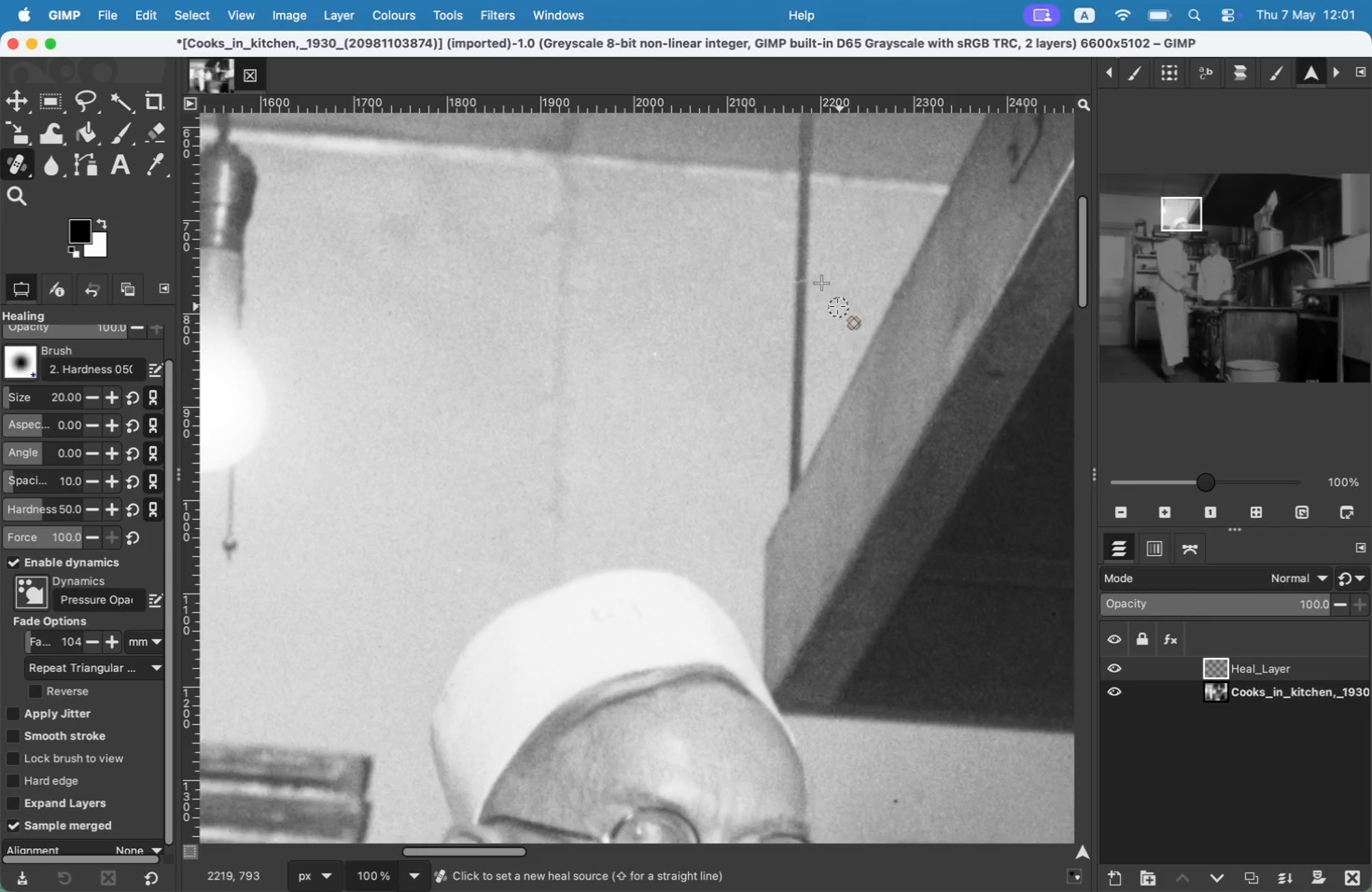 
hold_key(key=CommandLeft, duration=0.92)
left_click([824, 297])
 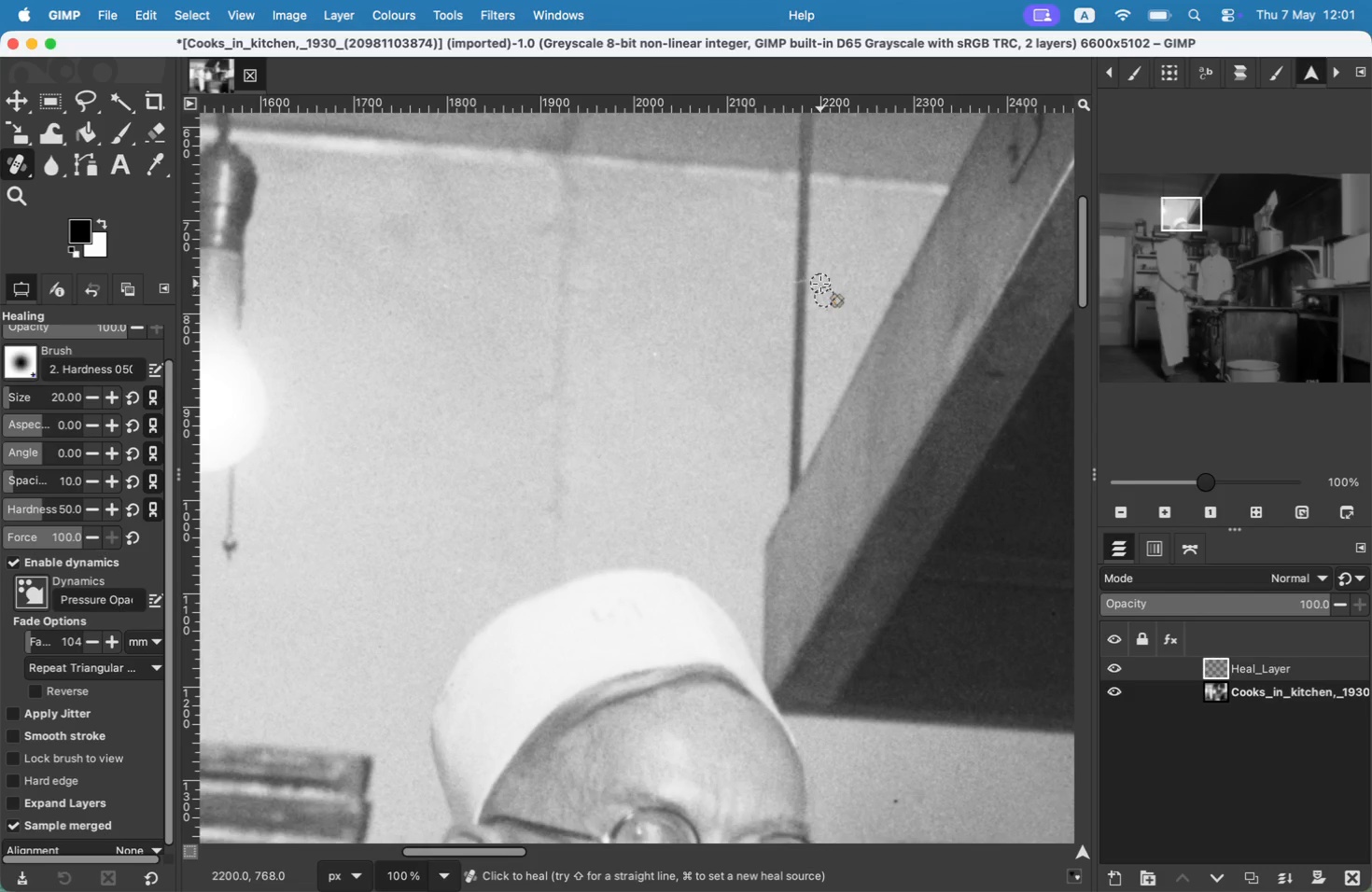 
left_click([819, 282])
 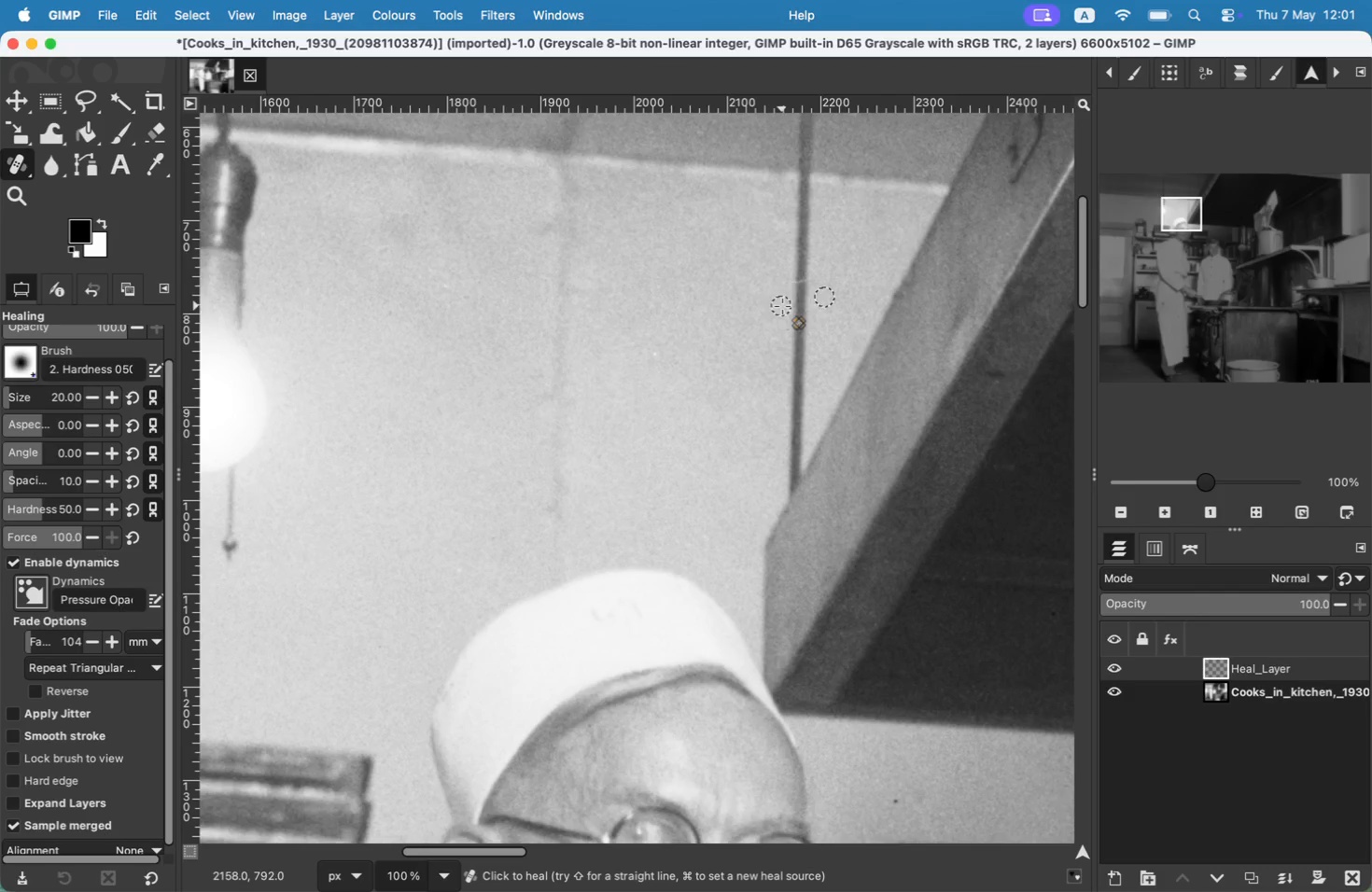 
key(Meta+CommandLeft)
 